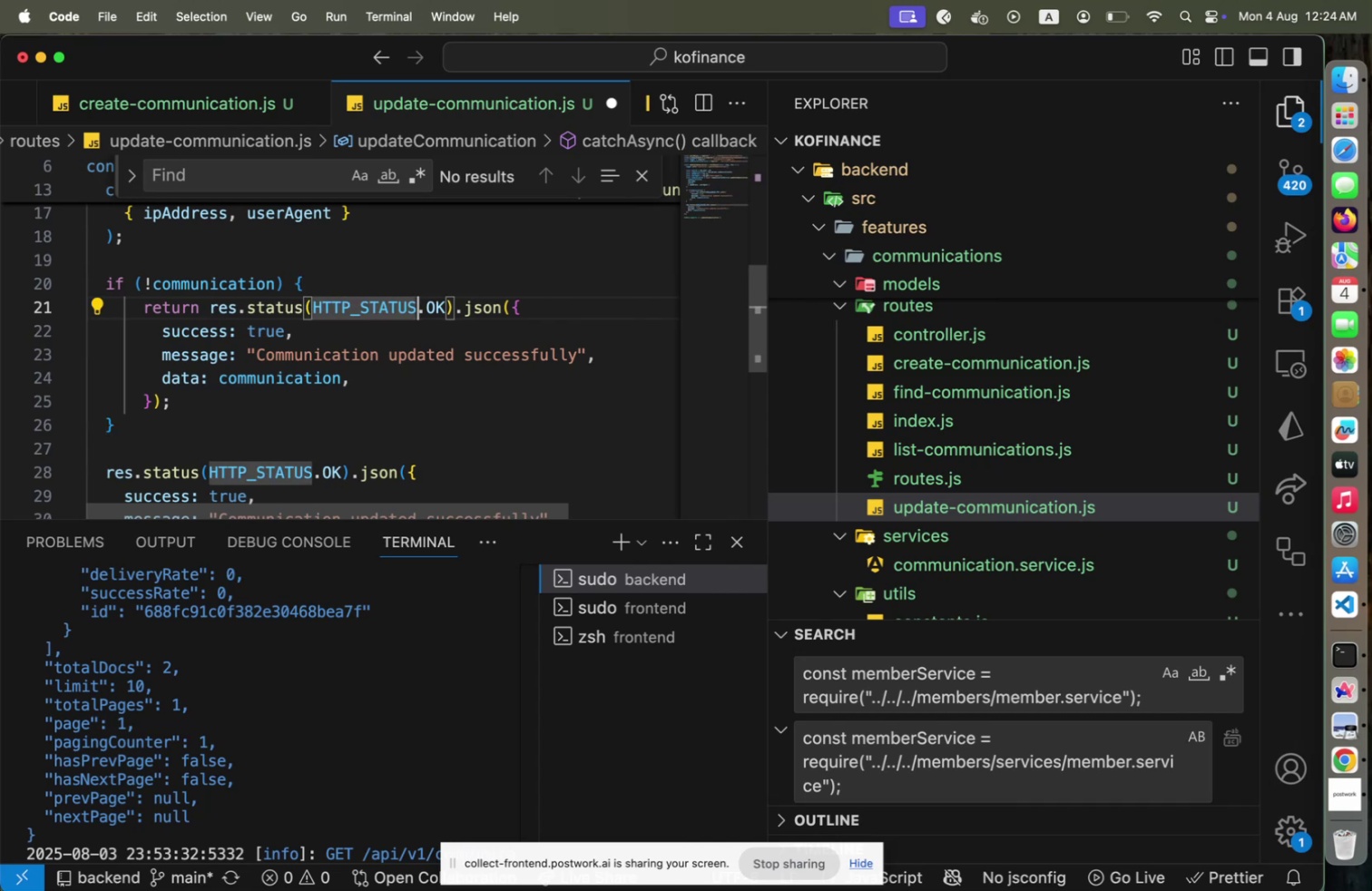 
key(Shift+ArrowRight)
 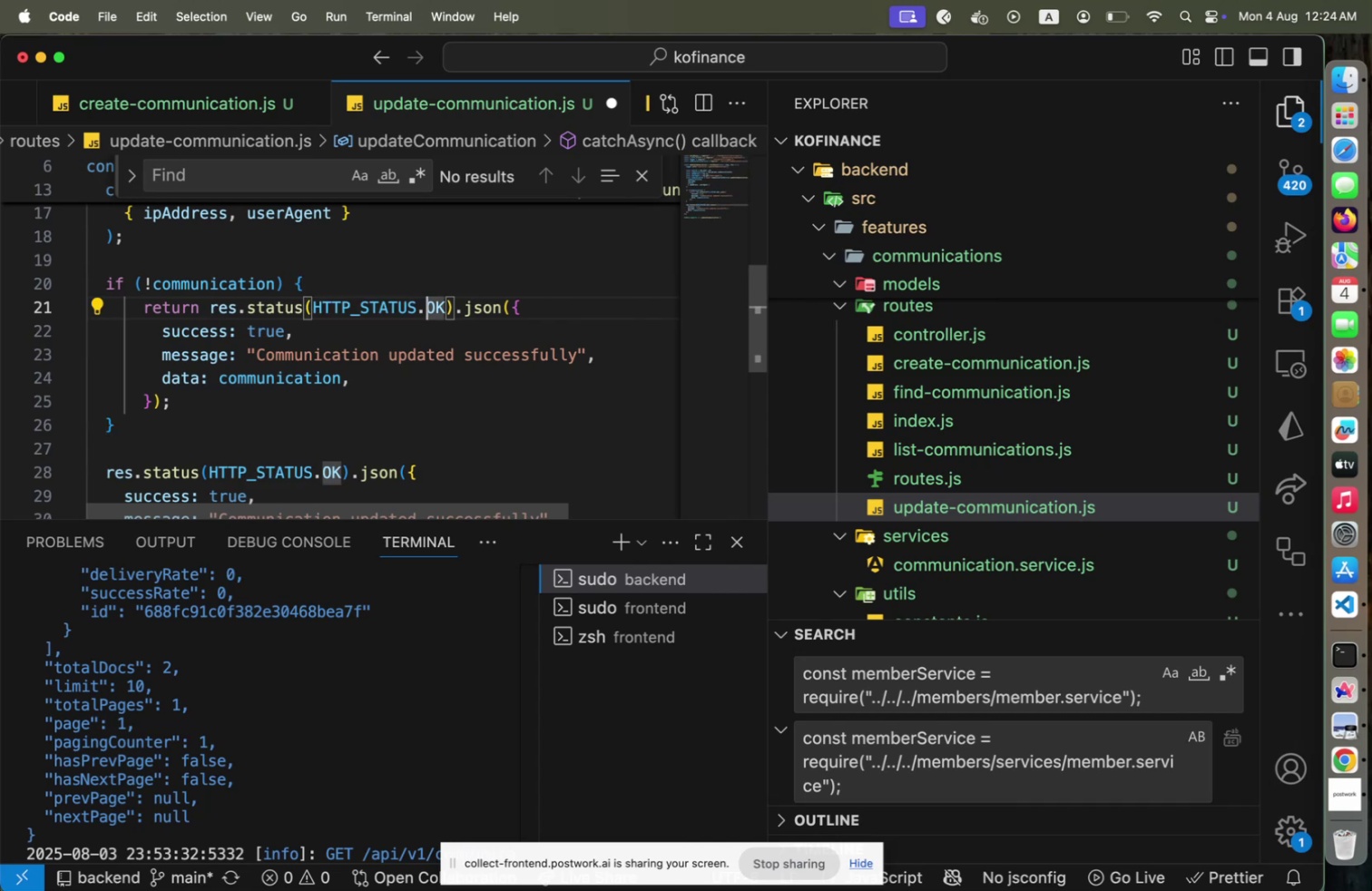 
key(Shift+ArrowRight)
 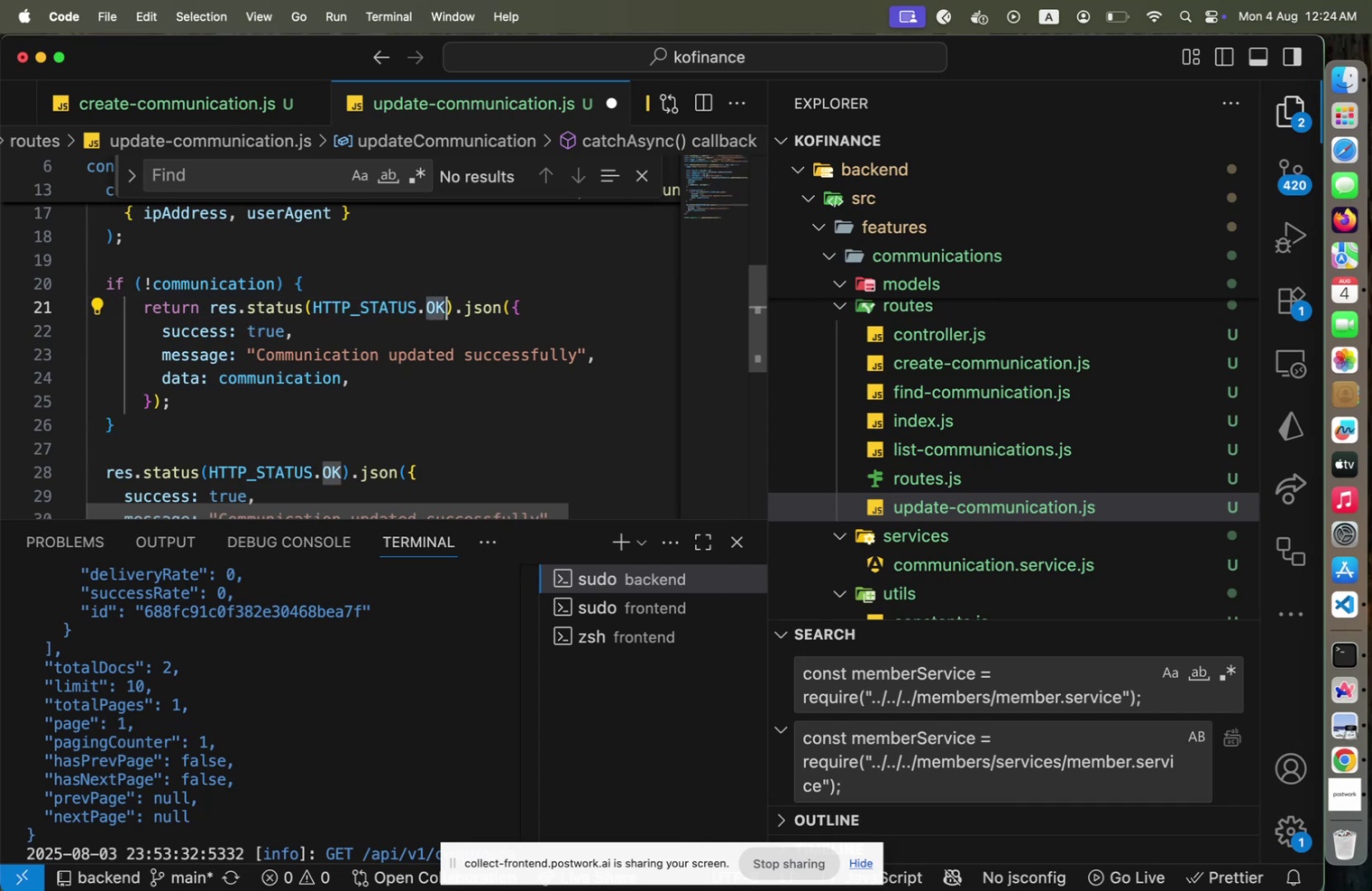 
type(NOT)
 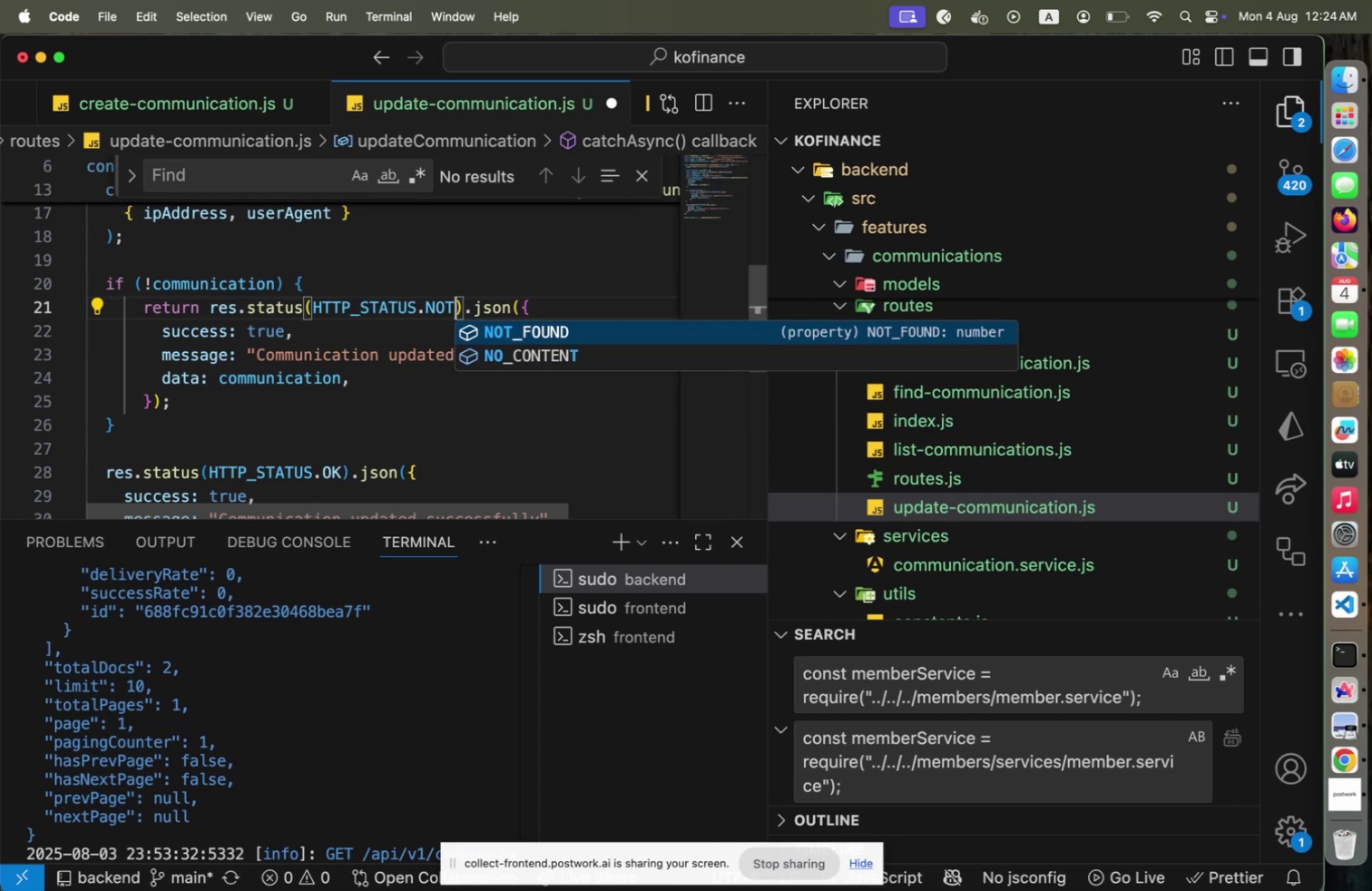 
key(Enter)
 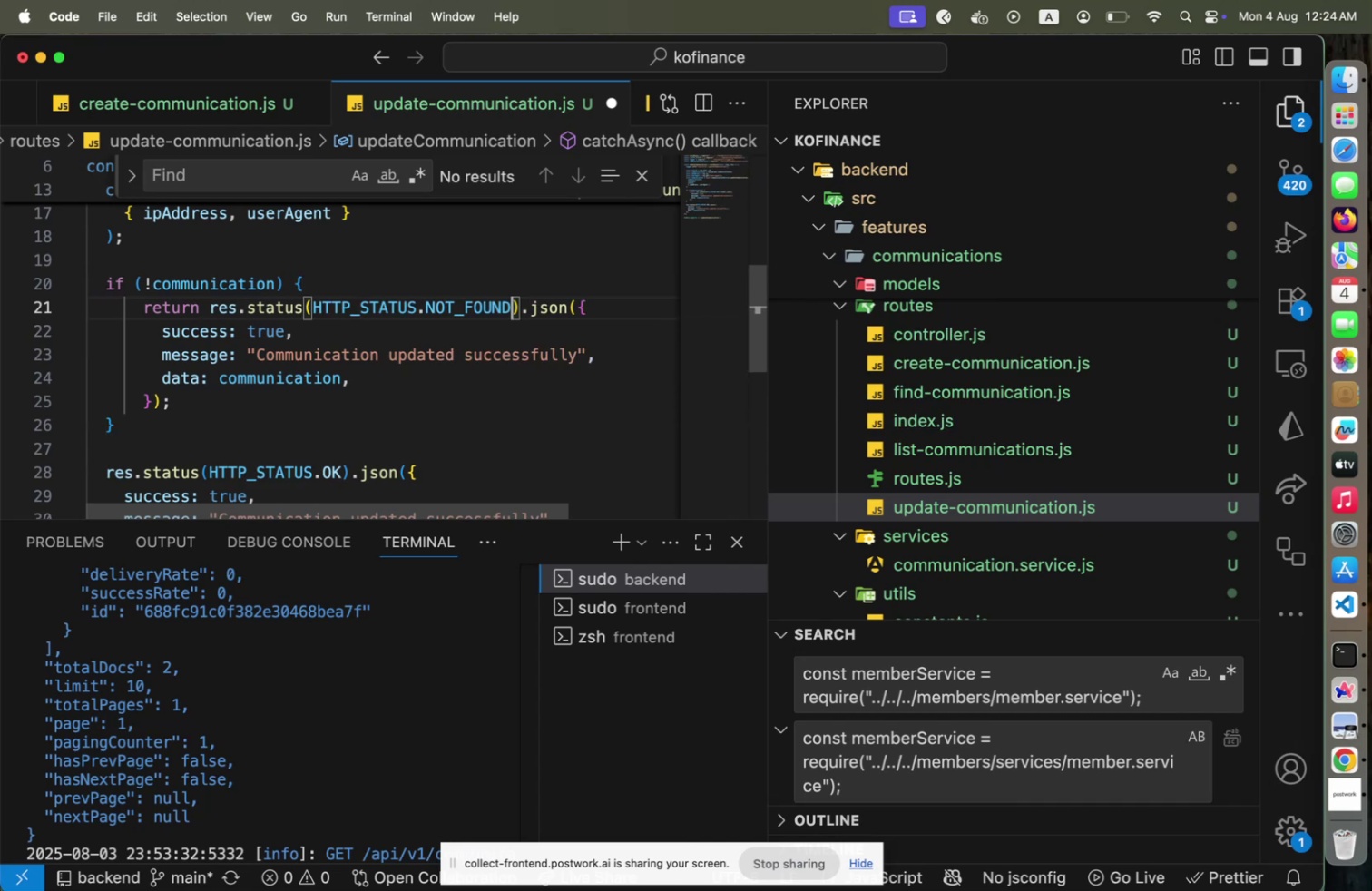 
key(ArrowRight)
 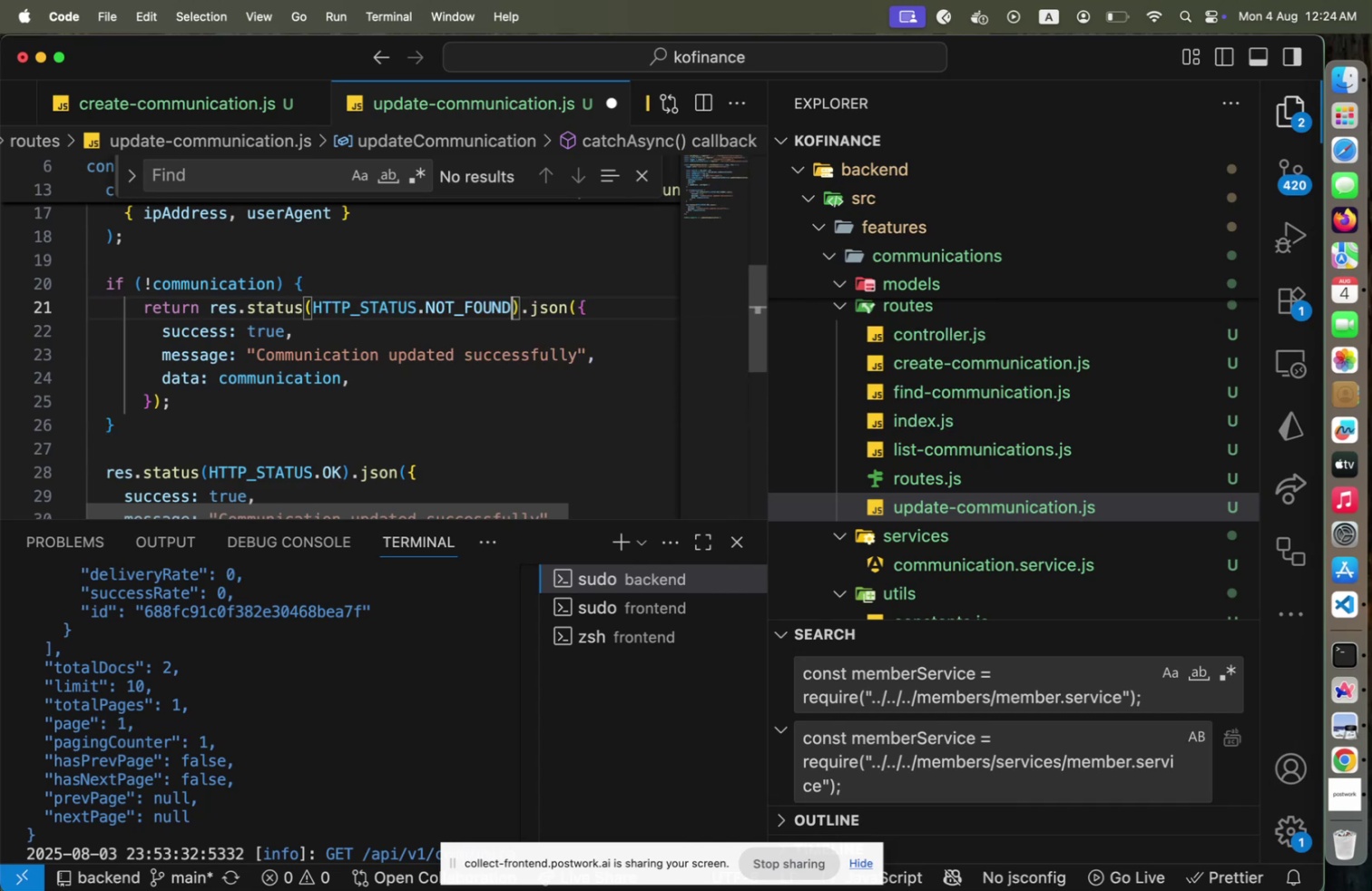 
key(ArrowDown)
 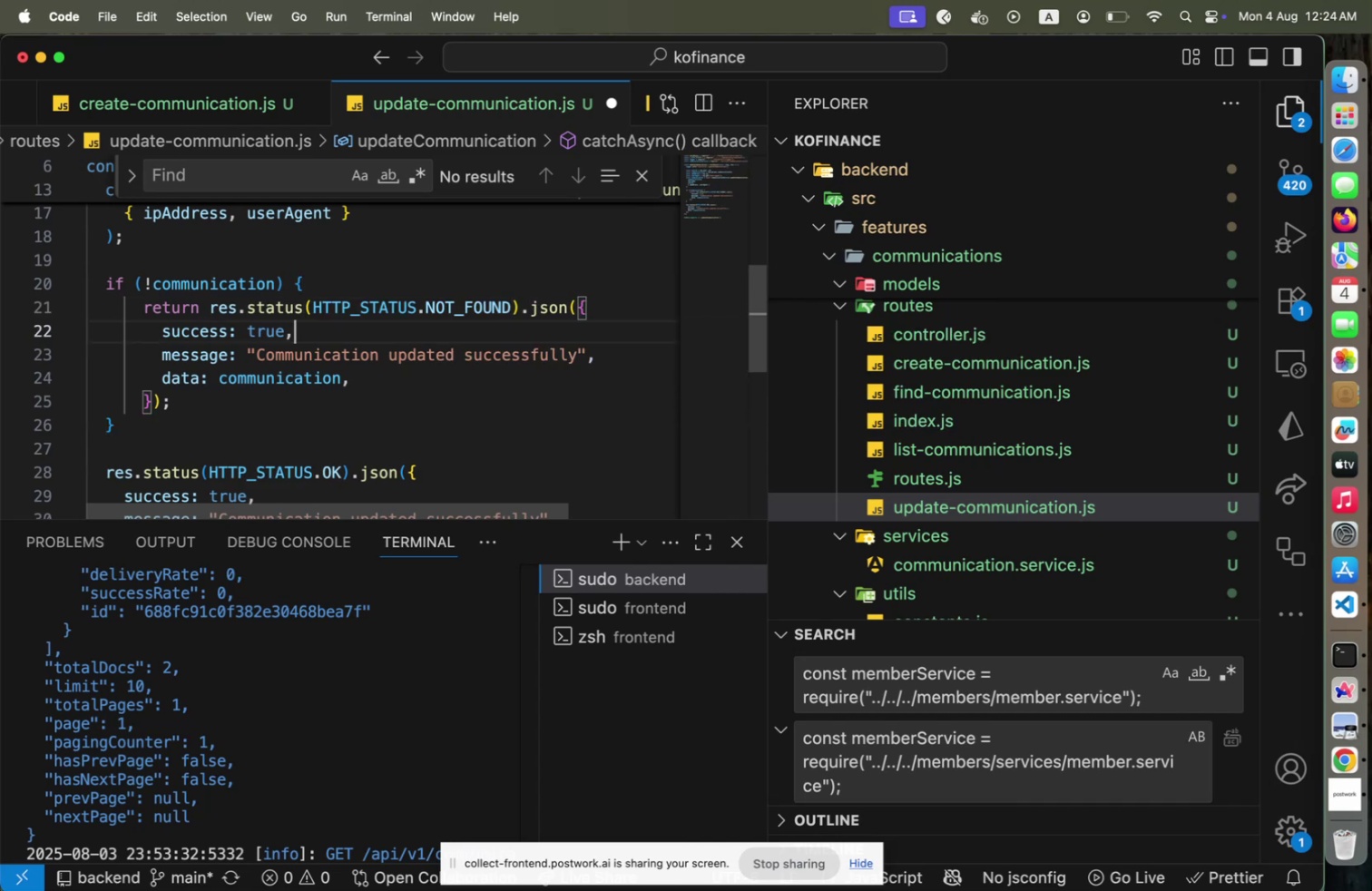 
key(ArrowLeft)
 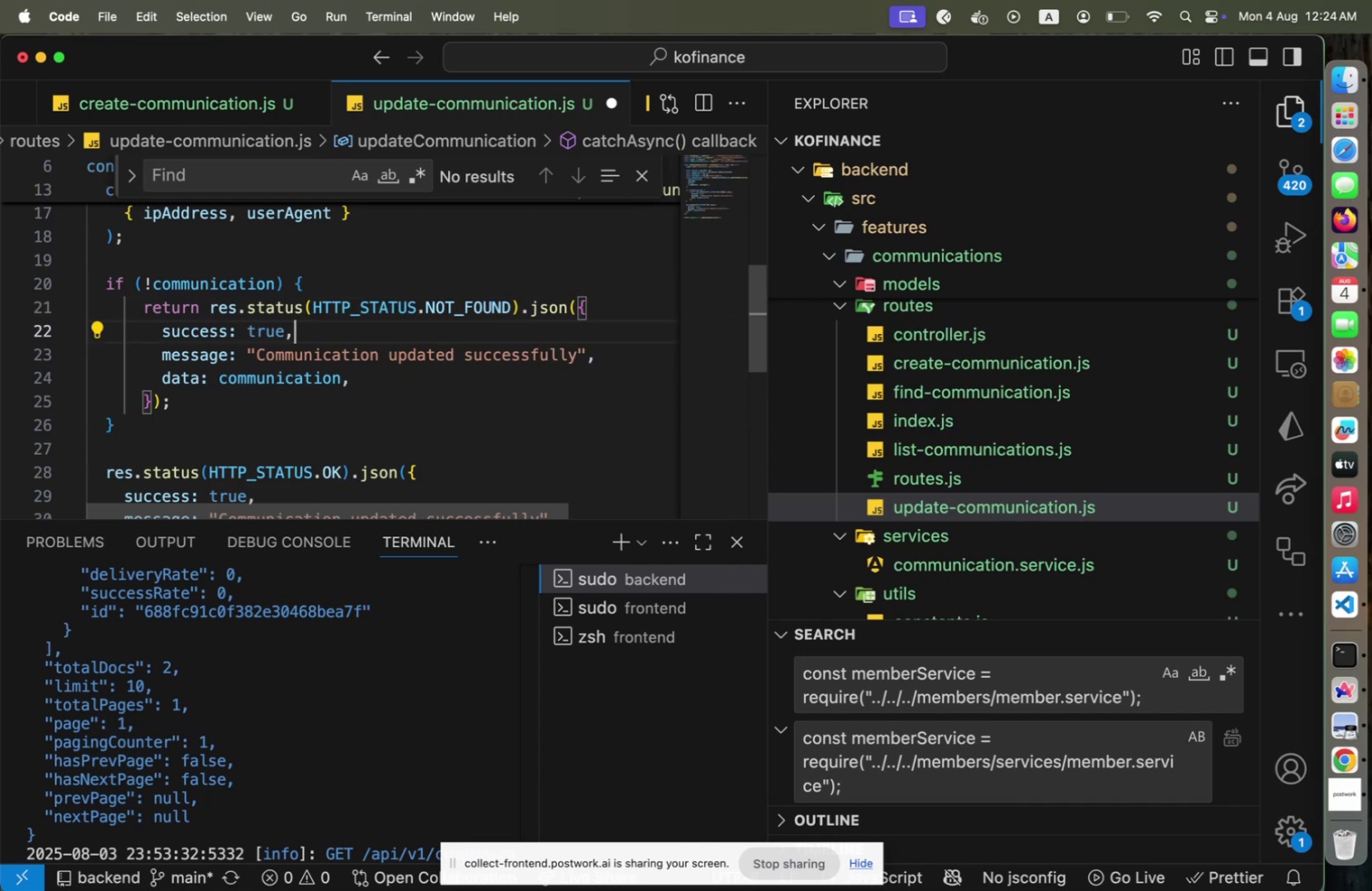 
key(Shift+ArrowLeft)
 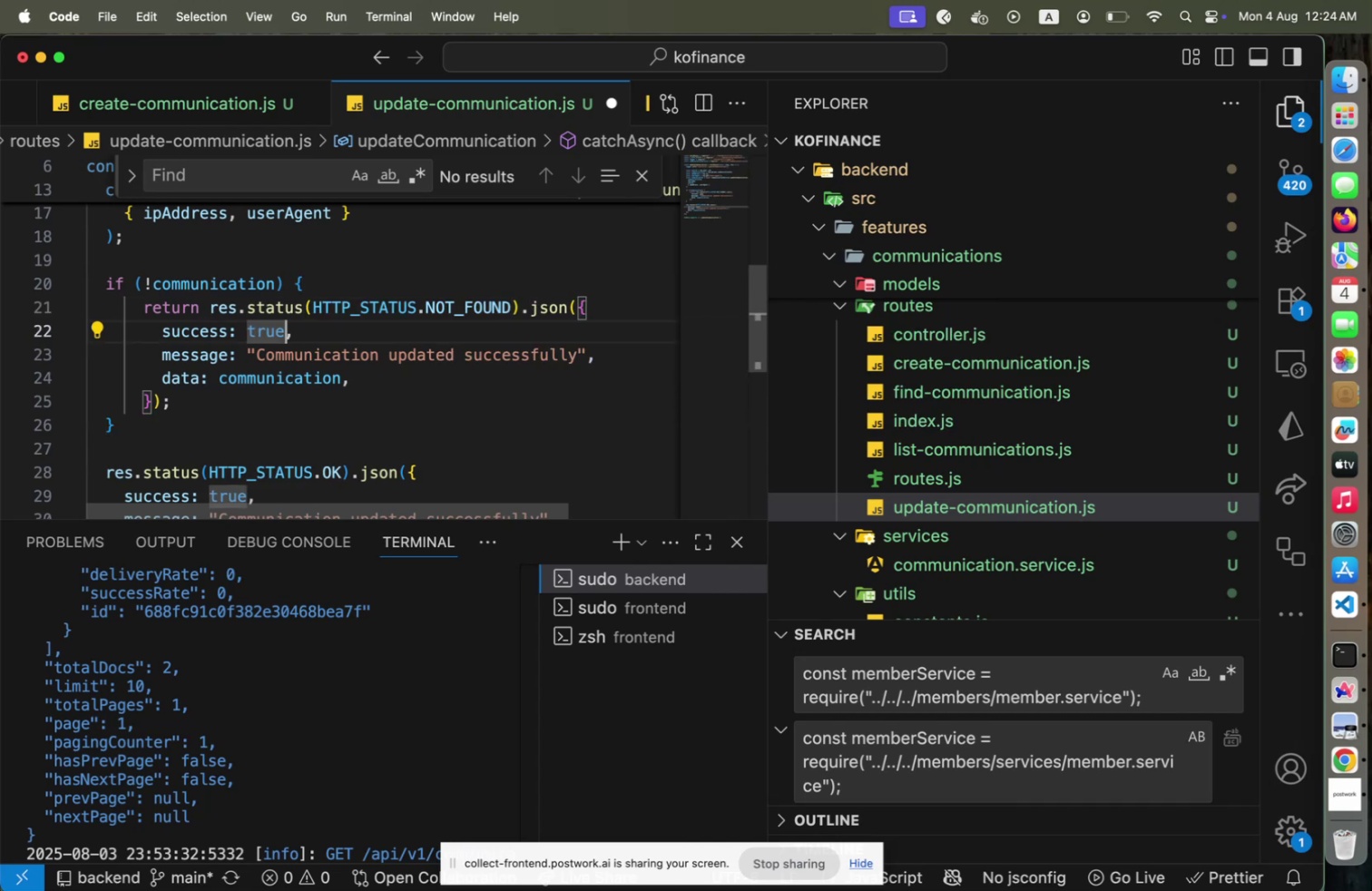 
key(Shift+ArrowLeft)
 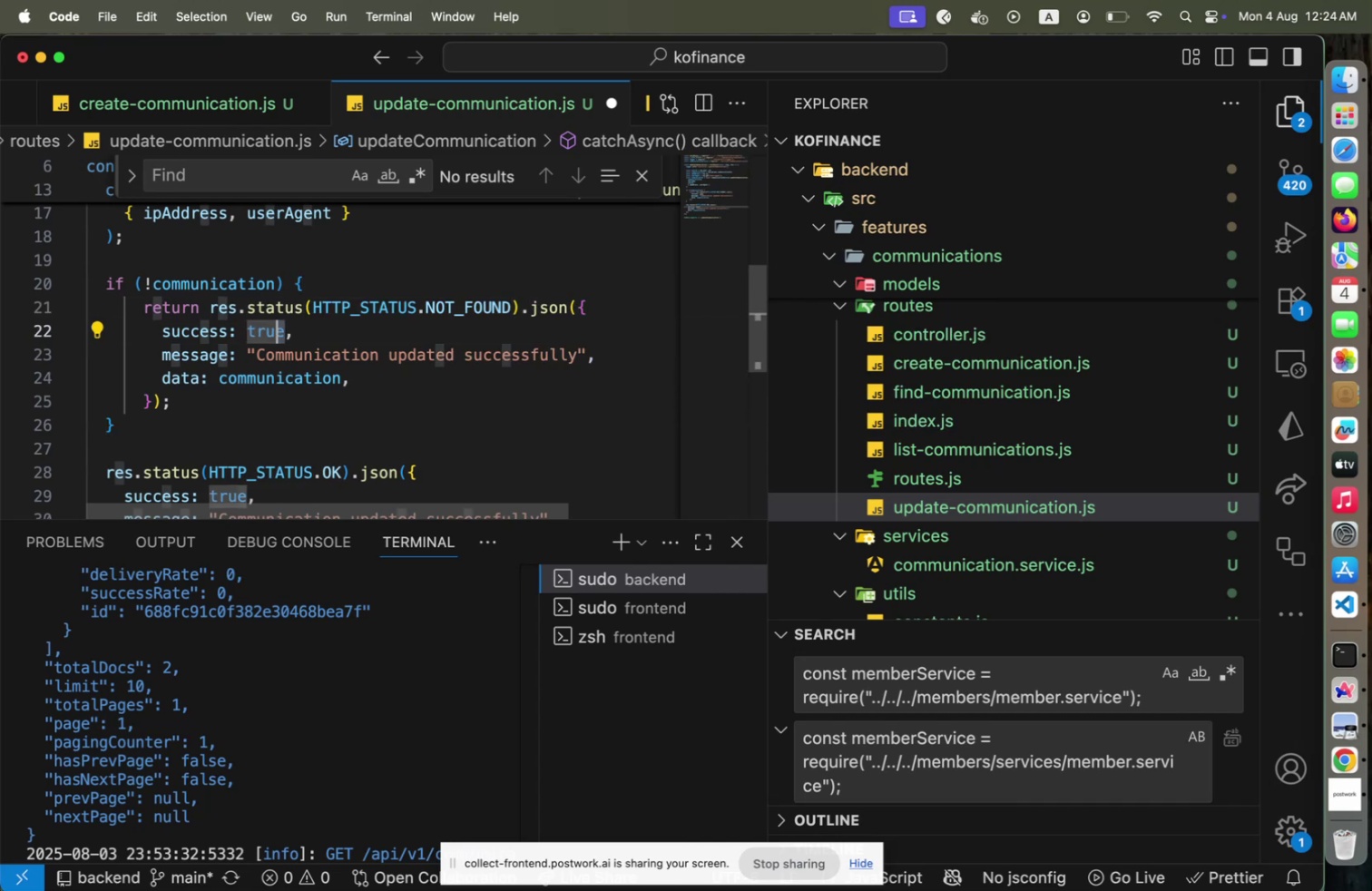 
key(Shift+ArrowLeft)
 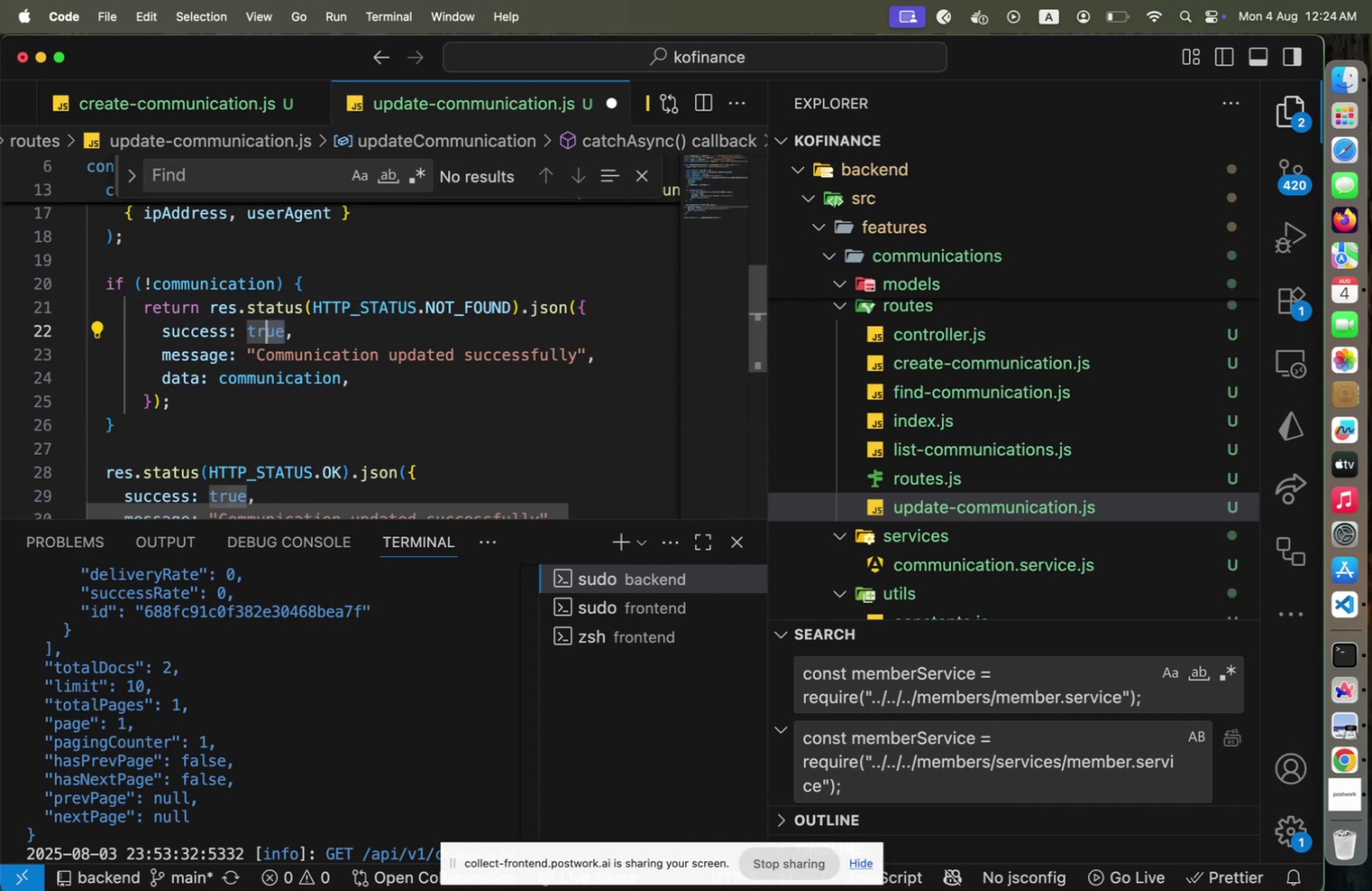 
key(Shift+ArrowLeft)
 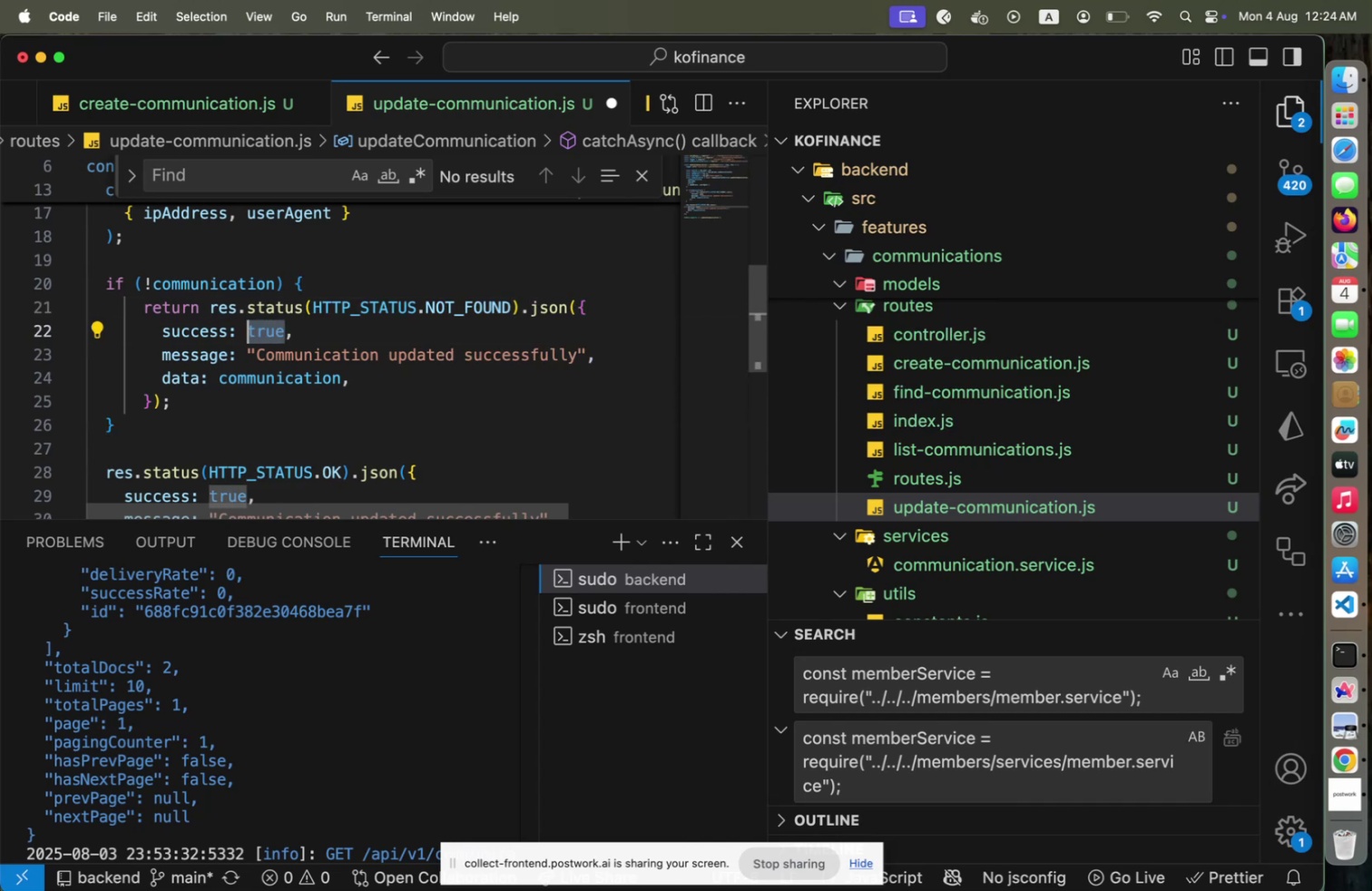 
type(false)
 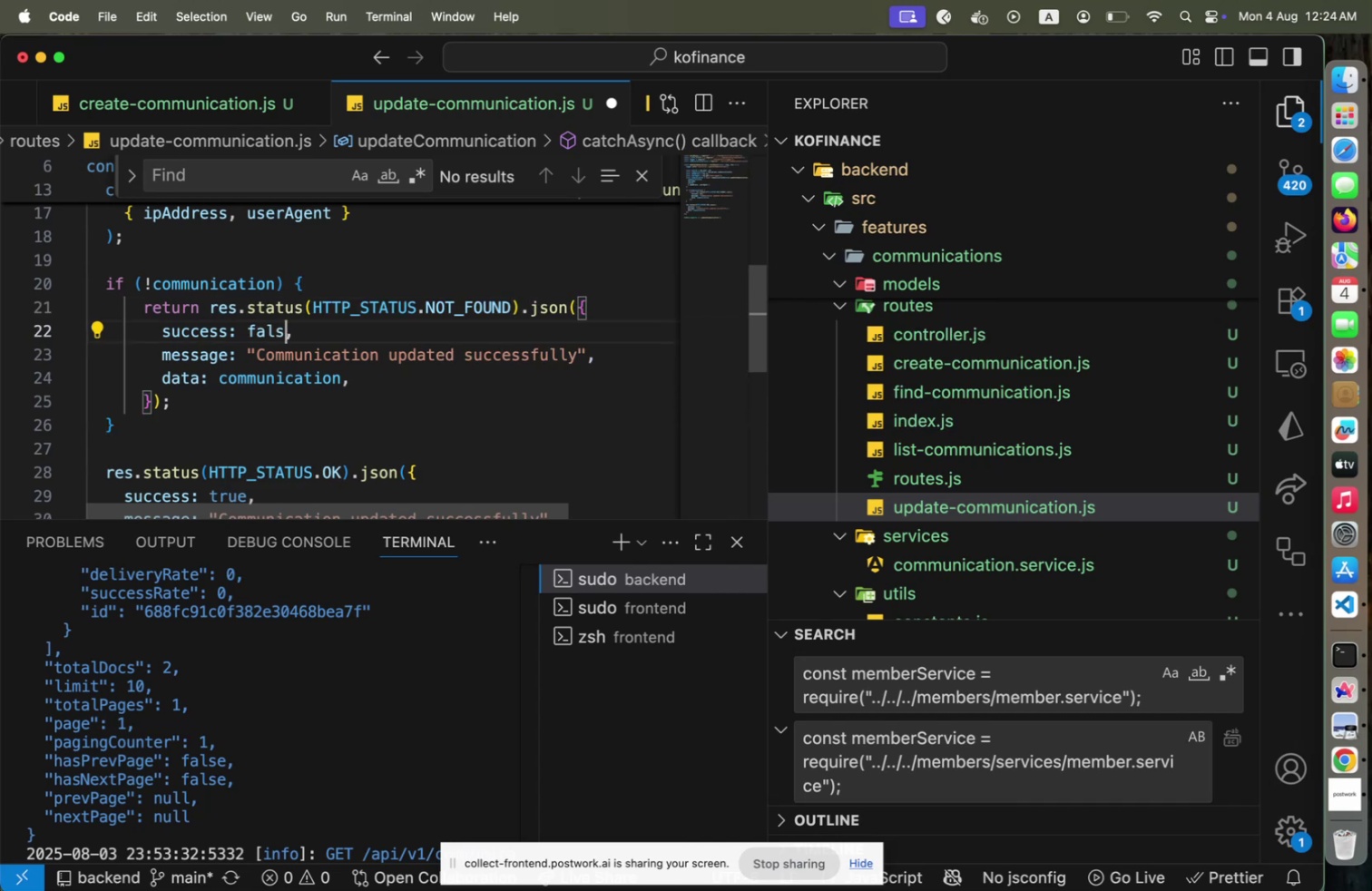 
key(ArrowRight)
 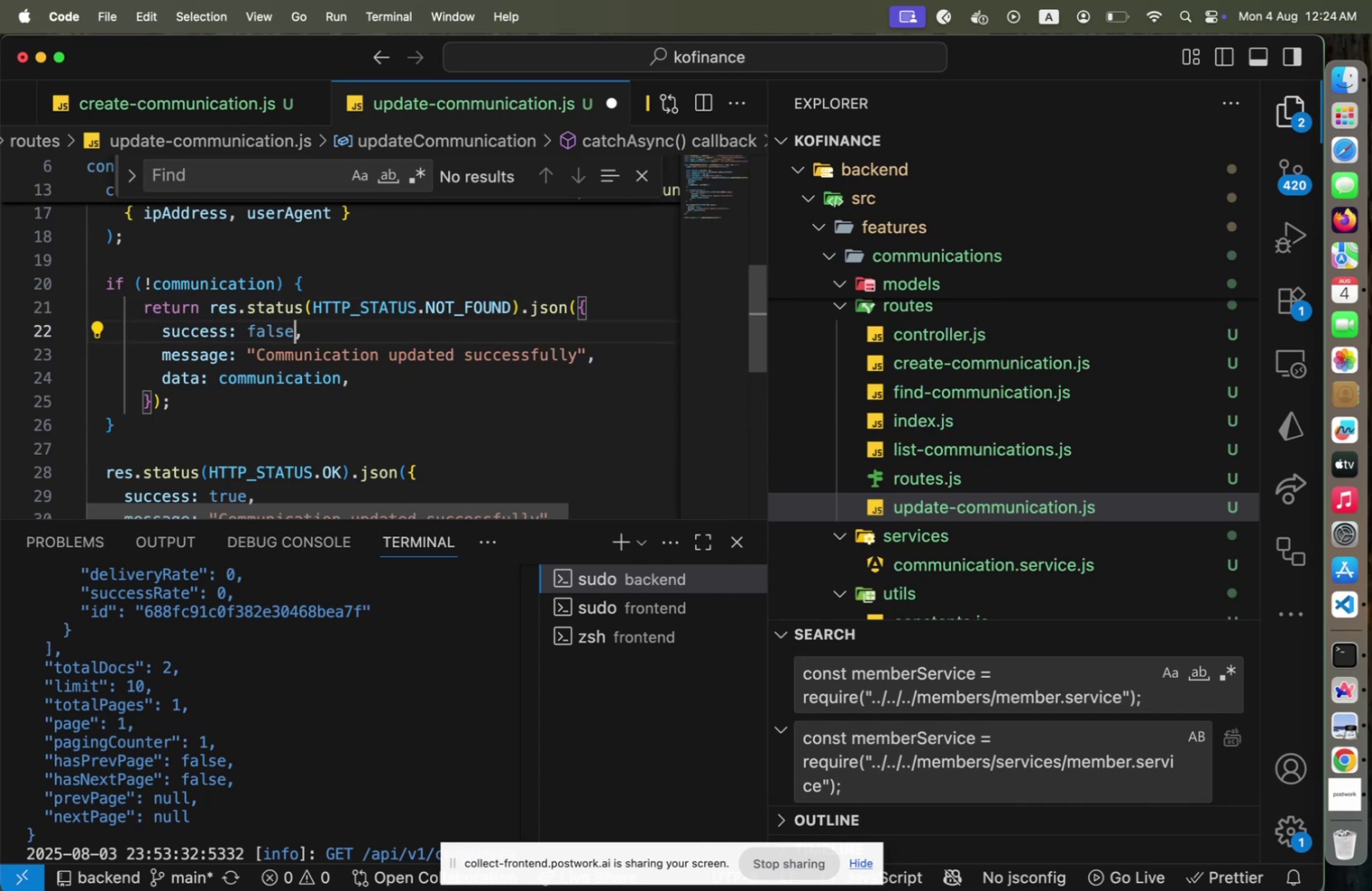 
key(ArrowDown)
 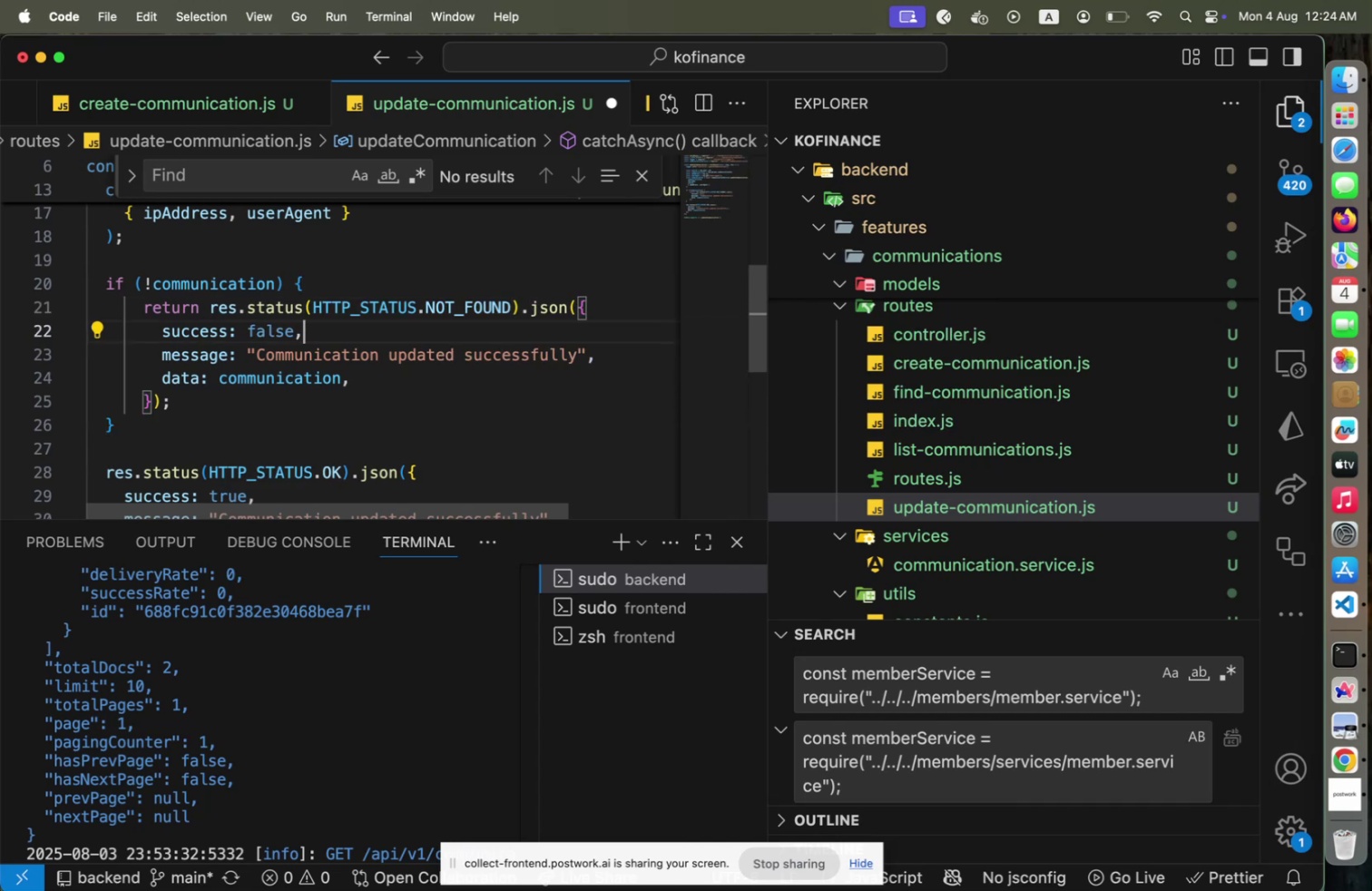 
key(ArrowDown)
 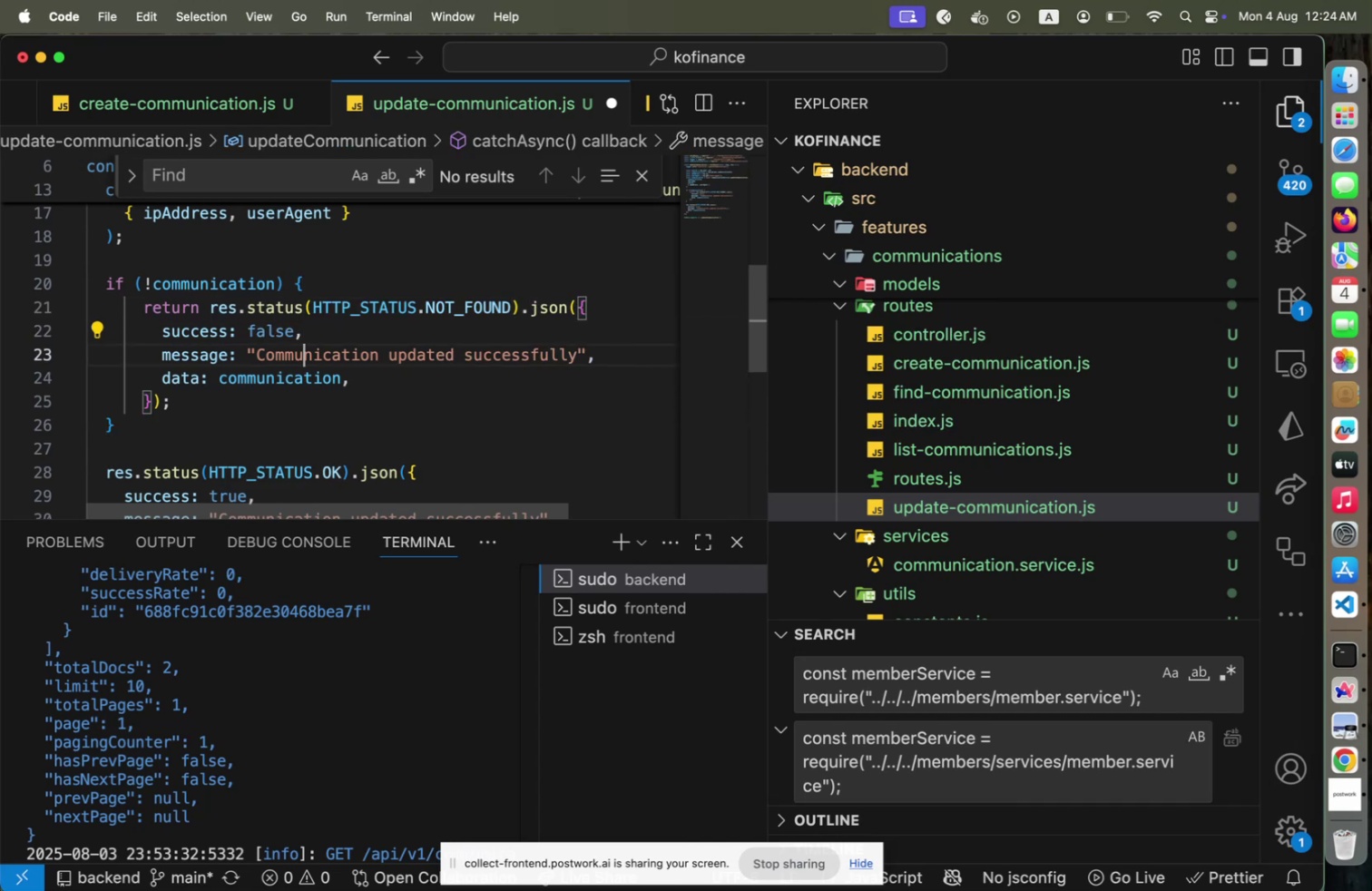 
key(Home)
 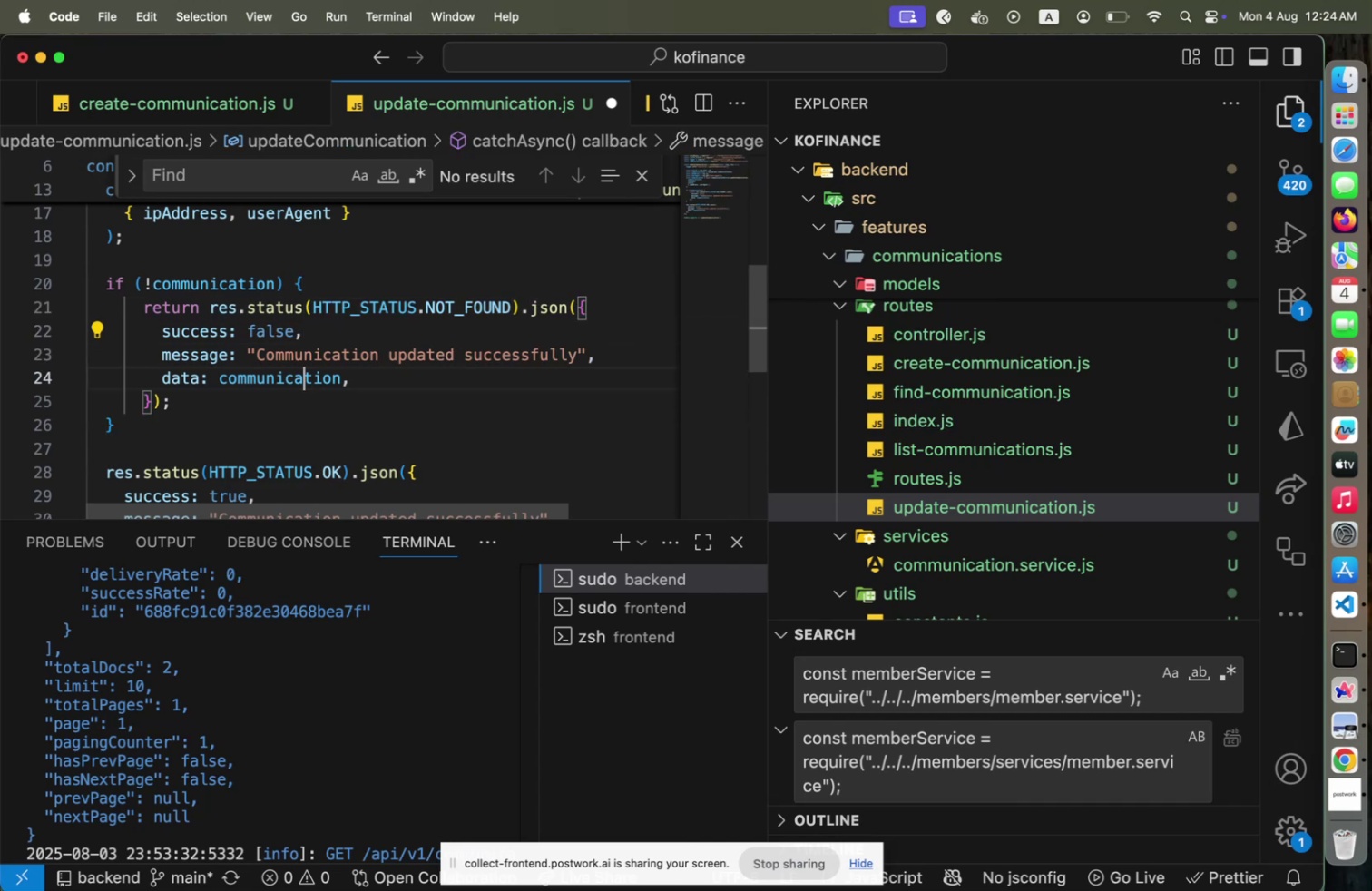 
key(Shift+End)
 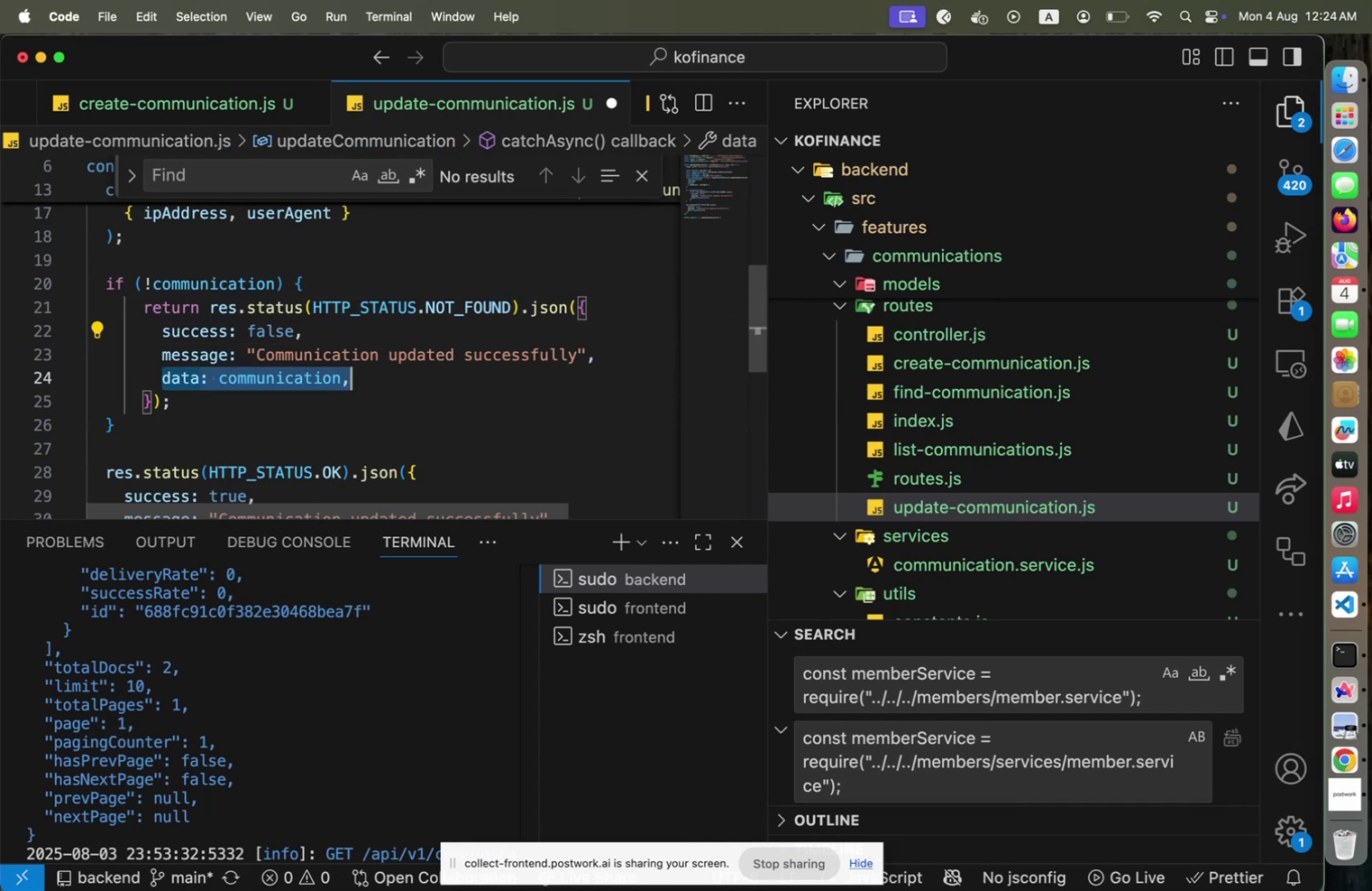 
key(Backspace)
 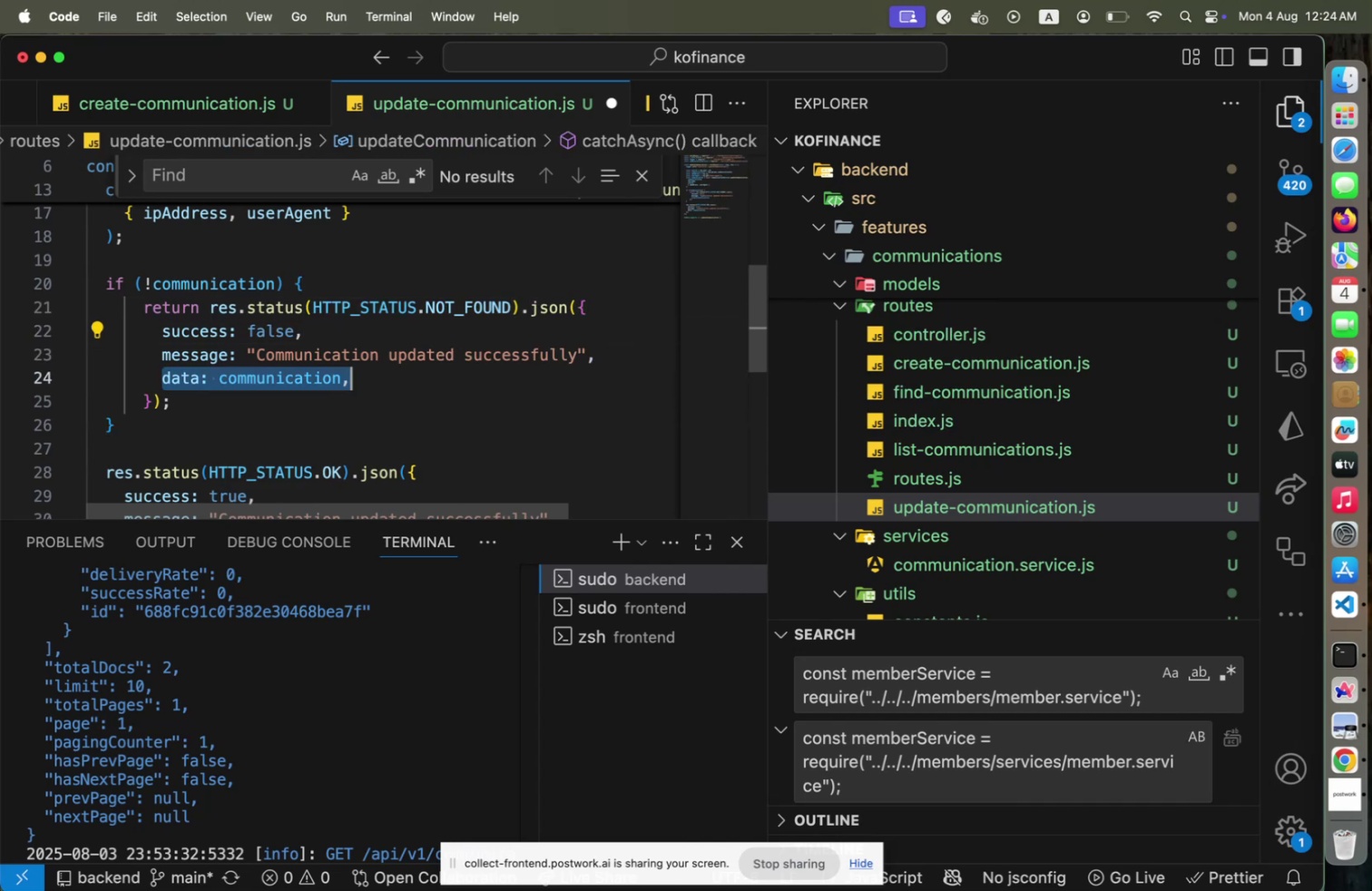 
key(Shift+ShiftLeft)
 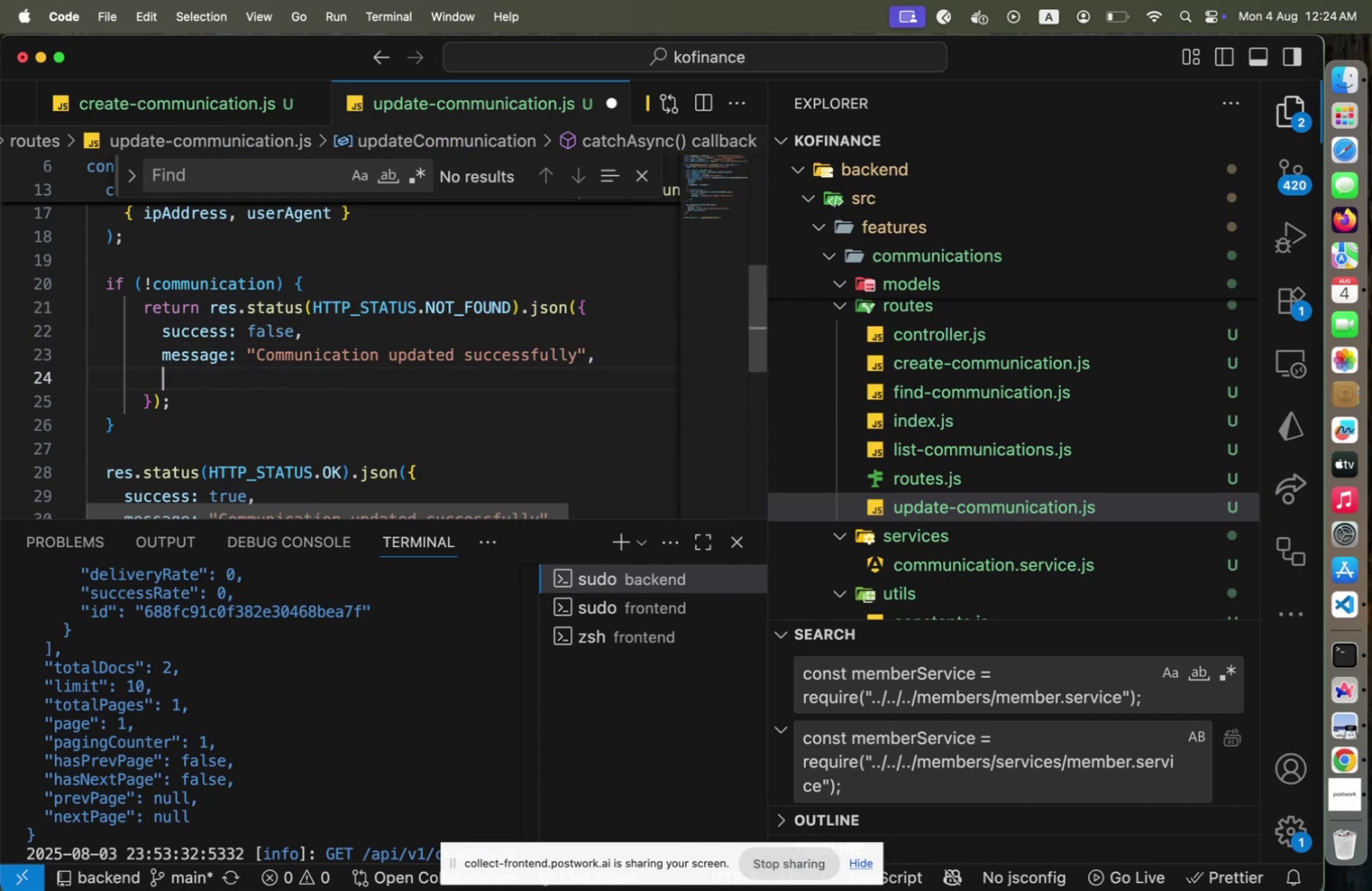 
key(Shift+Home)
 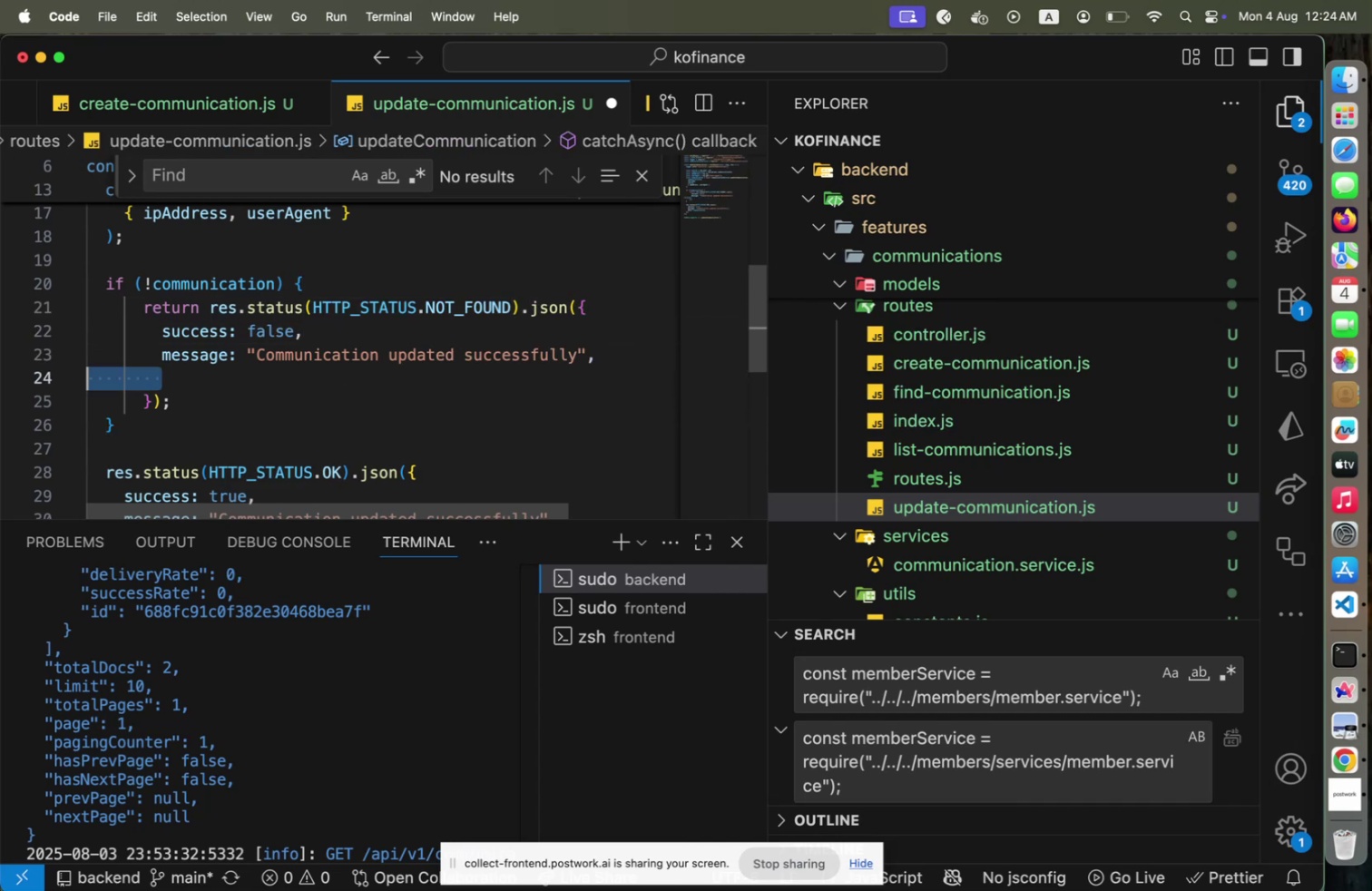 
key(Backspace)
 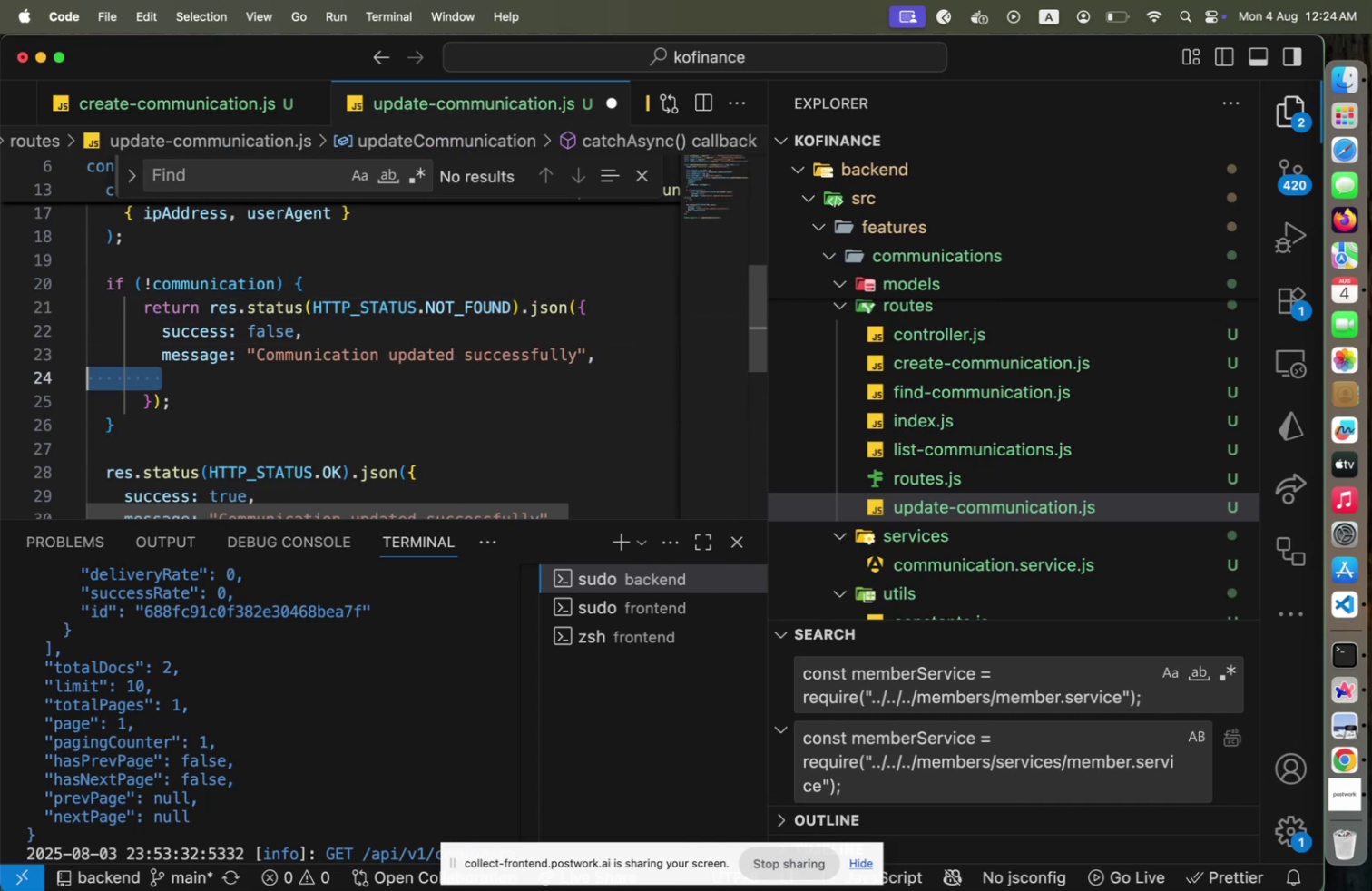 
key(Backspace)
 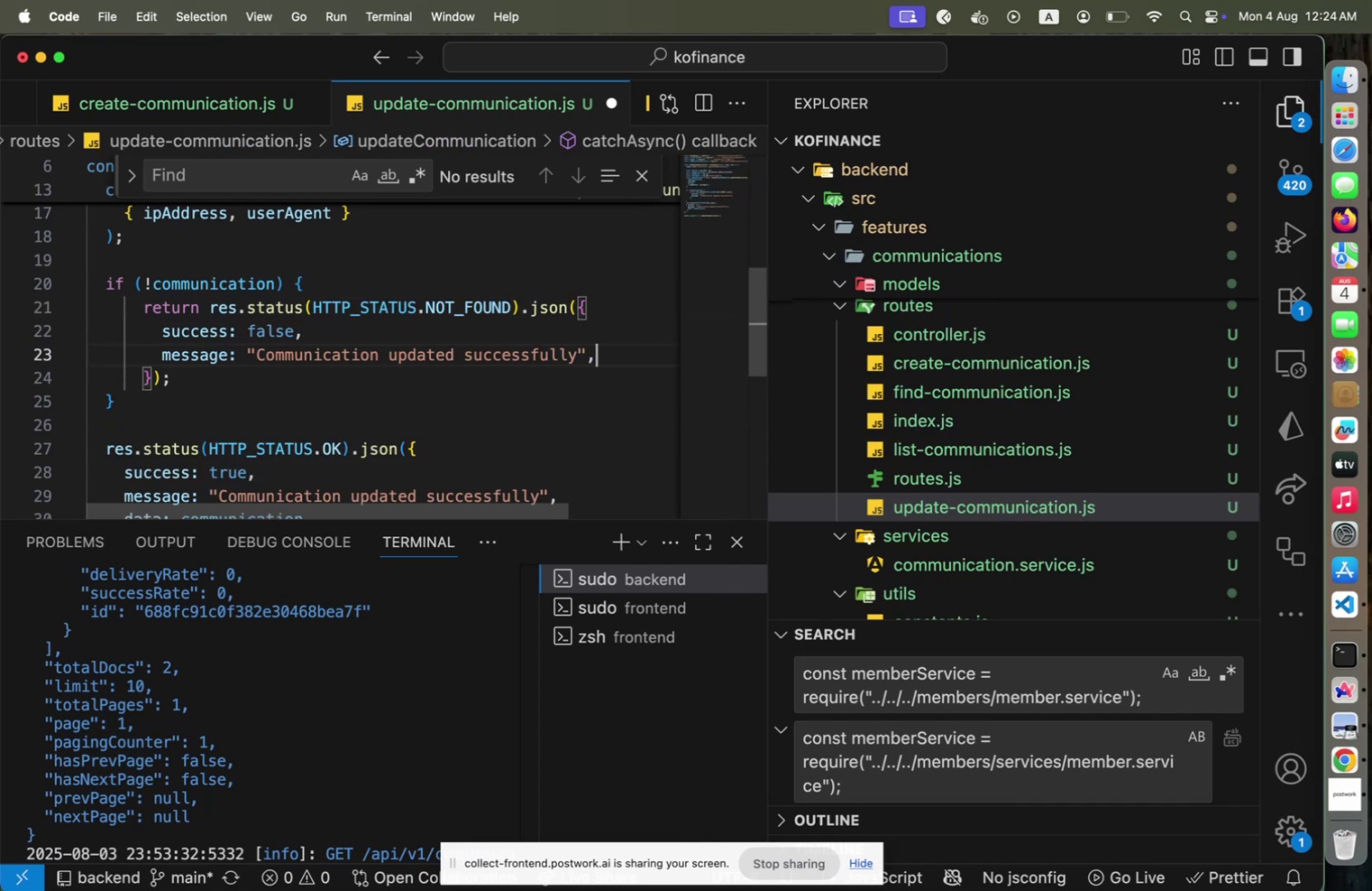 
hold_key(key=ArrowLeft, duration=1.51)
 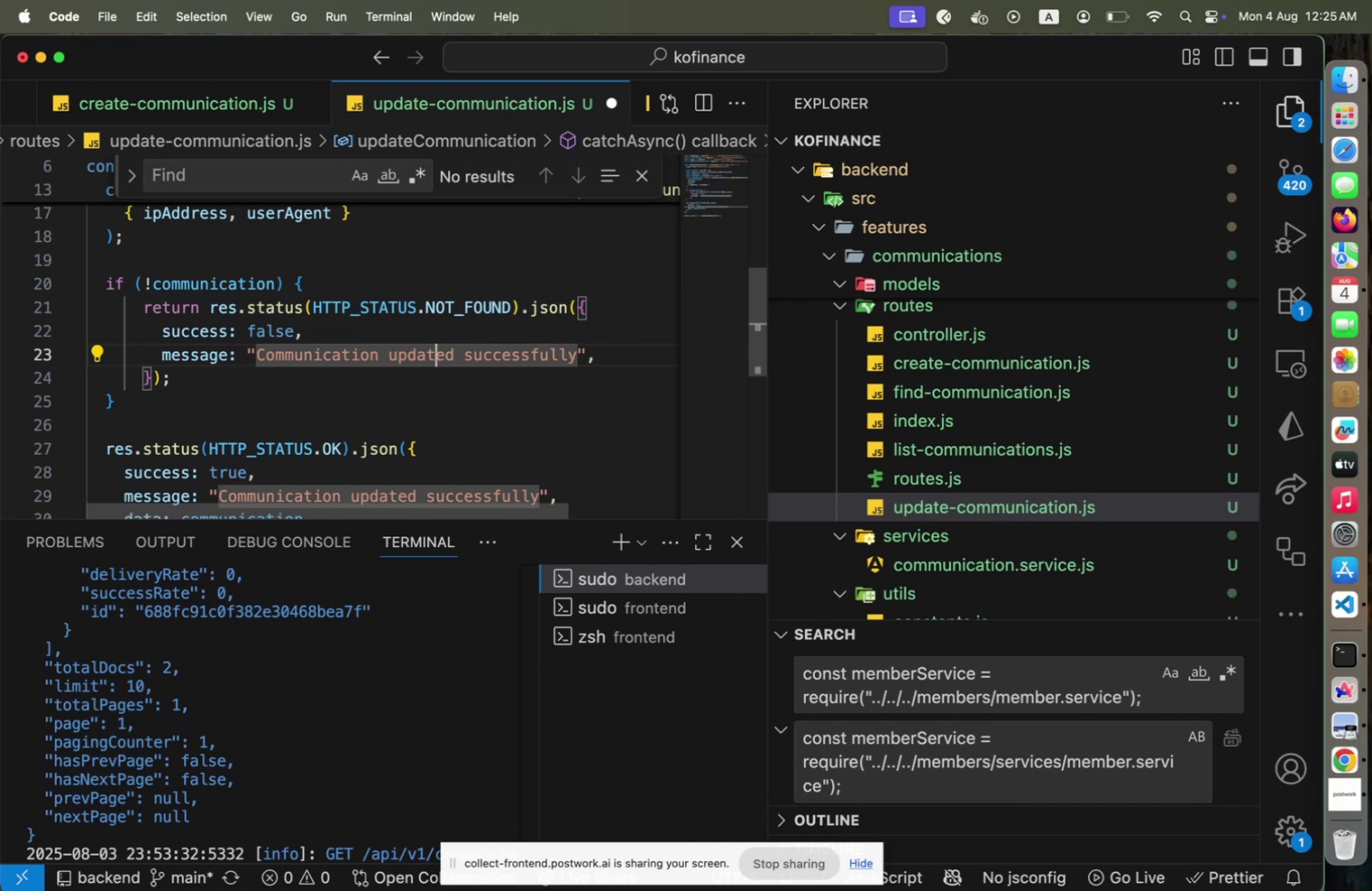 
hold_key(key=ArrowLeft, duration=0.65)
 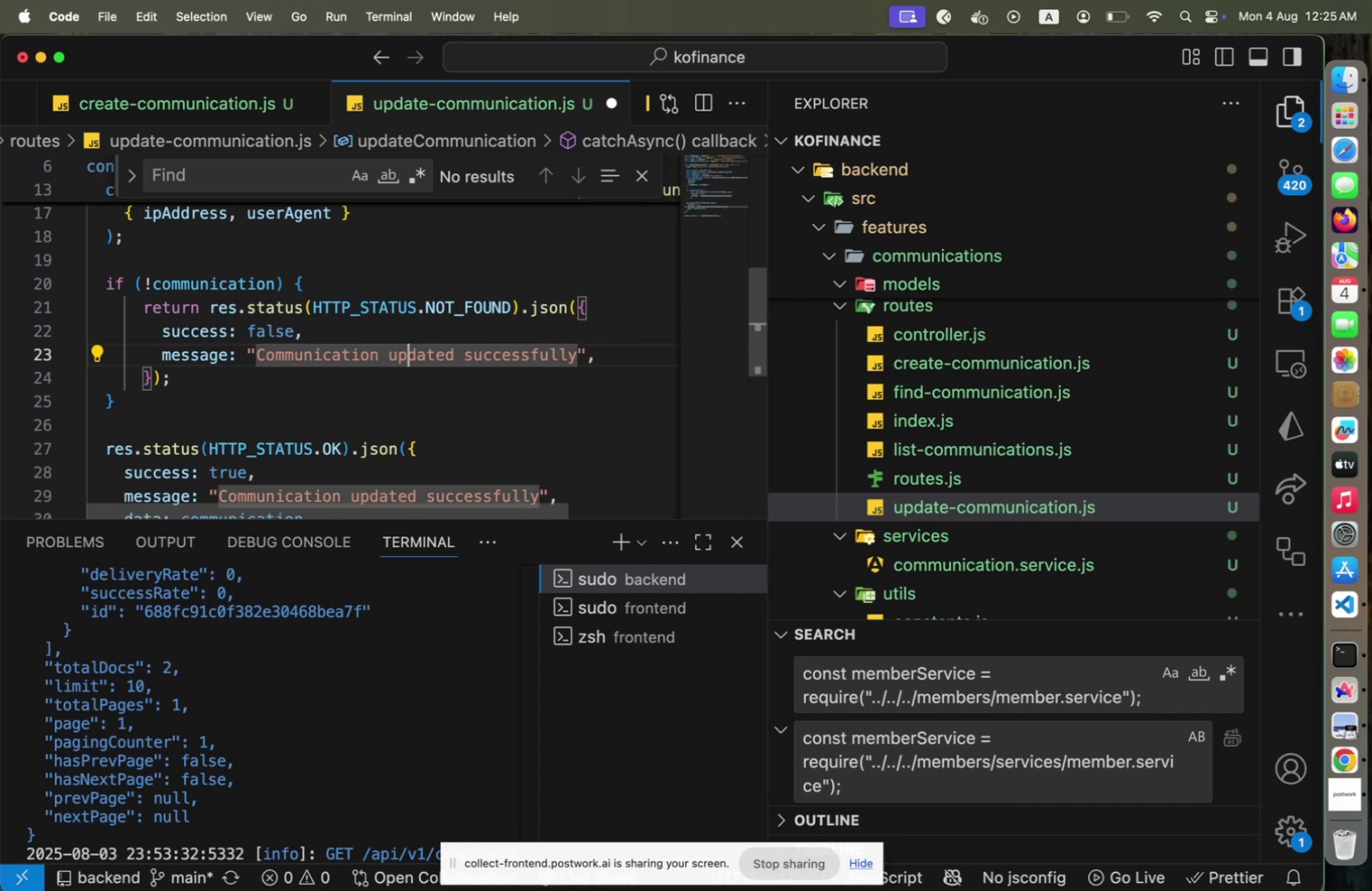 
key(ArrowLeft)
 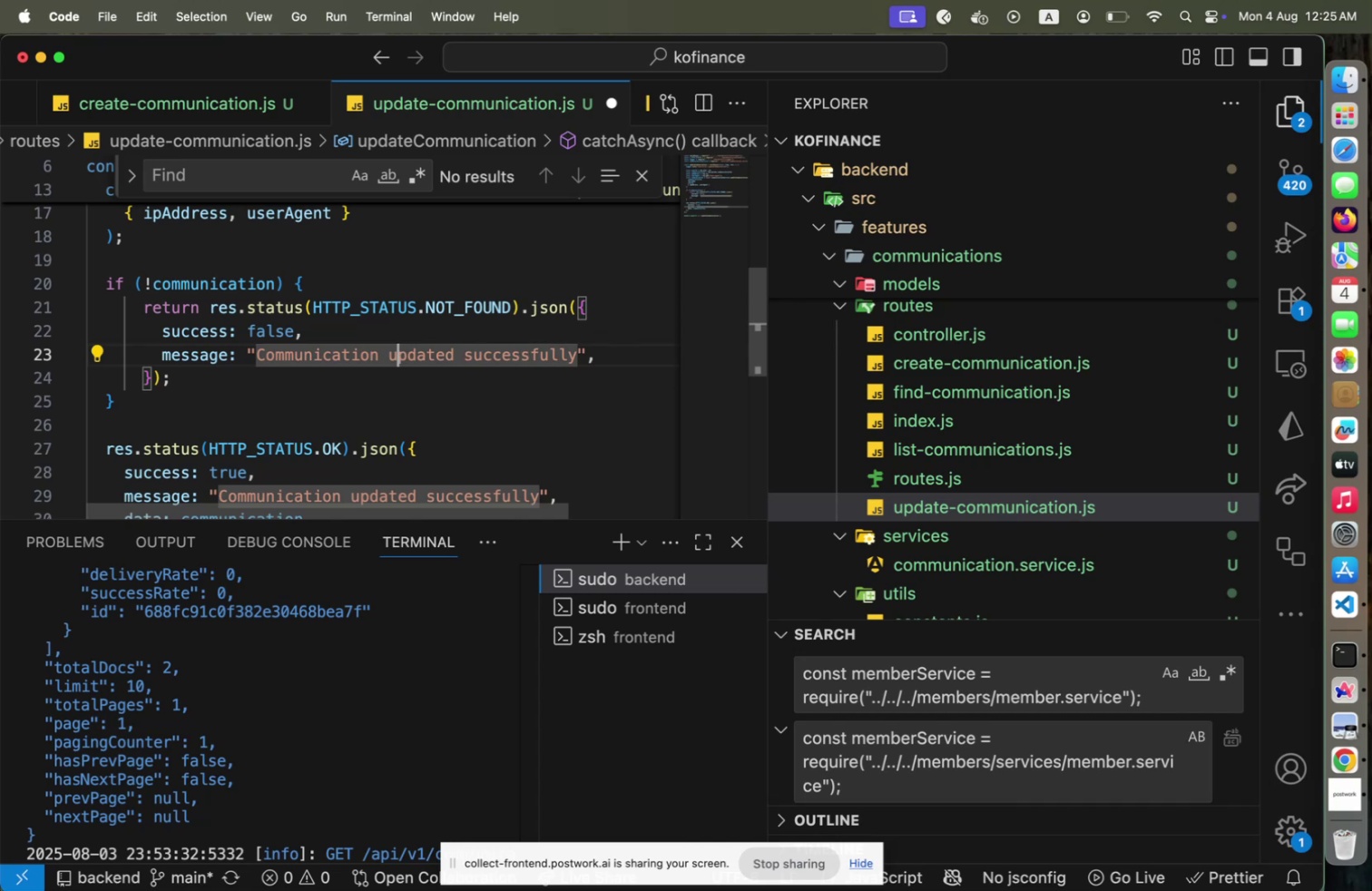 
key(Shift+End)
 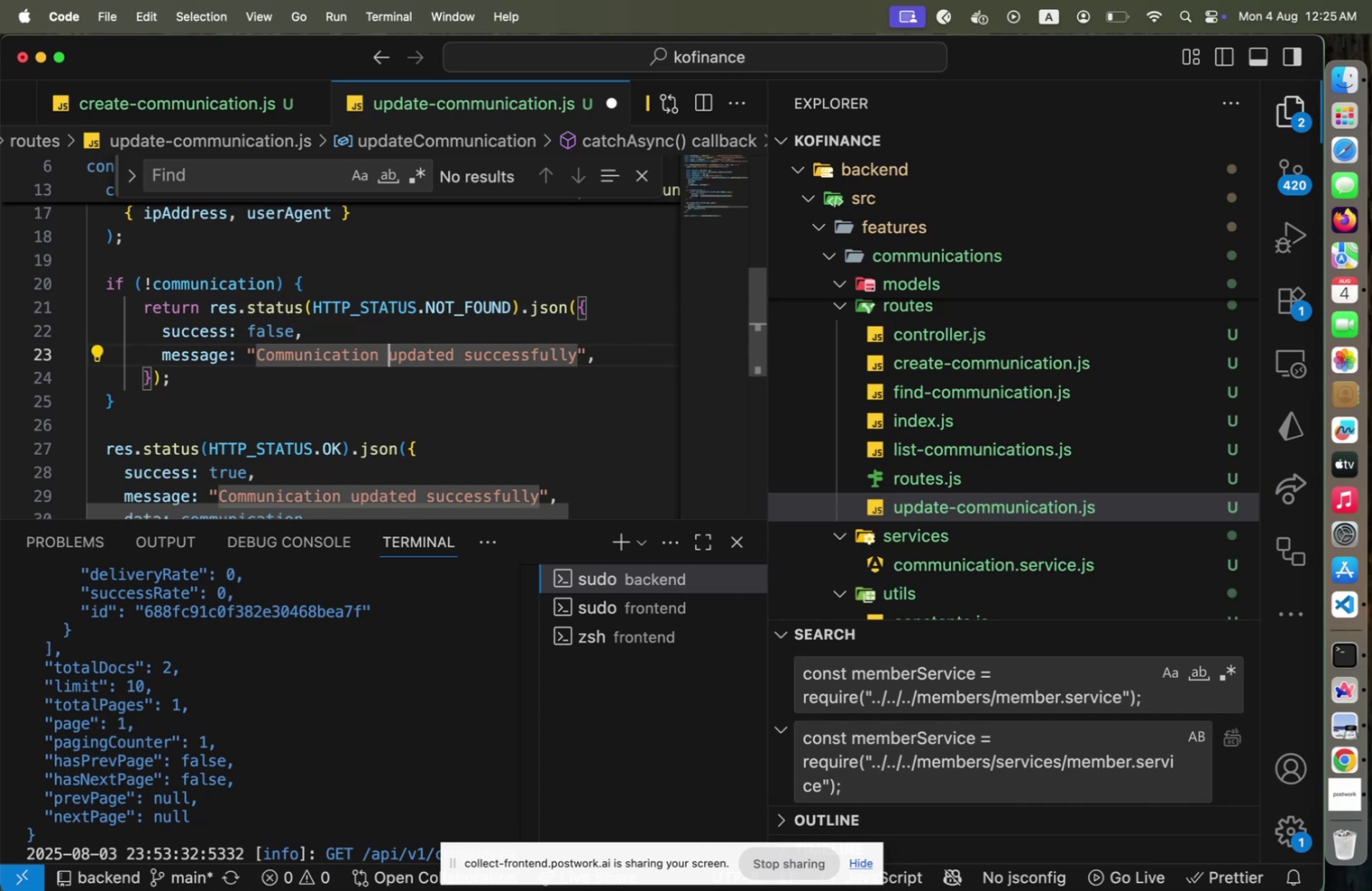 
key(Shift+ArrowLeft)
 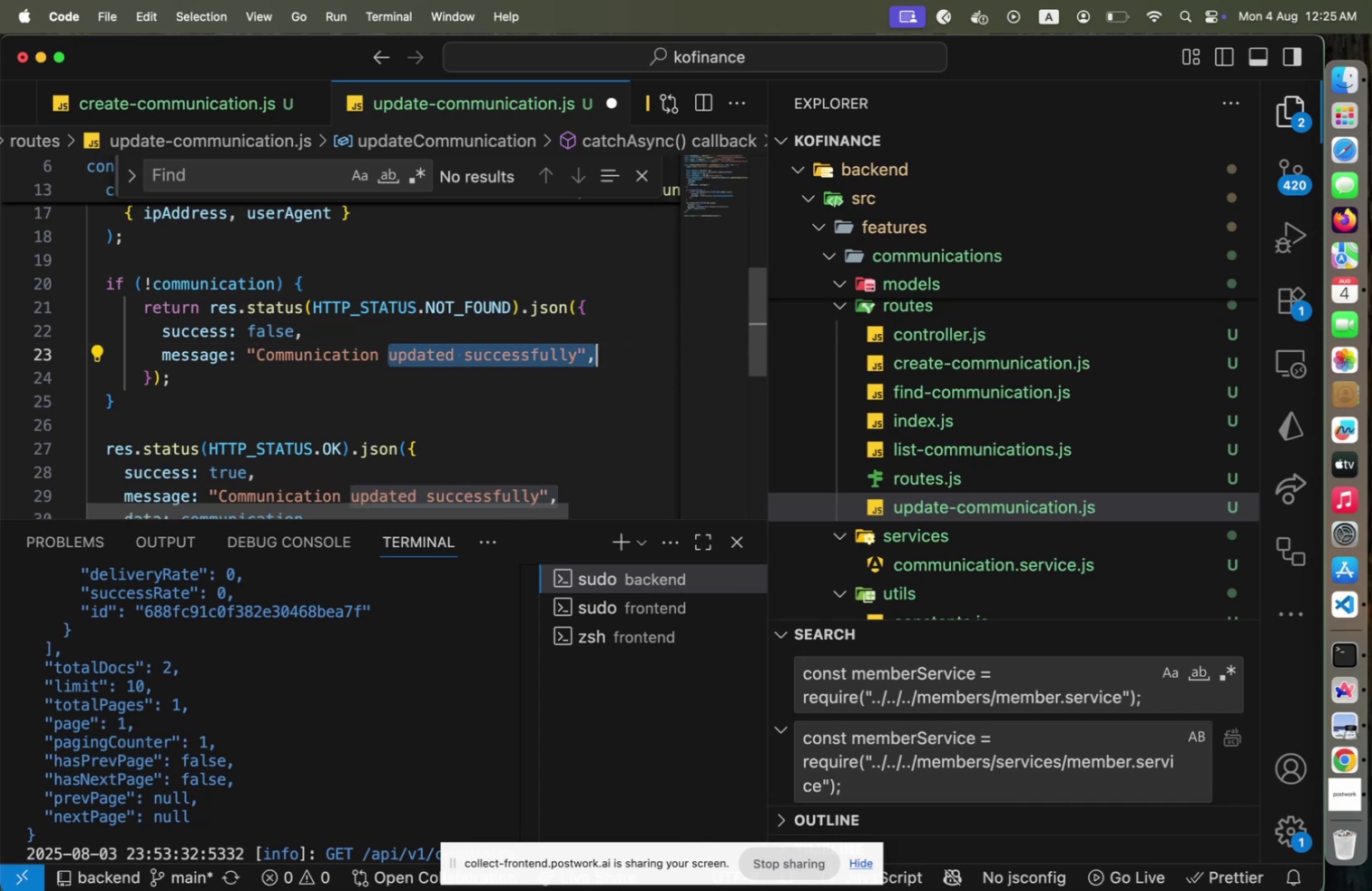 
key(Shift+ArrowLeft)
 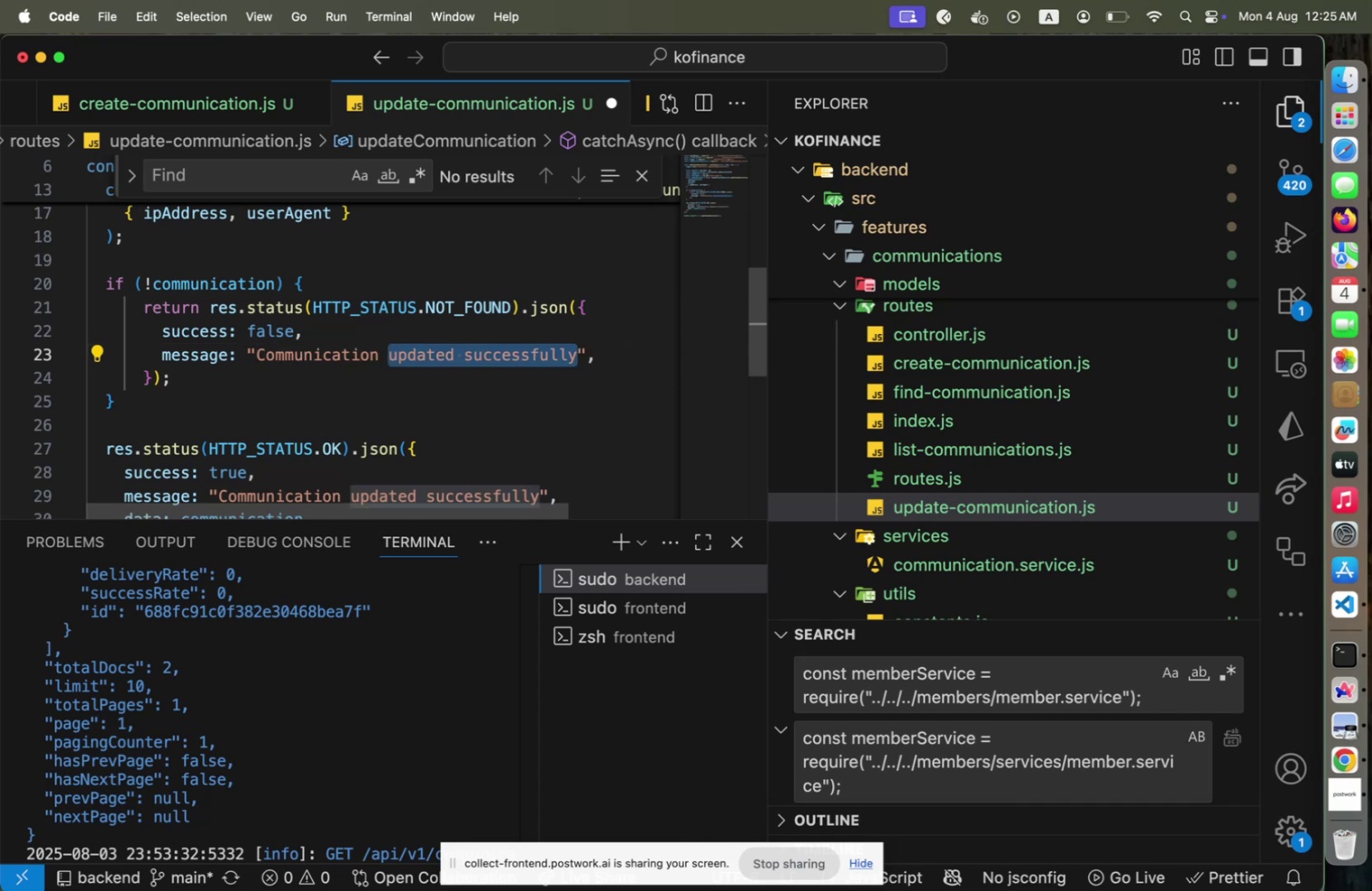 
type(not found!)
 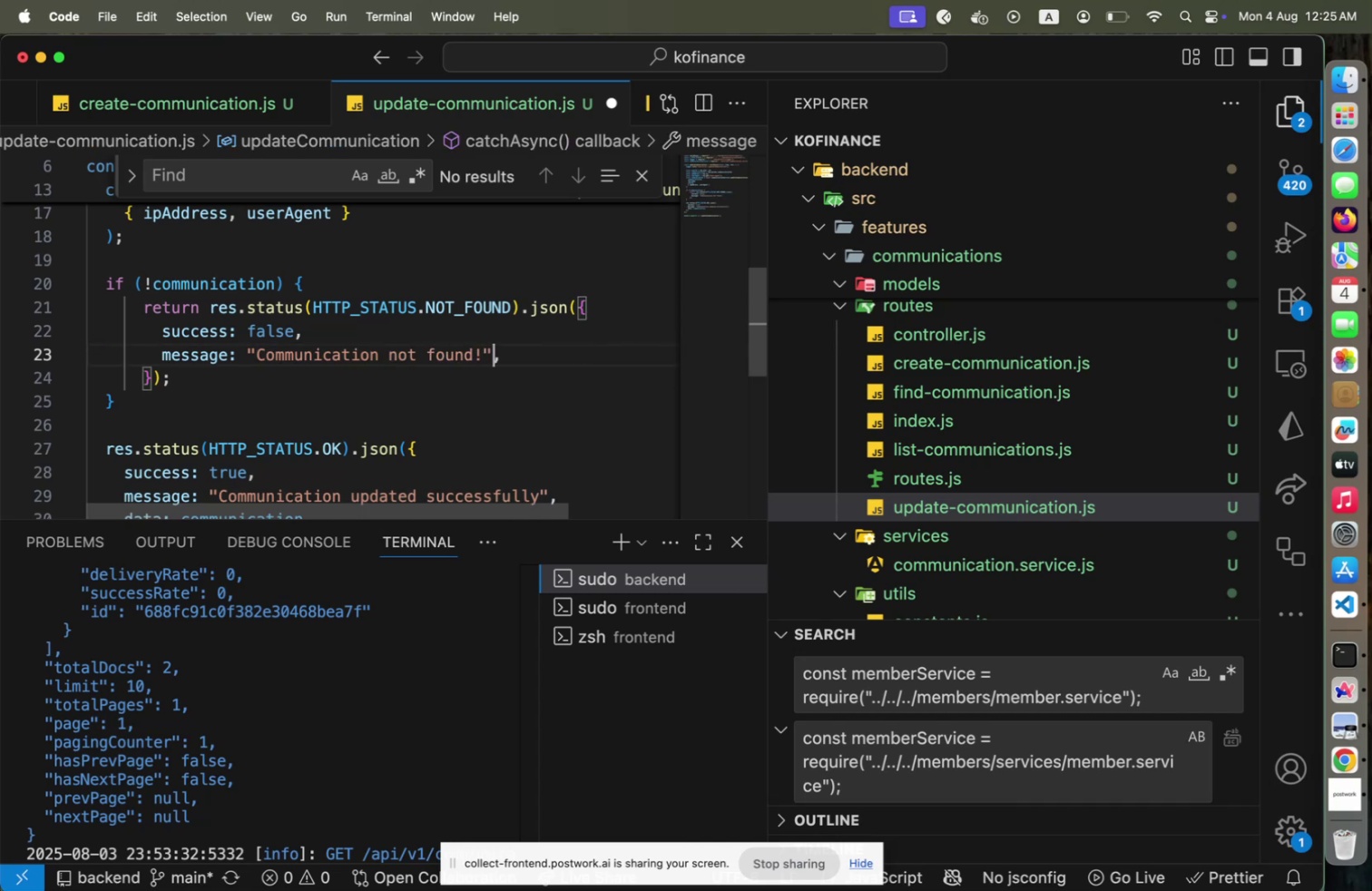 
 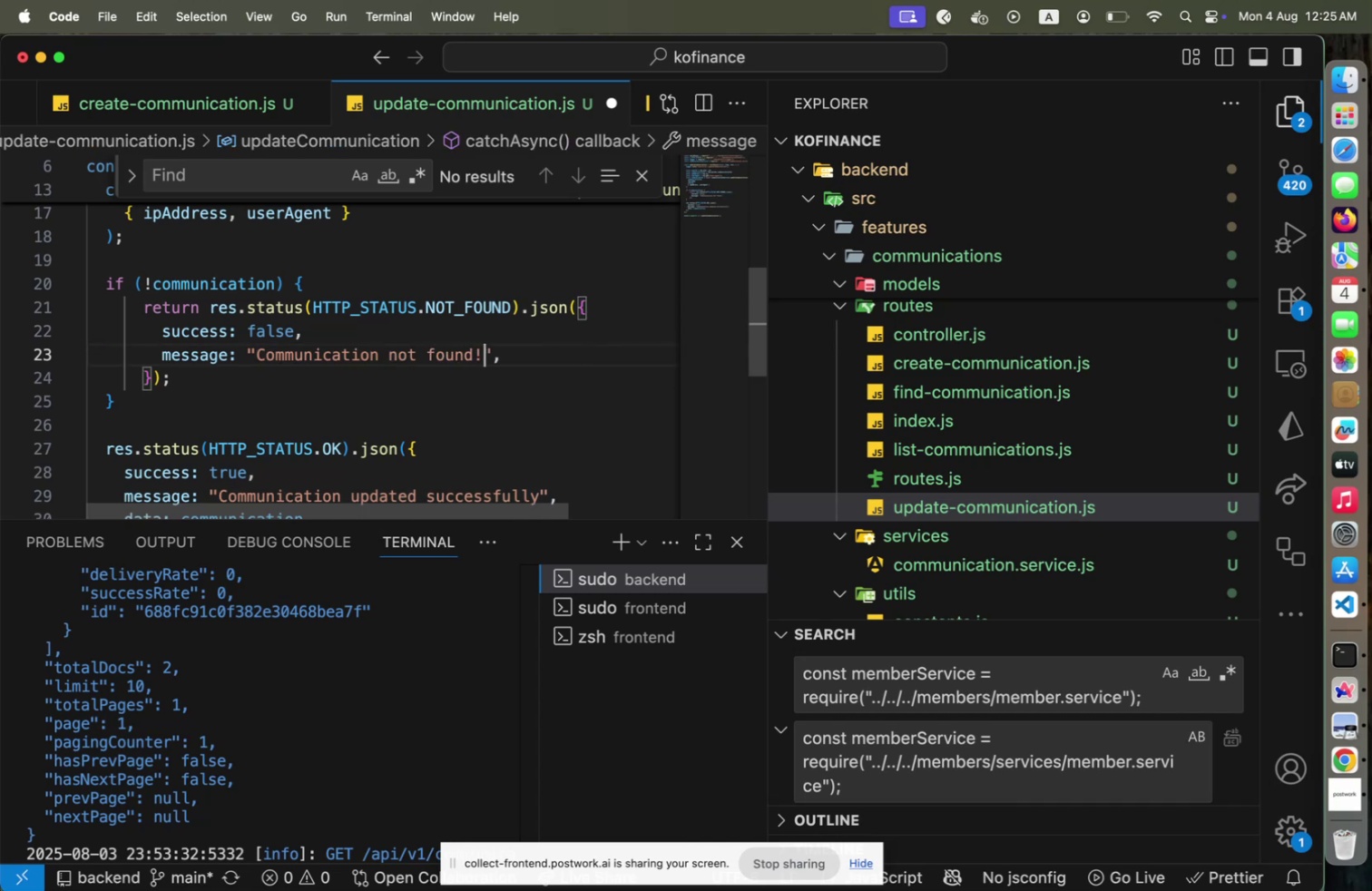 
key(ArrowRight)
 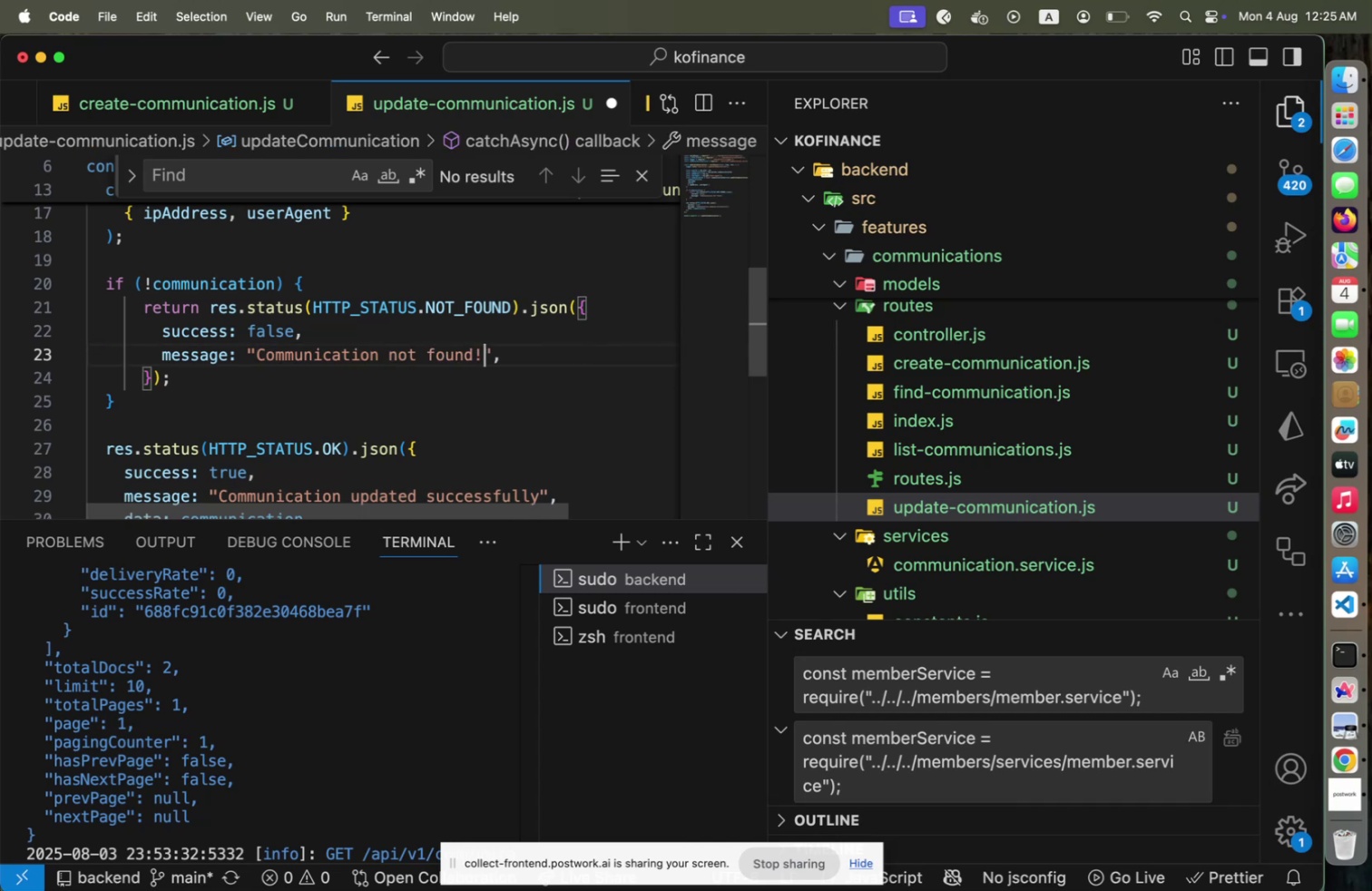 
key(Alt+Shift+F)
 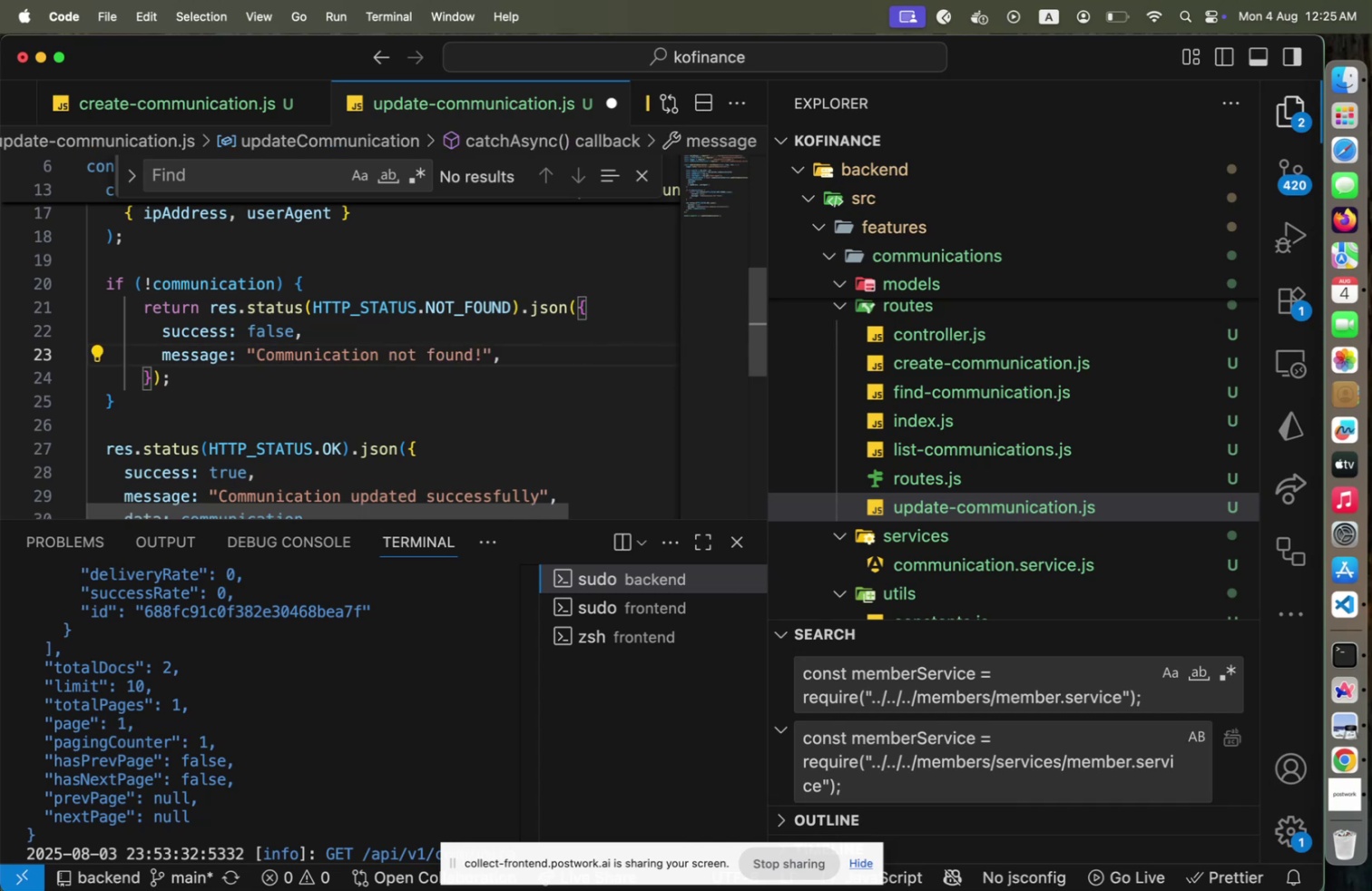 
key(Meta+CommandLeft)
 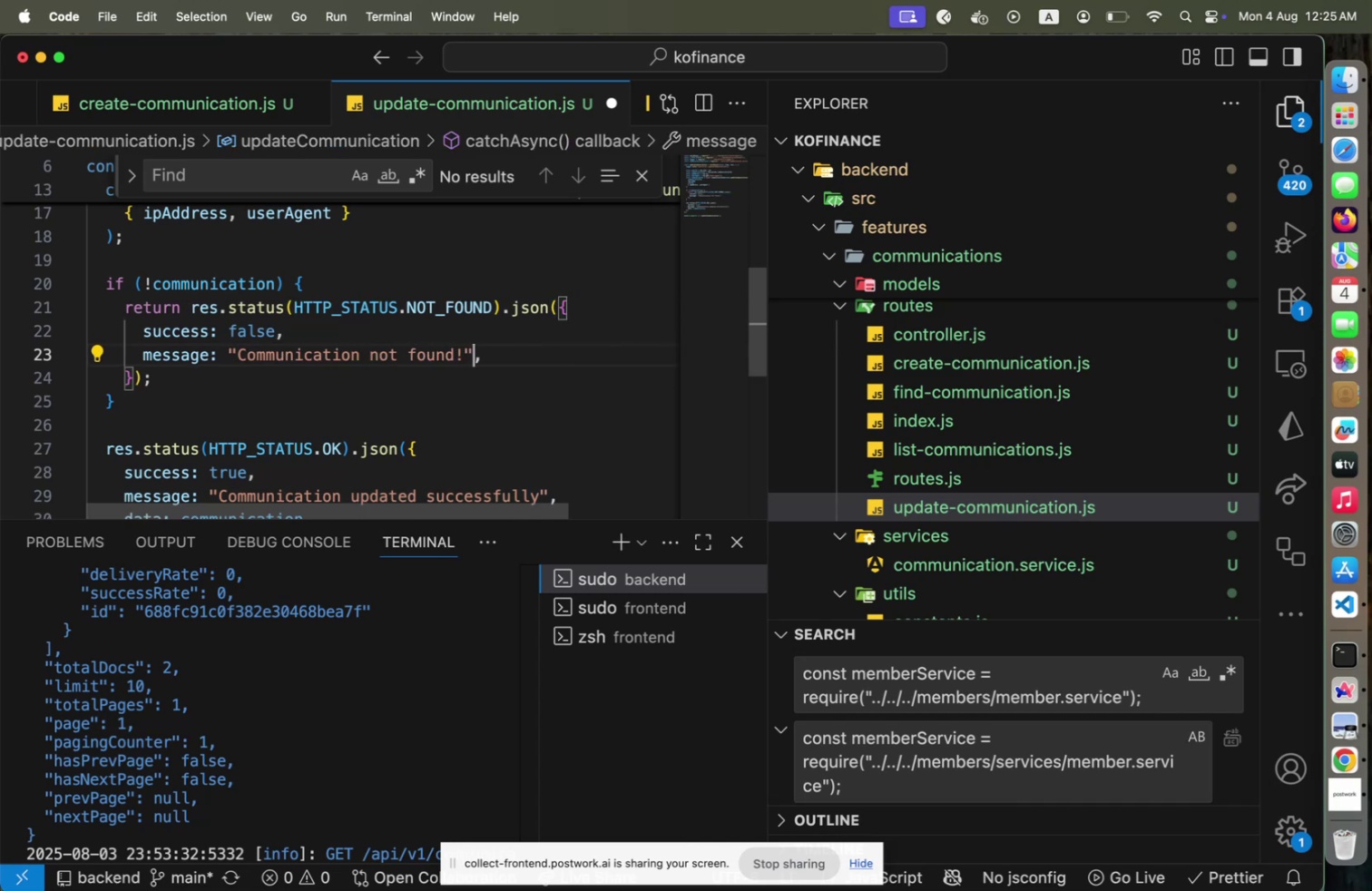 
key(Meta+S)
 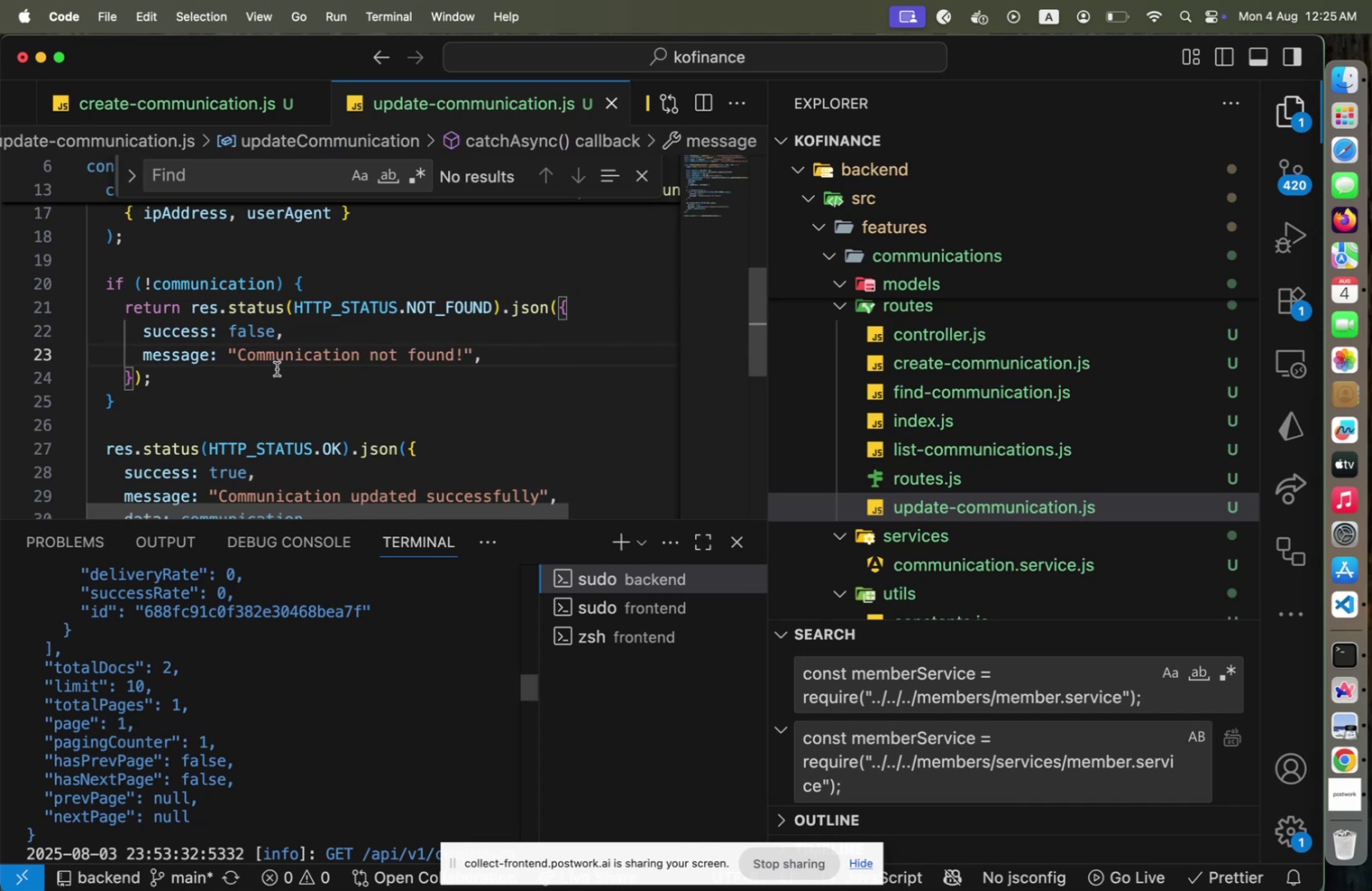 
scroll: coordinate [334, 380], scroll_direction: down, amount: 4.0
 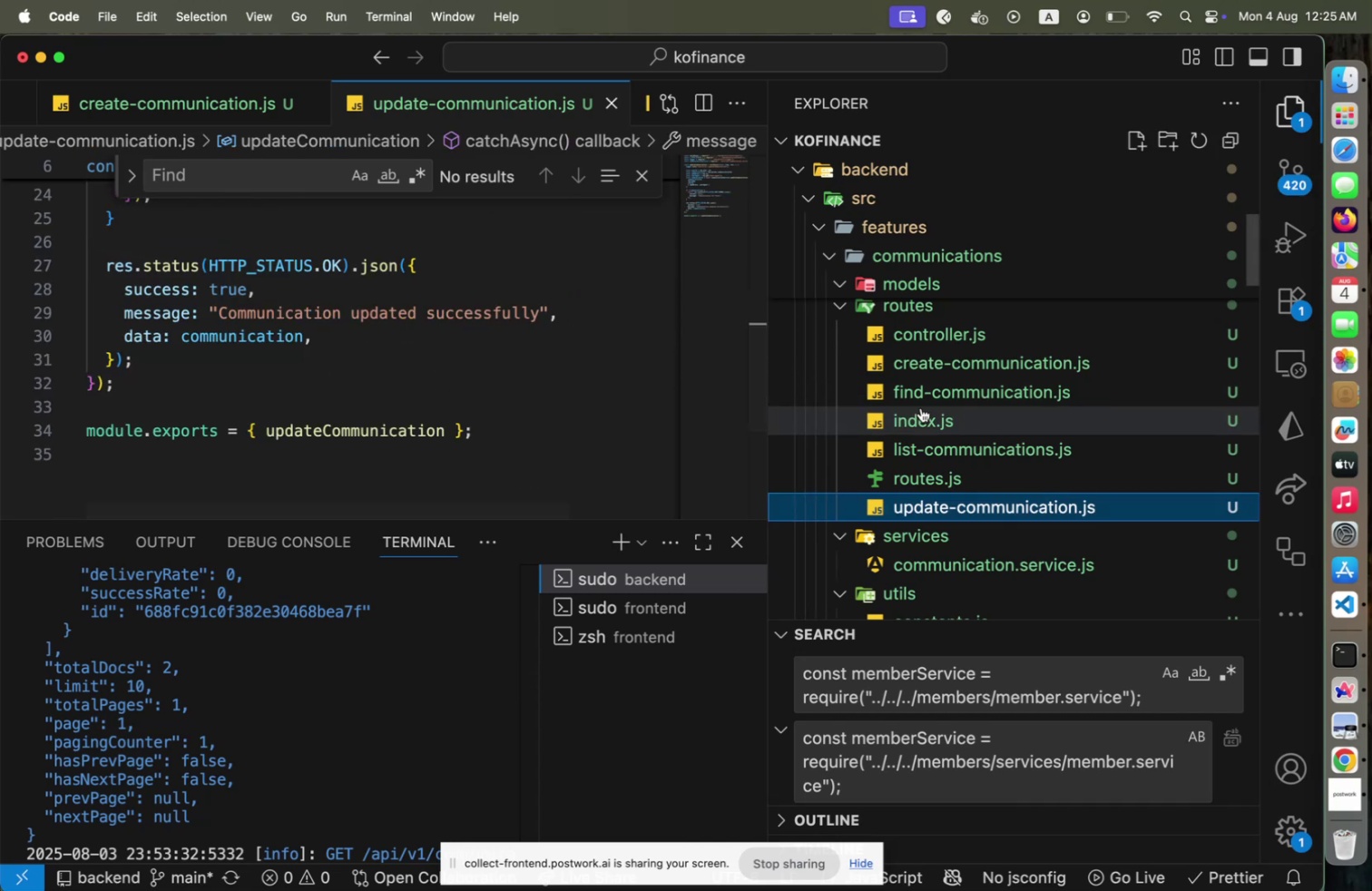 
scroll: coordinate [429, 356], scroll_direction: up, amount: 2.0
 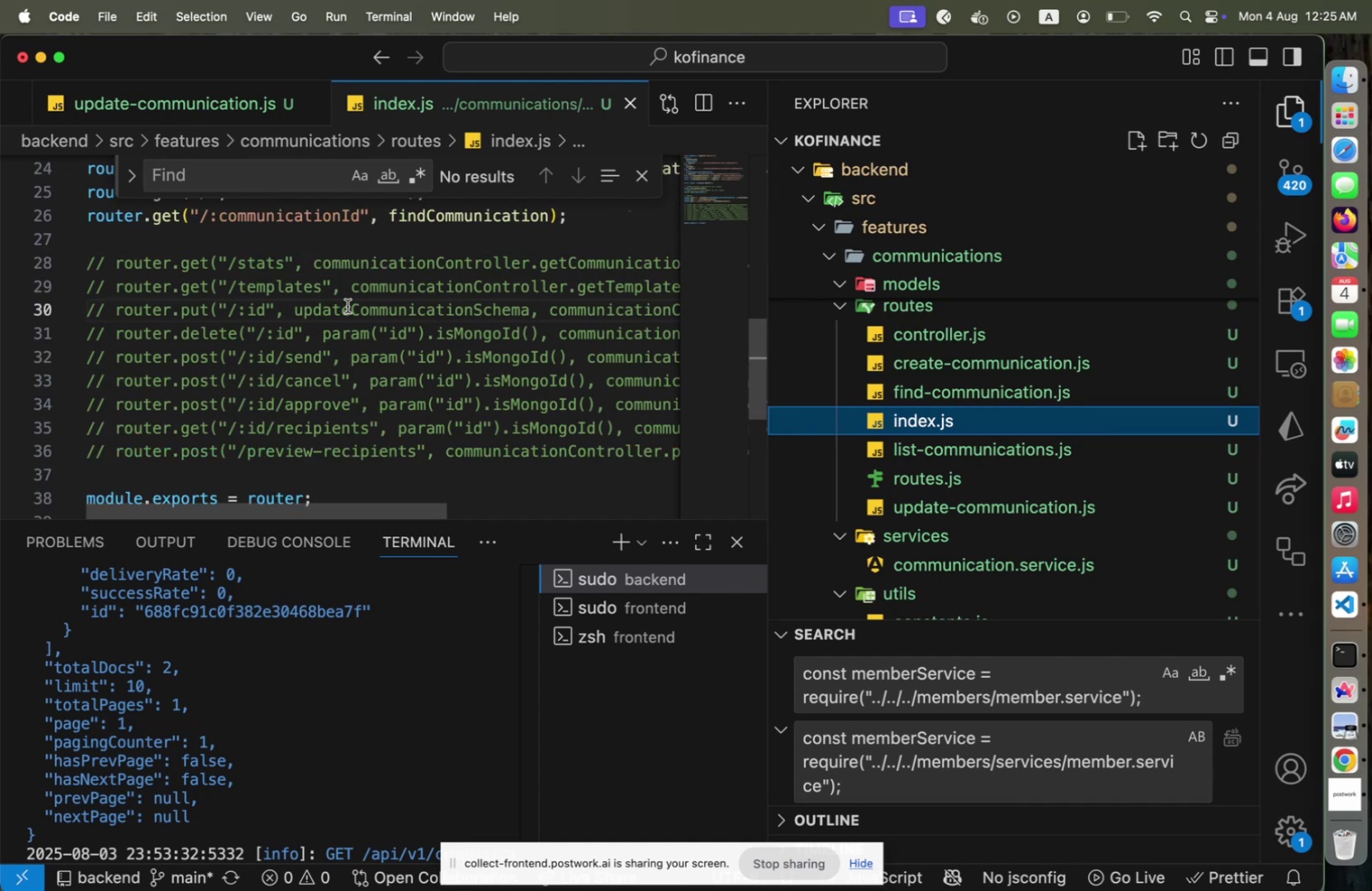 
key(Alt+ArrowUp)
 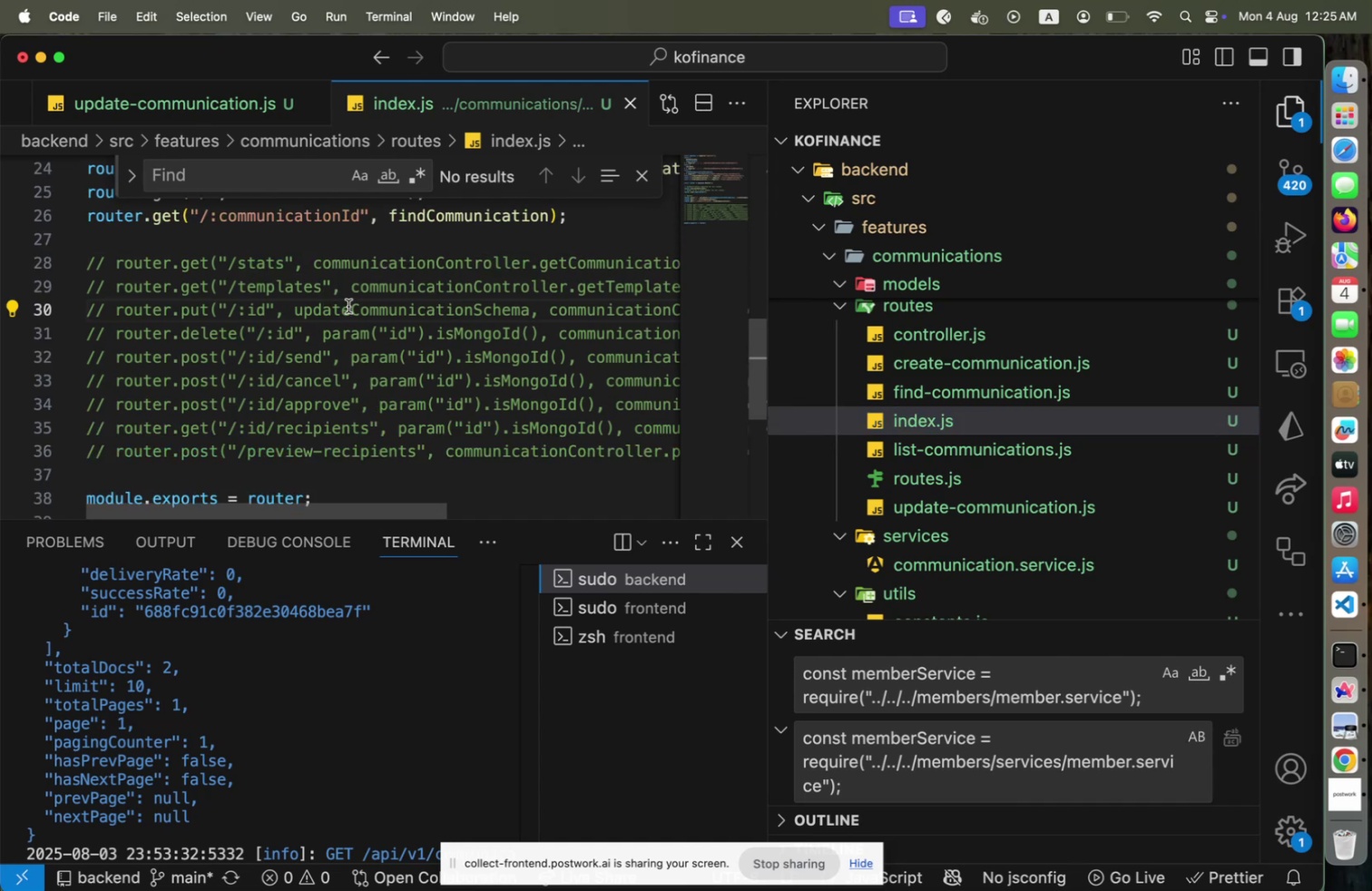 
key(Alt+ArrowUp)
 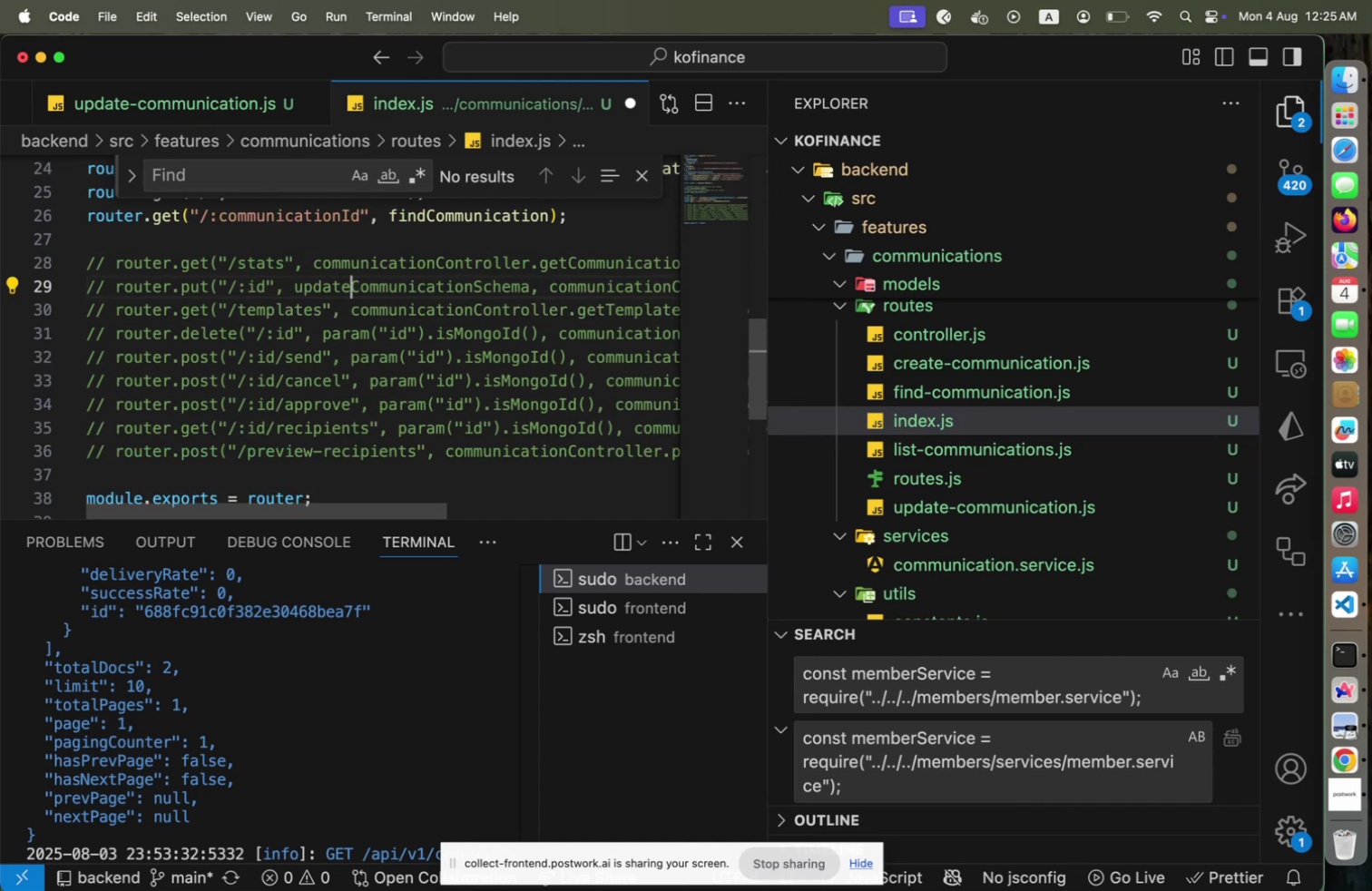 
key(Alt+ArrowUp)
 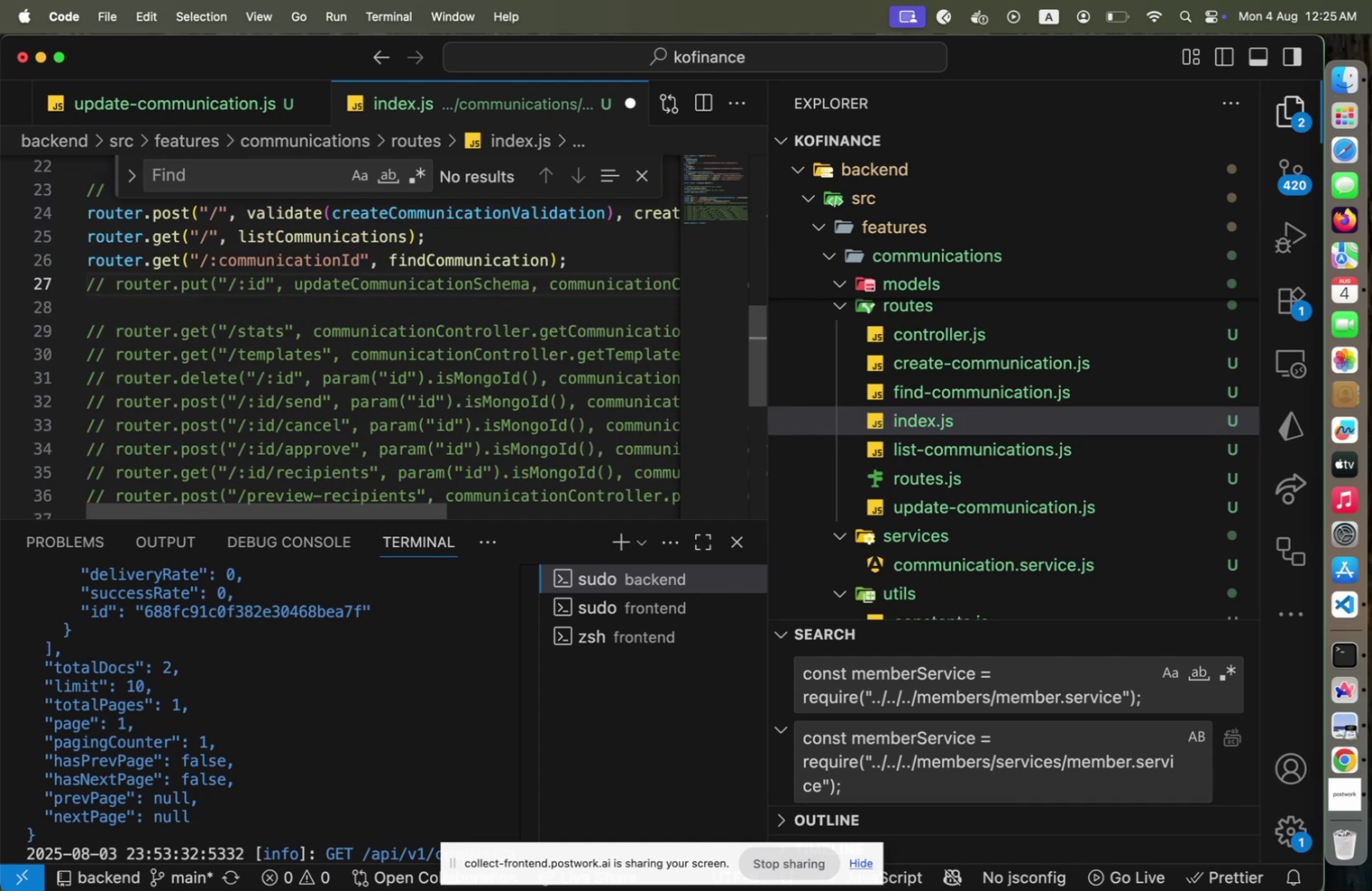 
key(Meta+CommandLeft)
 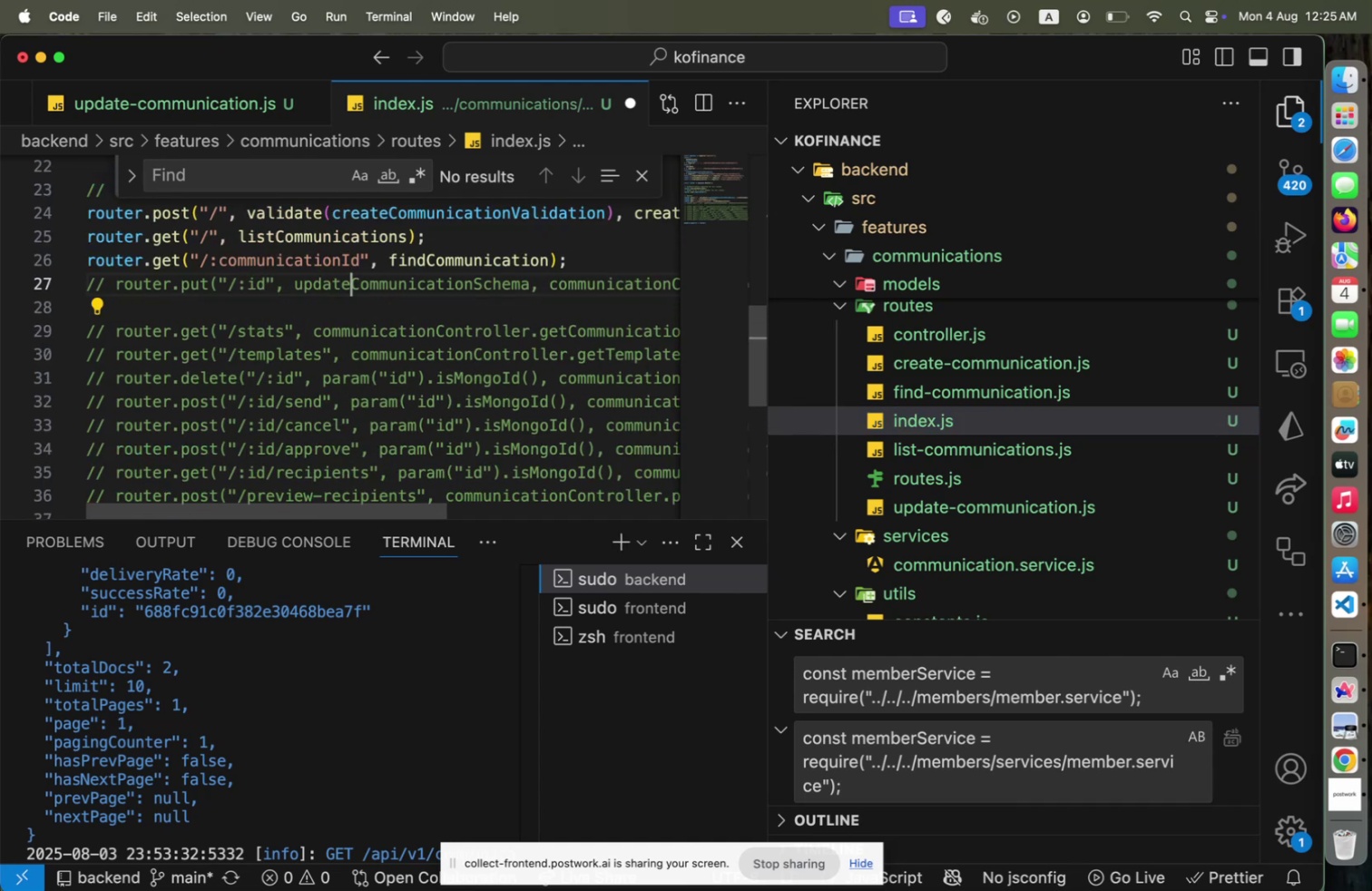 
key(Meta+Slash)
 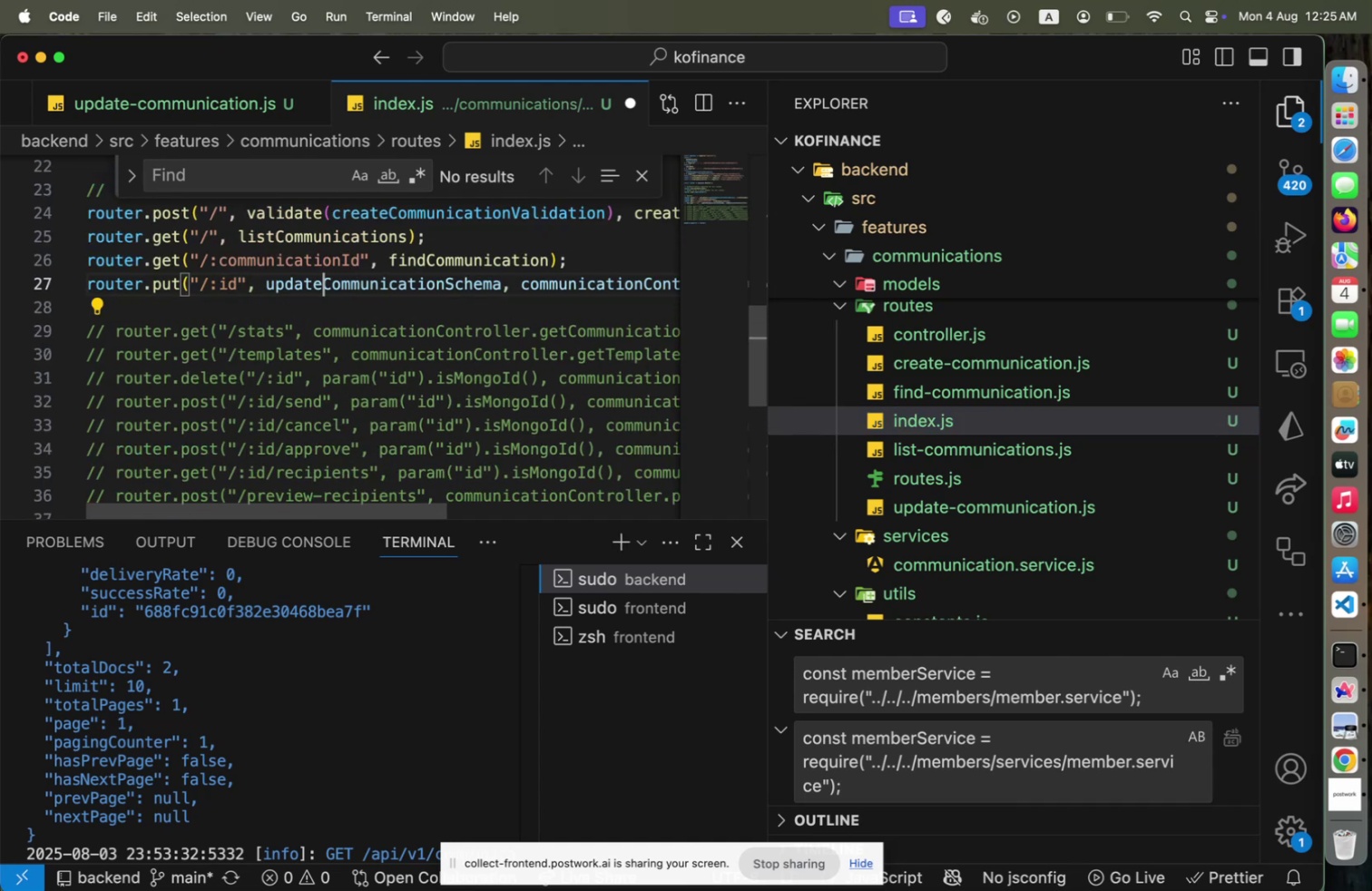 
key(ArrowLeft)
 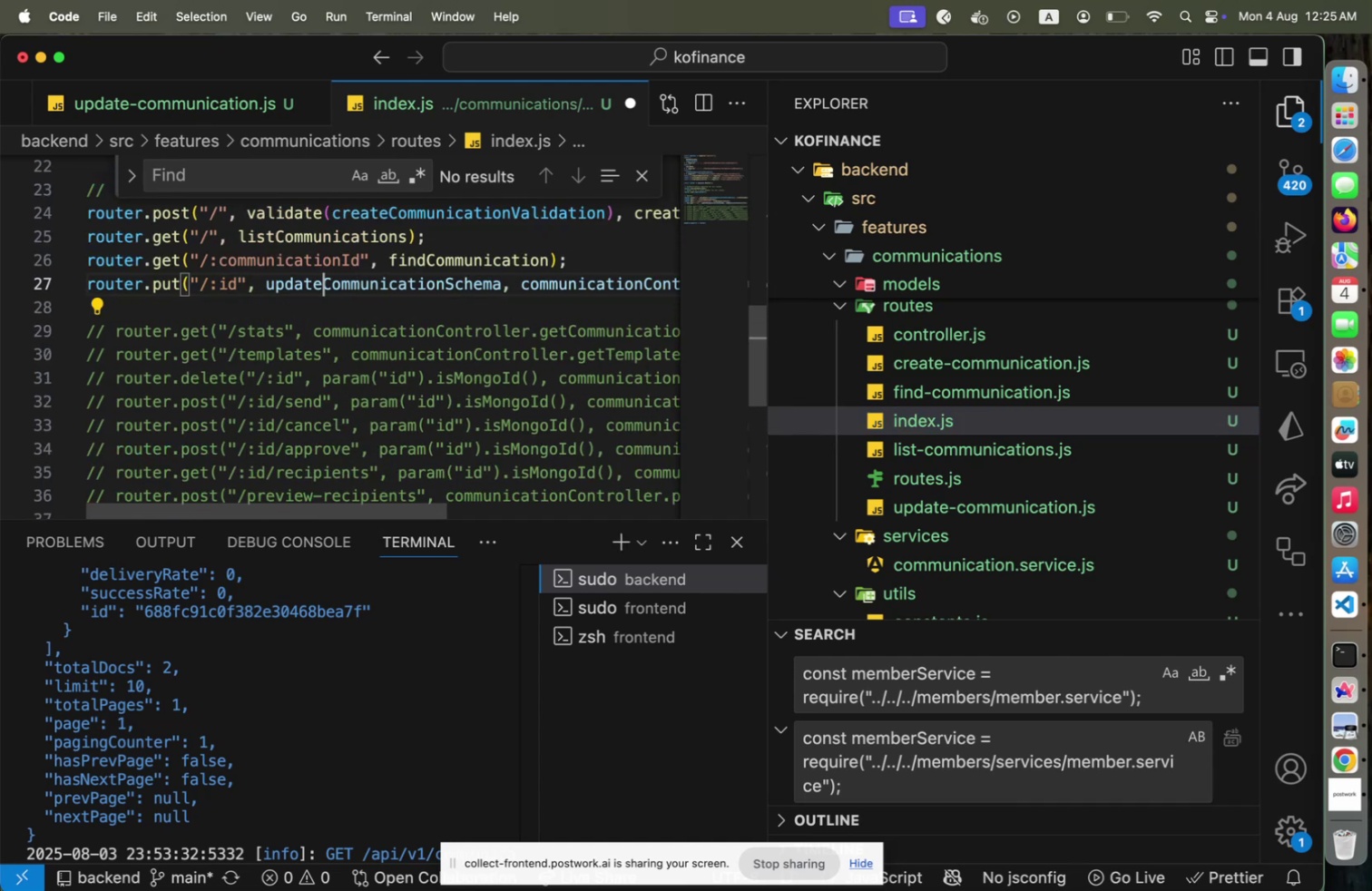 
key(ArrowLeft)
 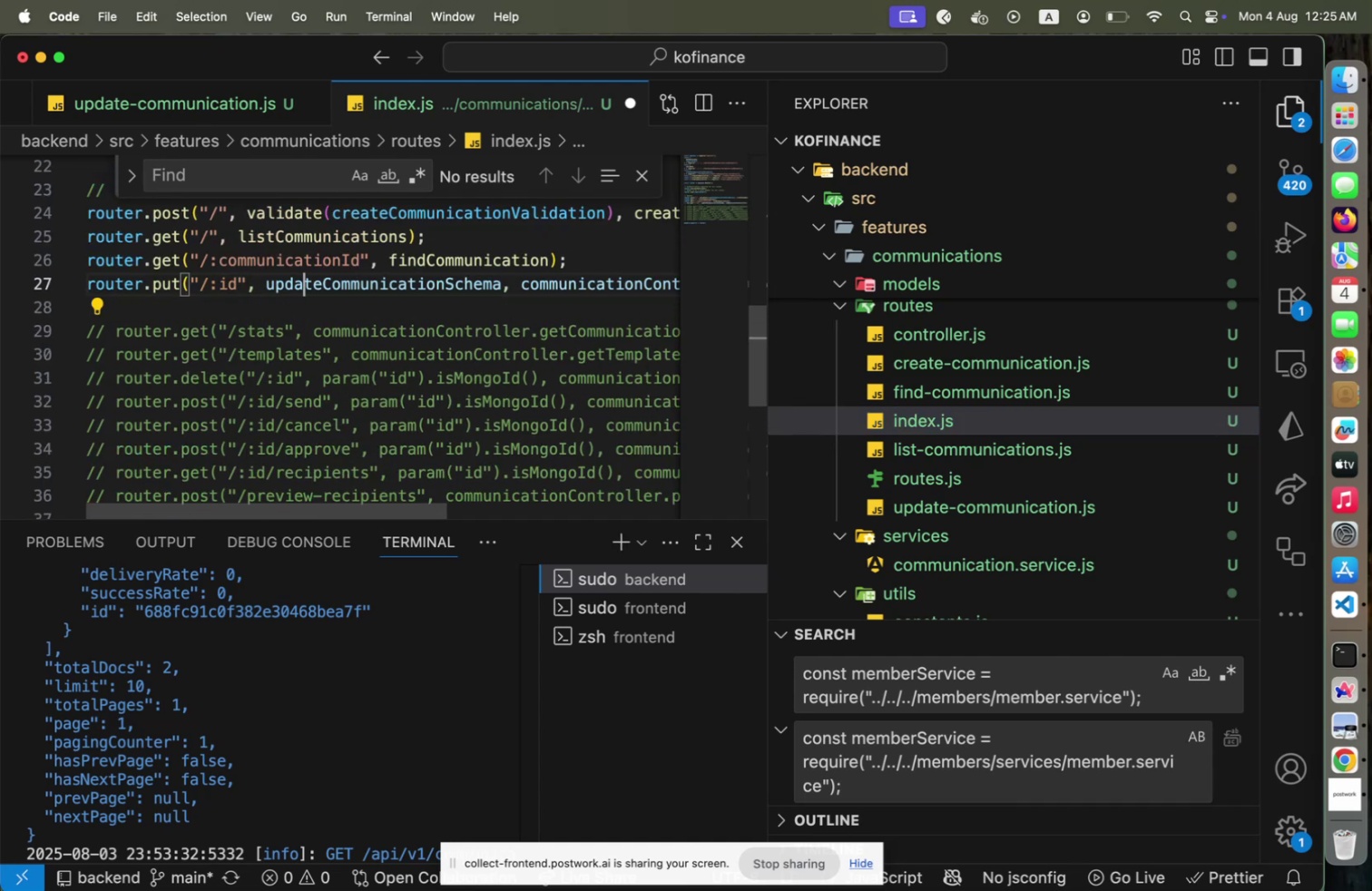 
hold_key(key=ArrowRight, duration=1.5)
 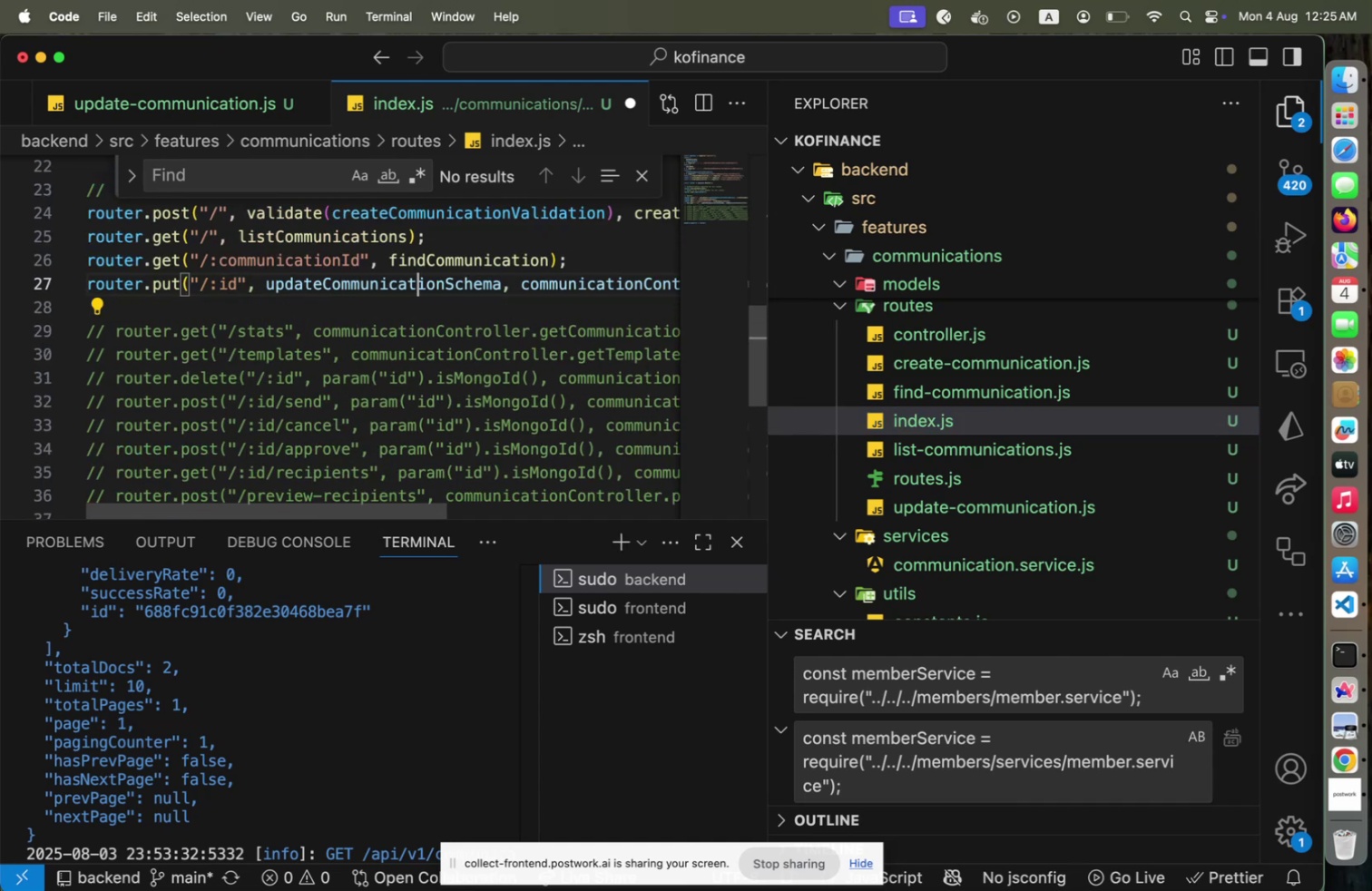 
key(ArrowRight)
 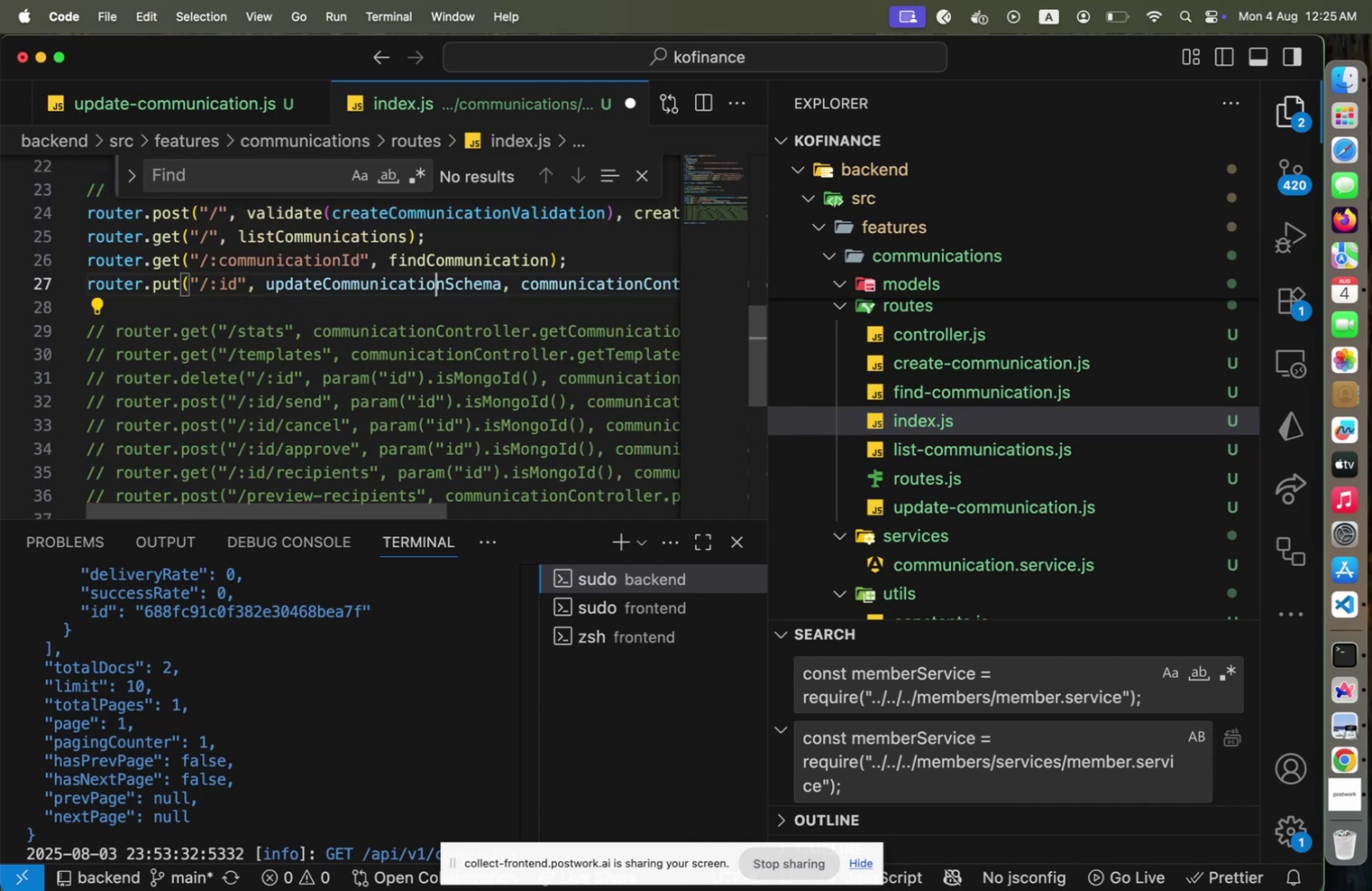 
key(Shift+ArrowRight)
 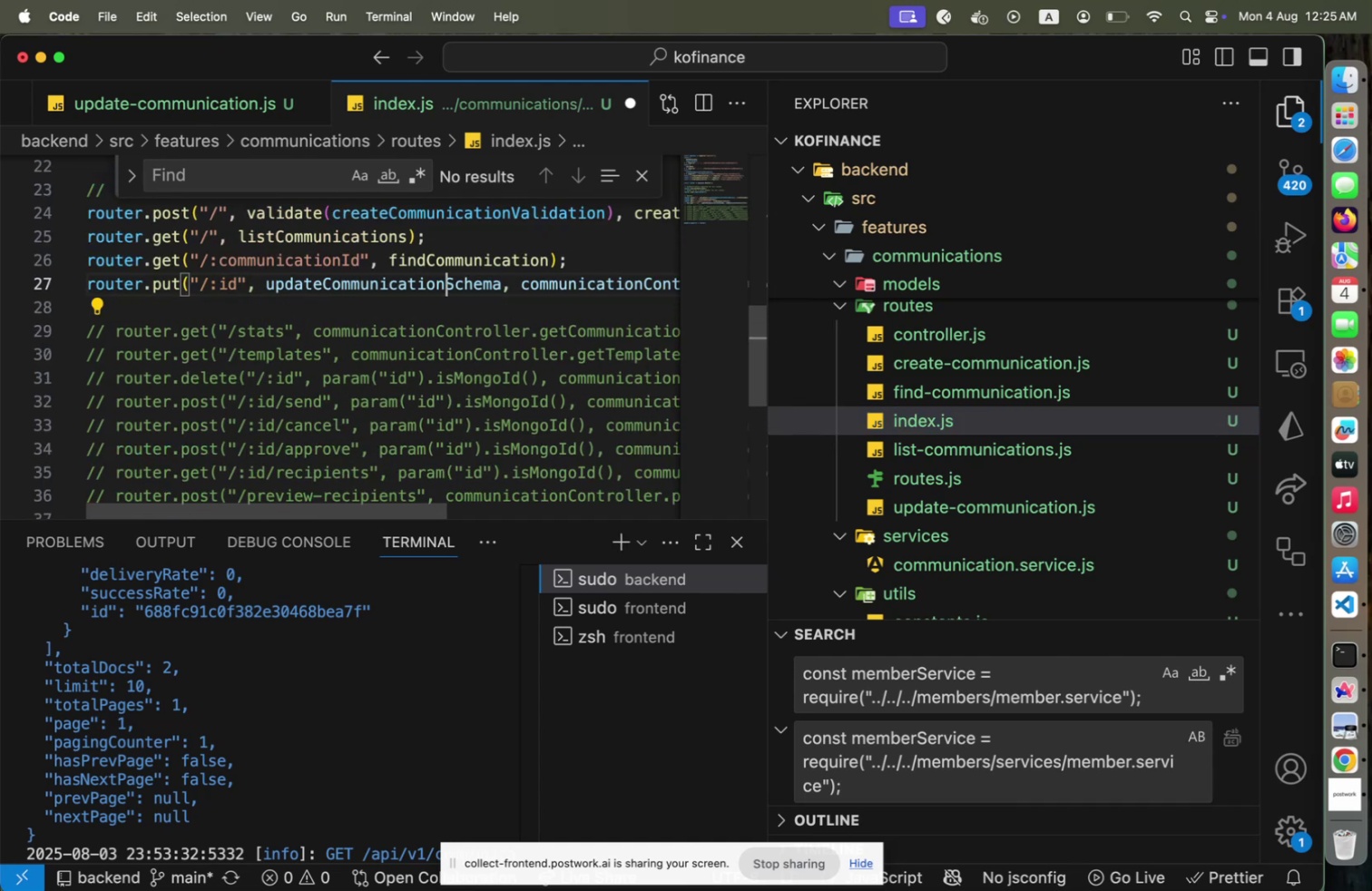 
key(Shift+ArrowRight)
 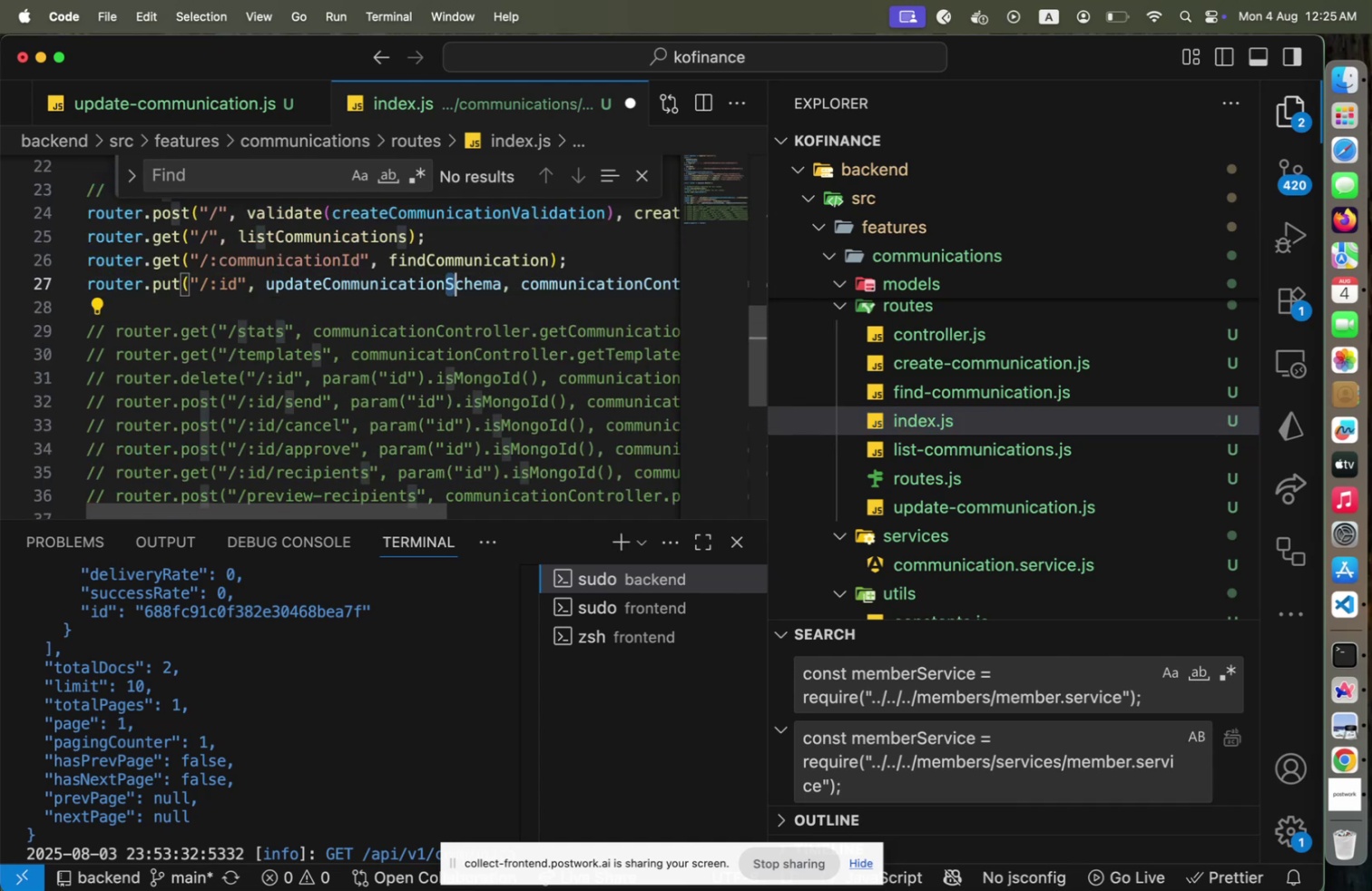 
key(Shift+ArrowRight)
 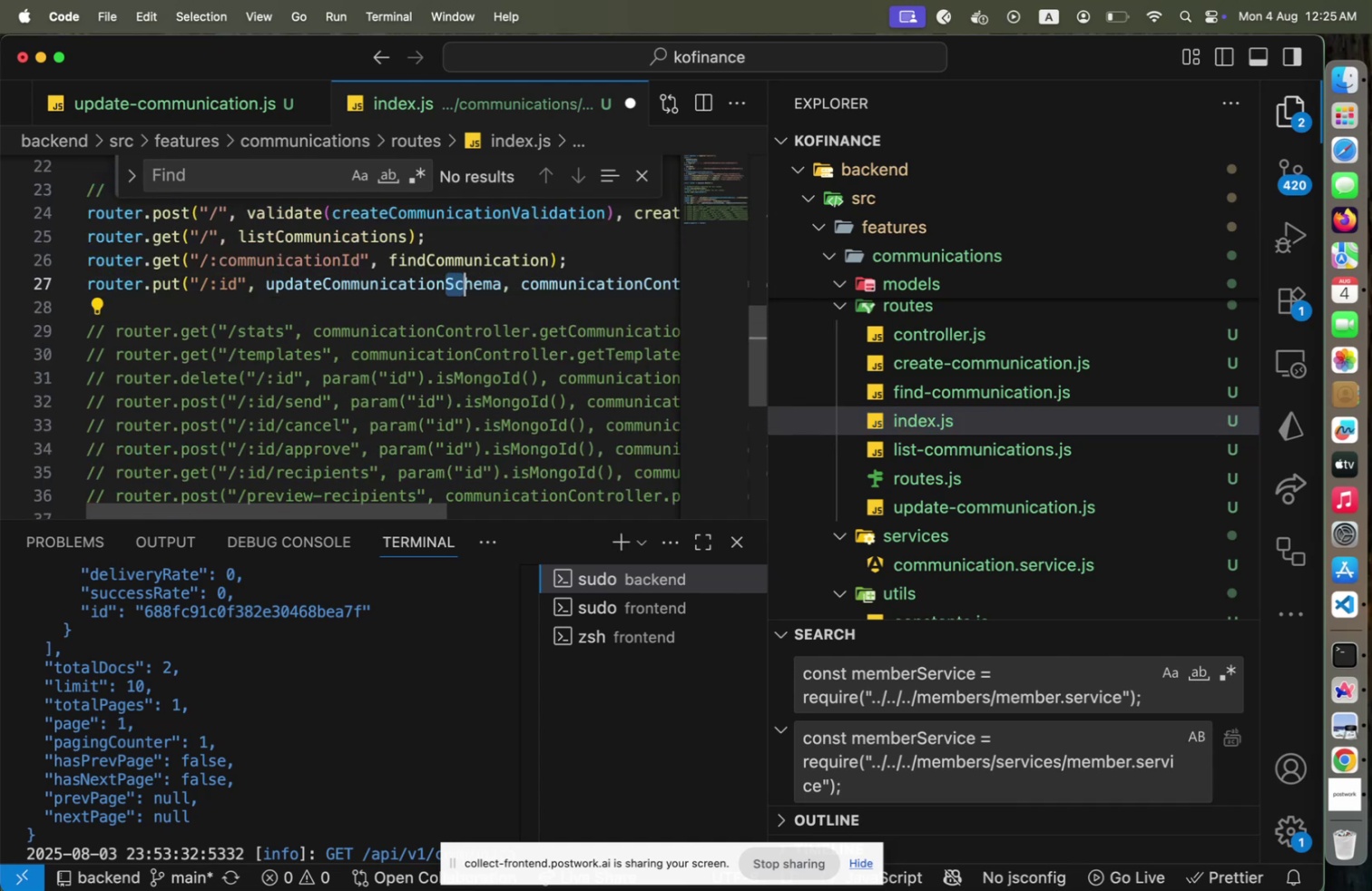 
key(Shift+ArrowRight)
 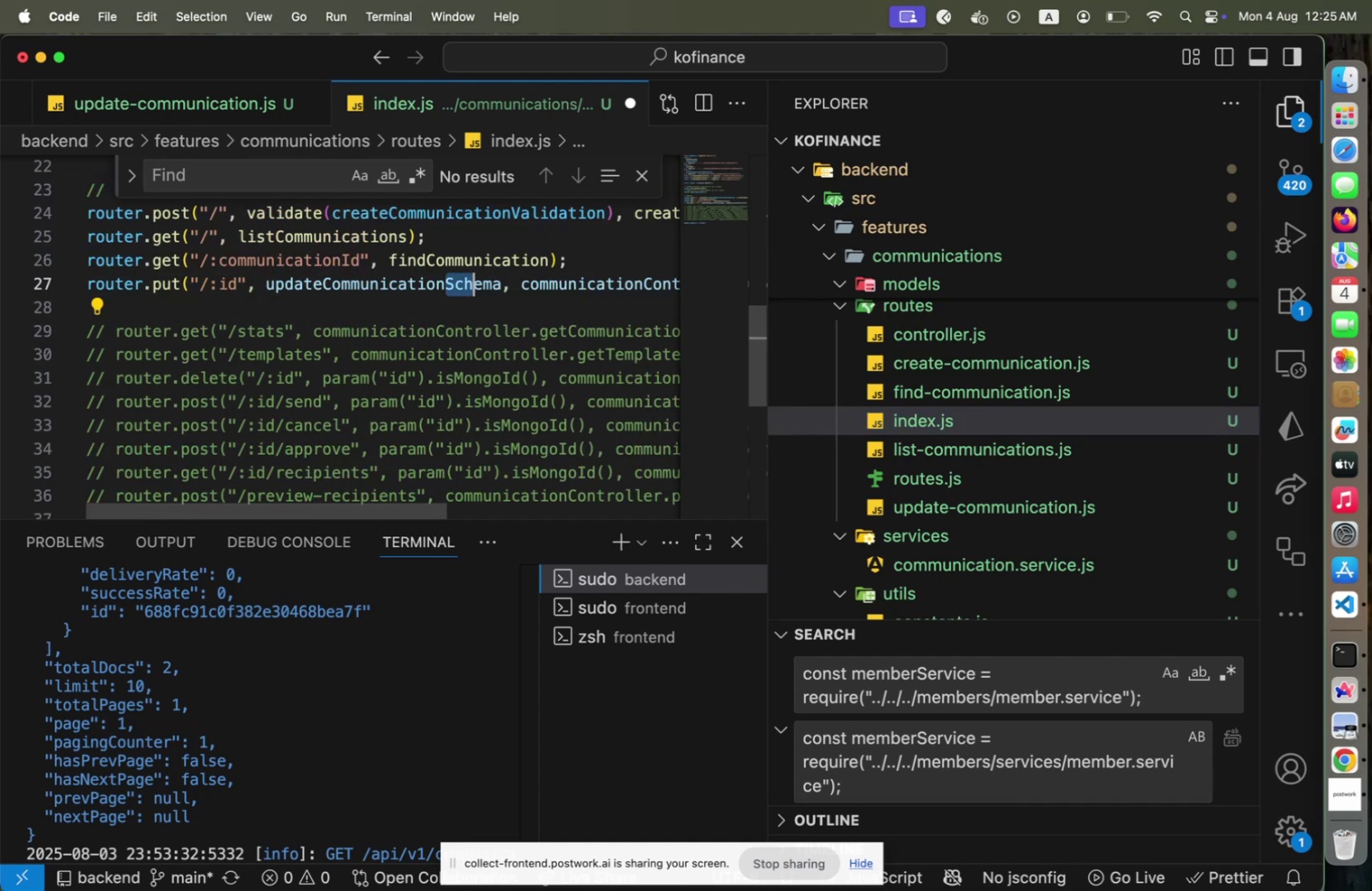 
key(Shift+ArrowRight)
 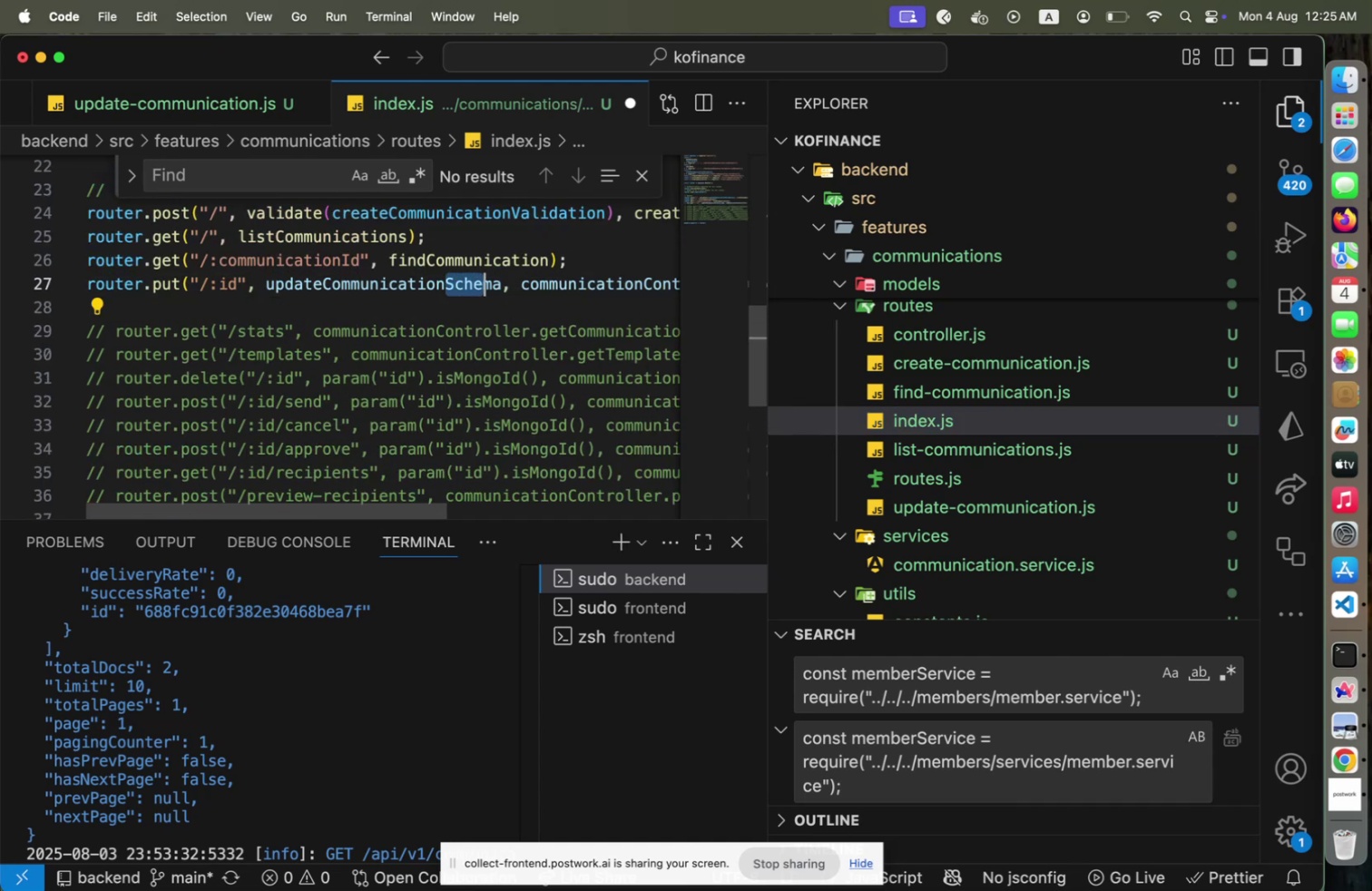 
key(Shift+ArrowRight)
 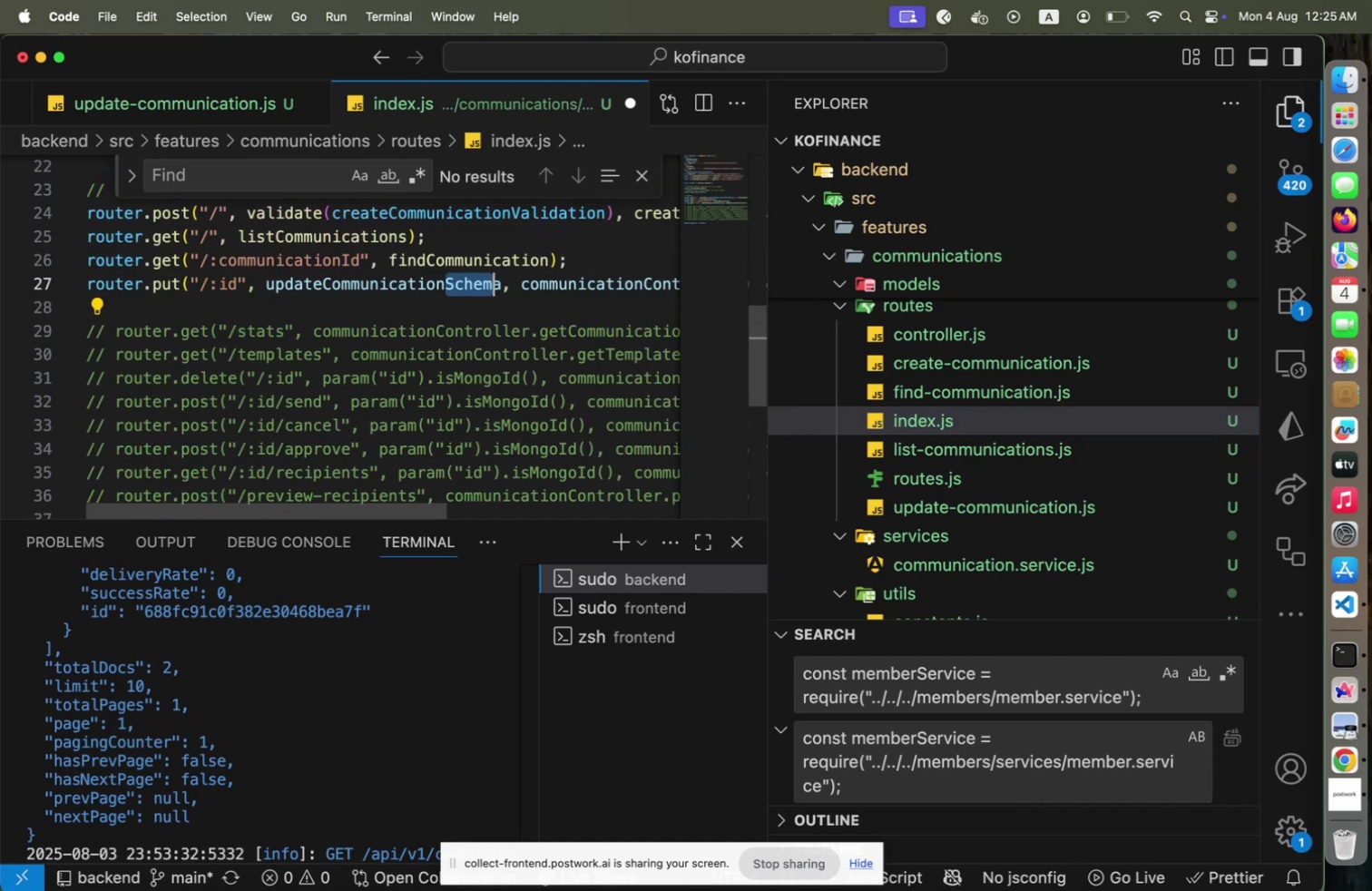 
type(Validation)
 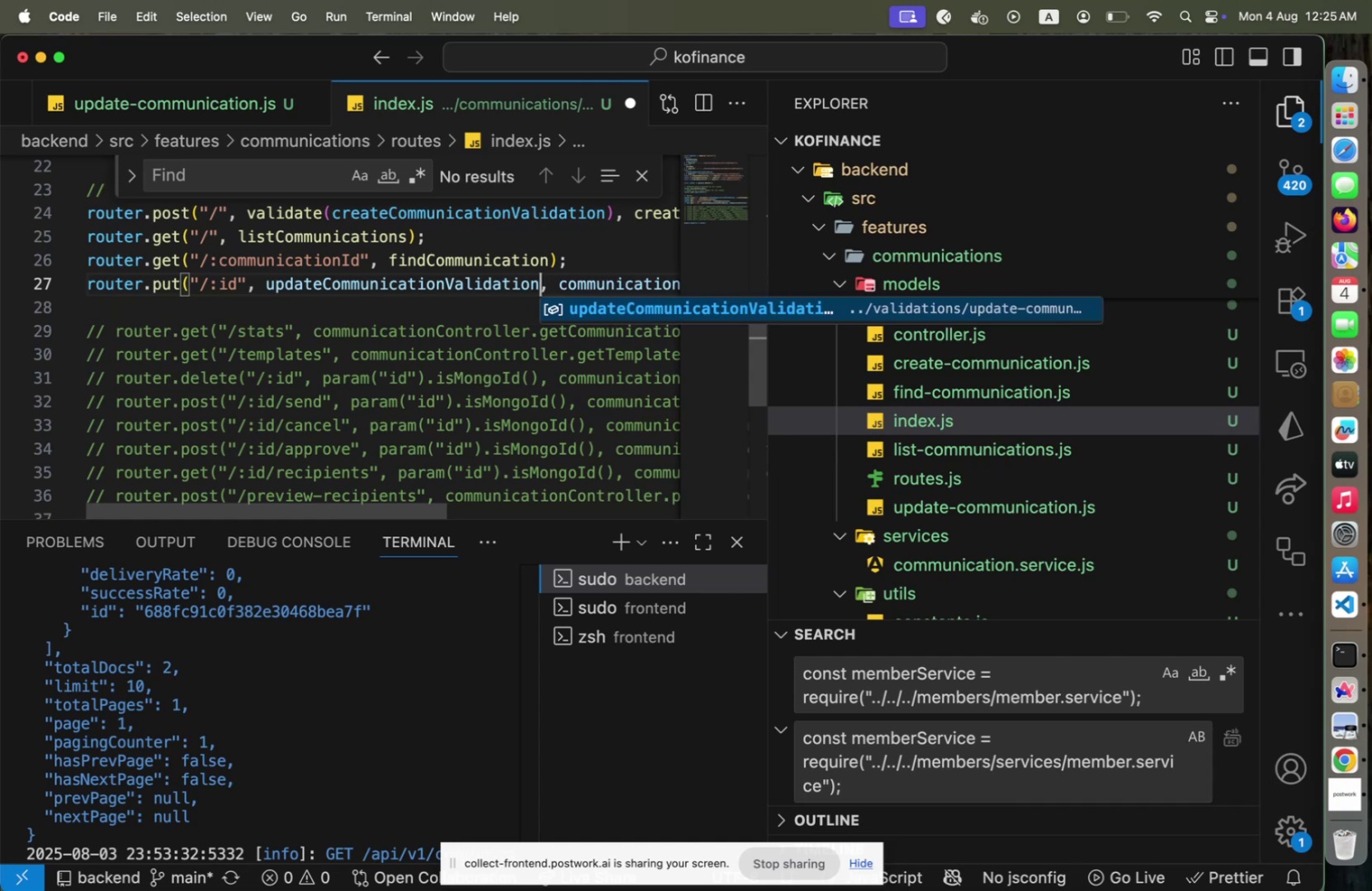 
key(Enter)
 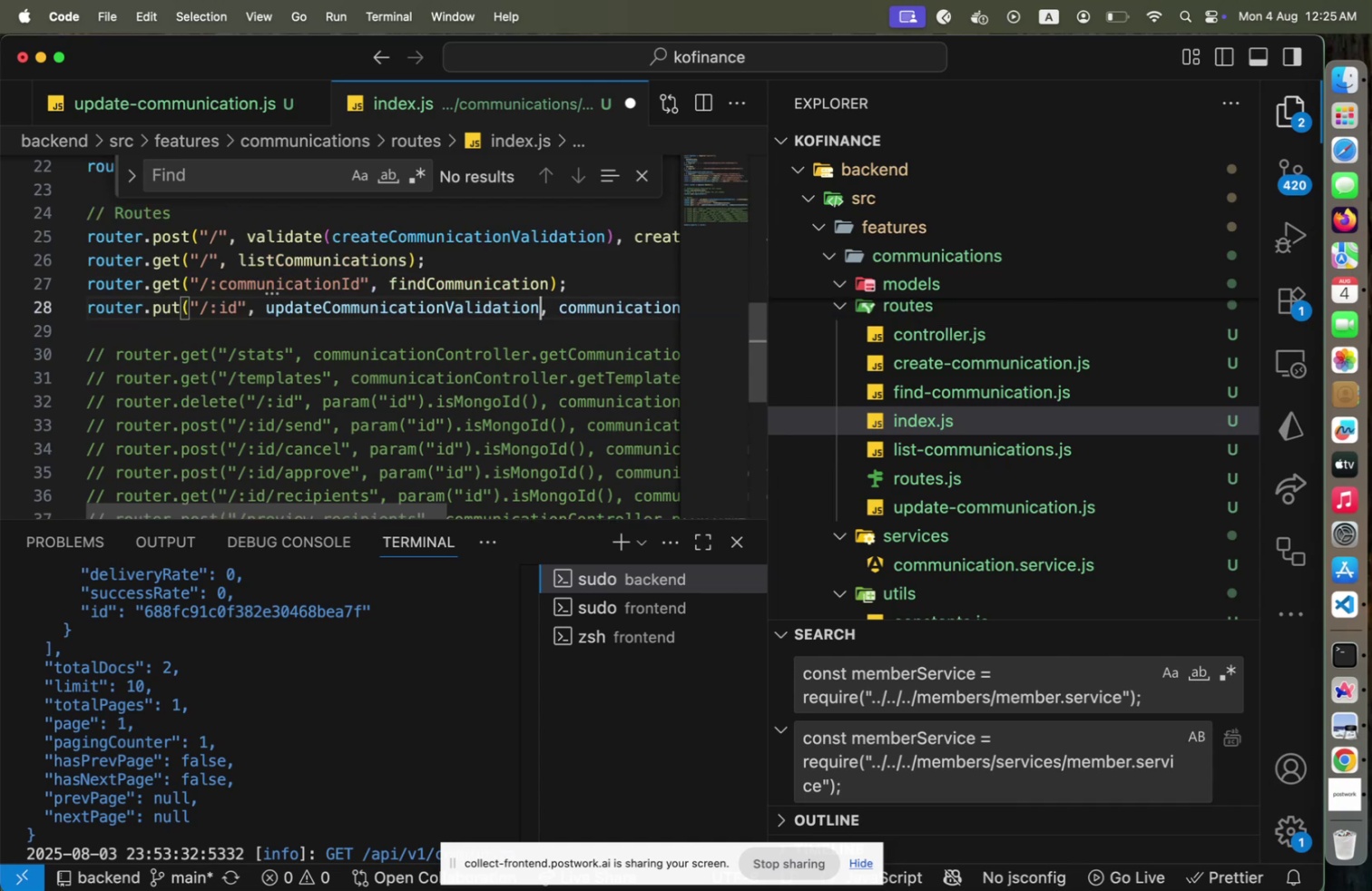 
key(Home)
 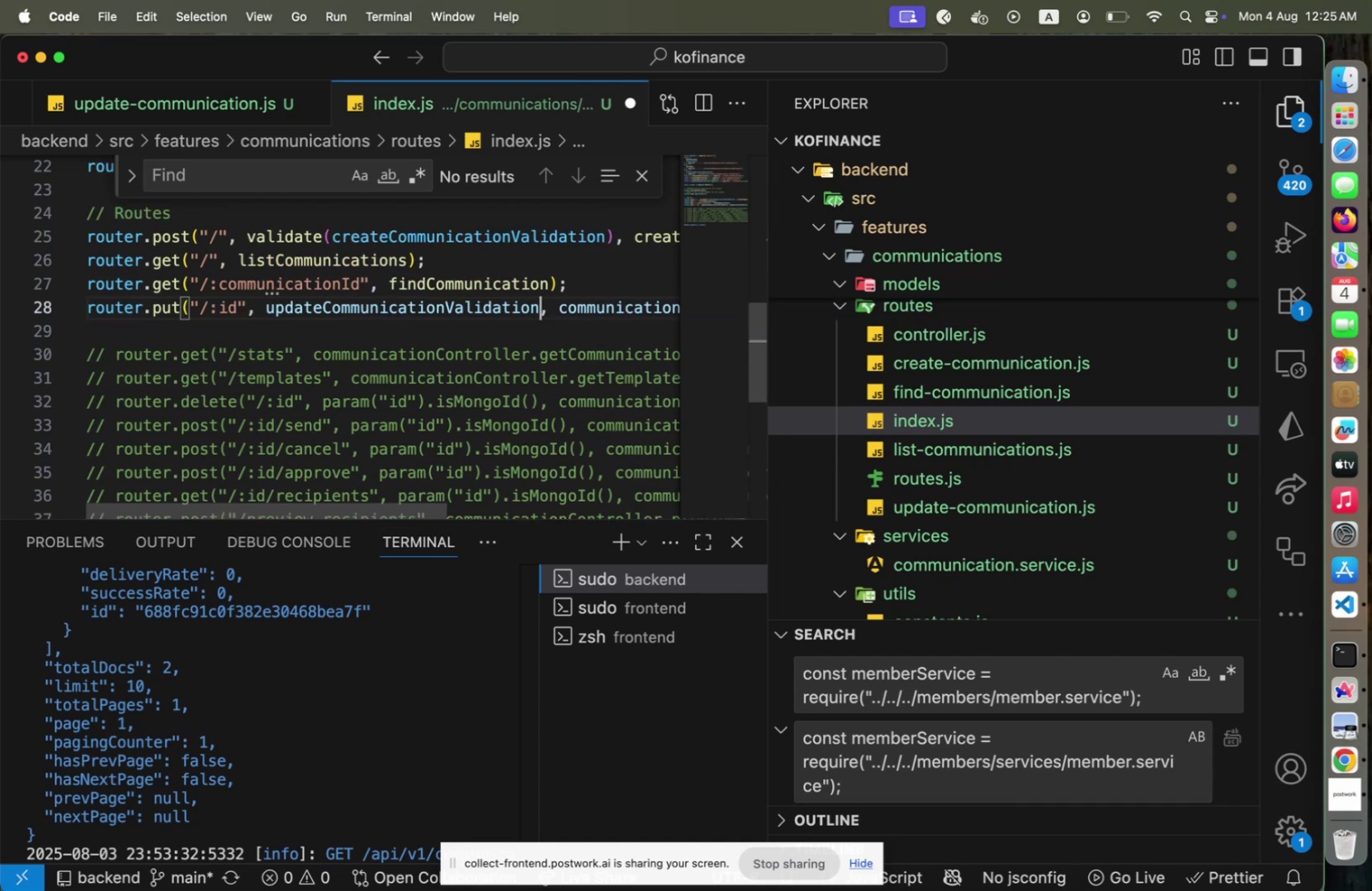 
hold_key(key=ArrowRight, duration=1.51)
 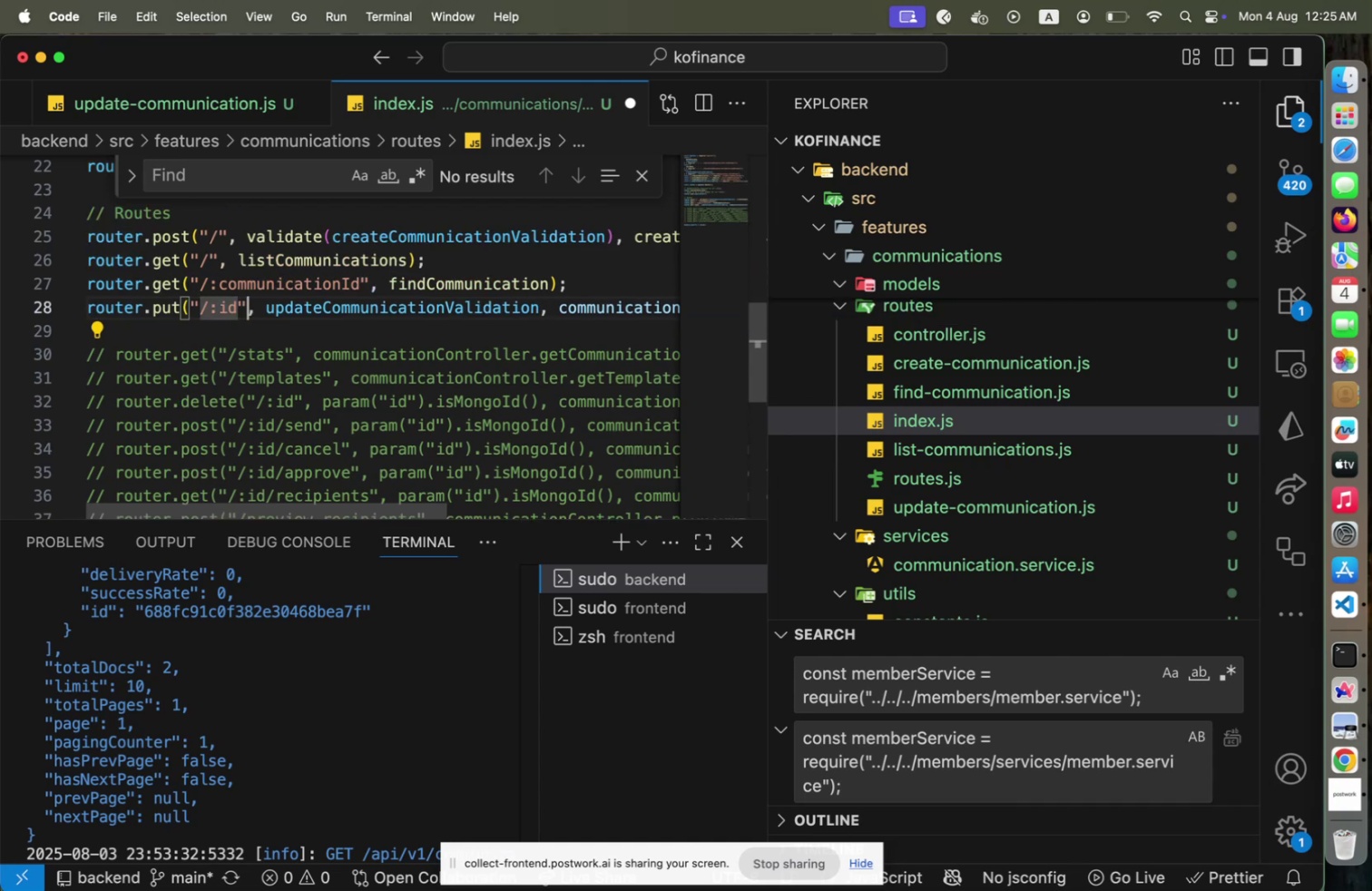 
hold_key(key=ArrowRight, duration=0.48)
 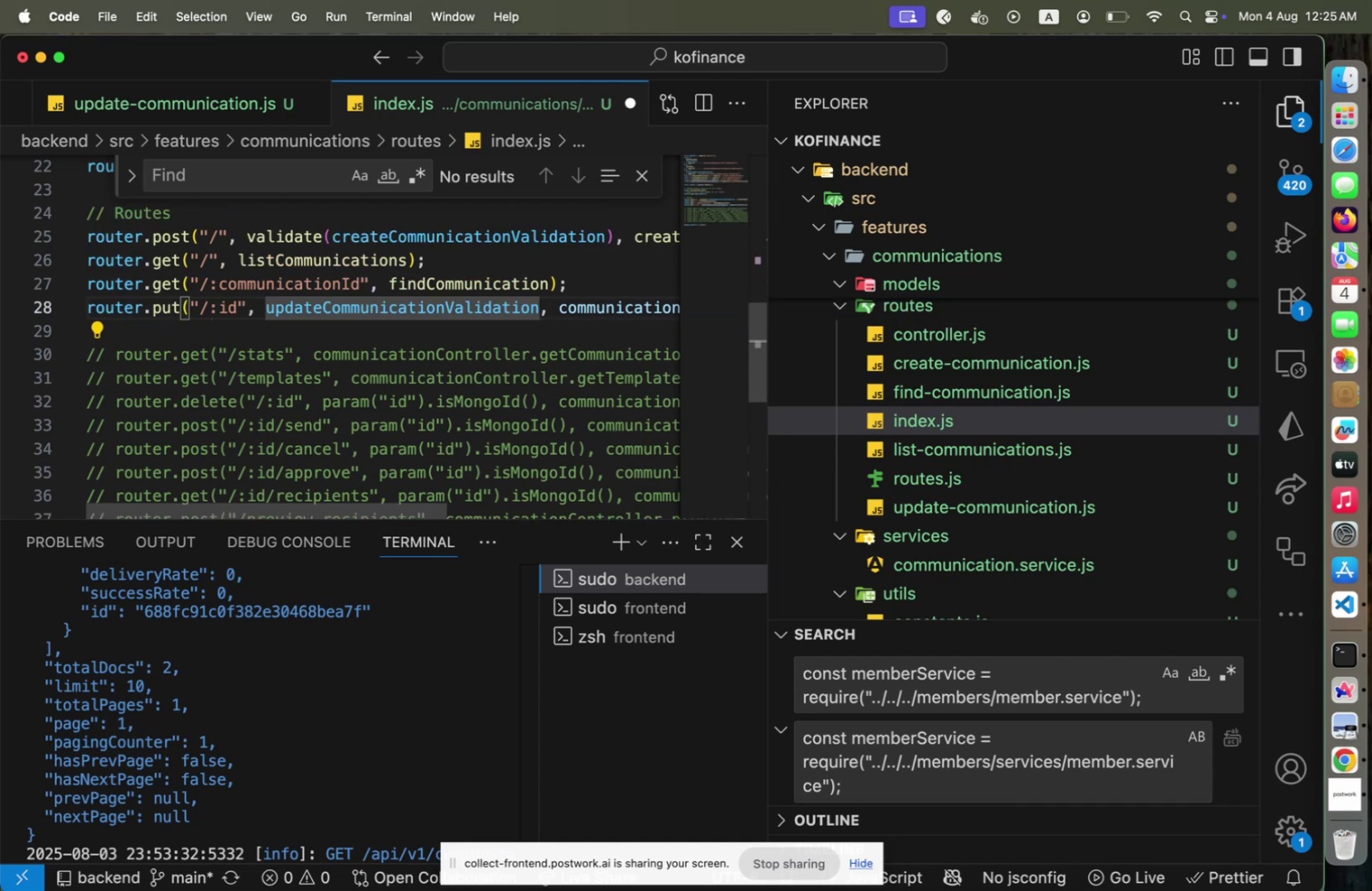 
type(vali)
 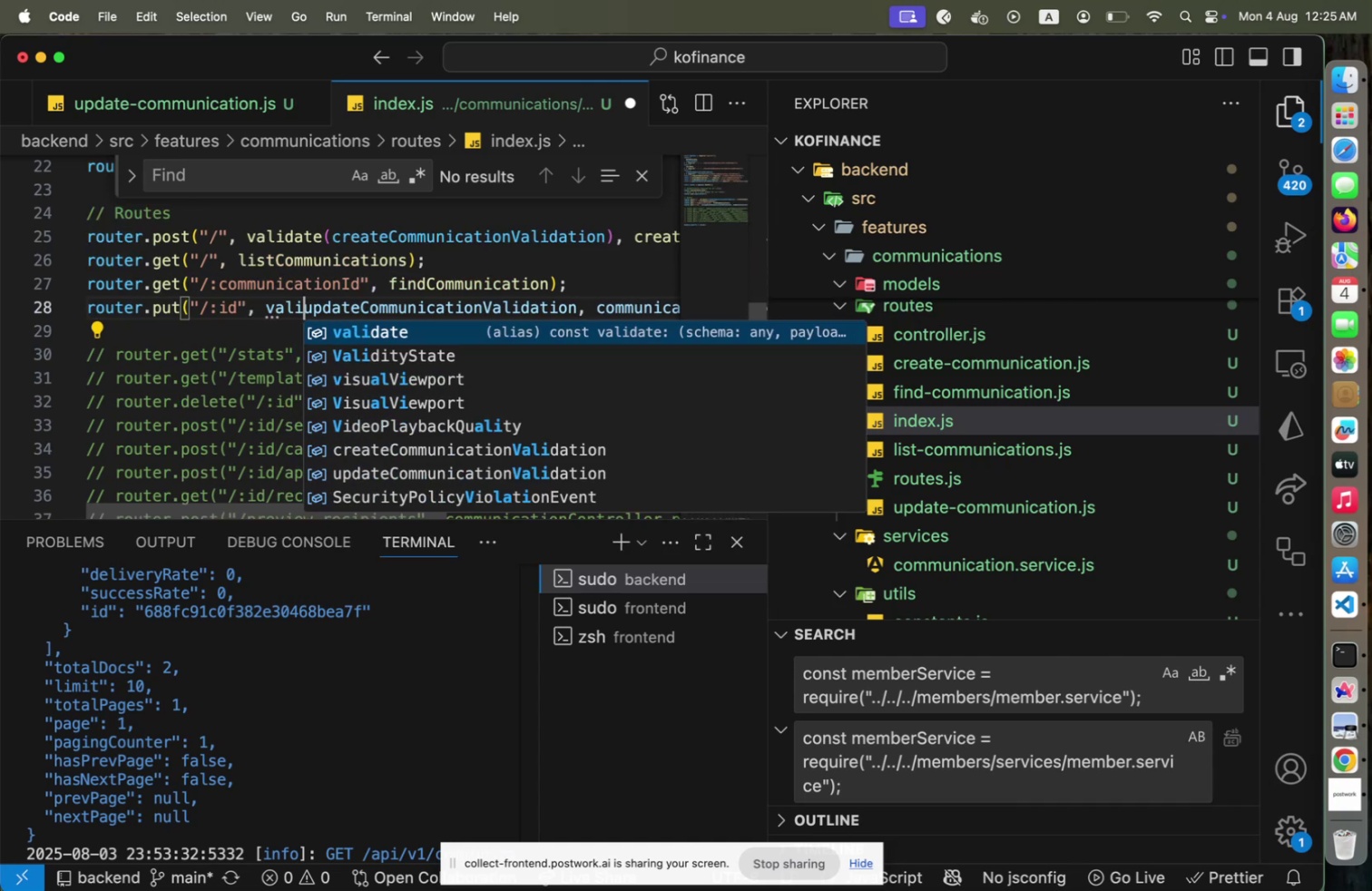 
key(Enter)
 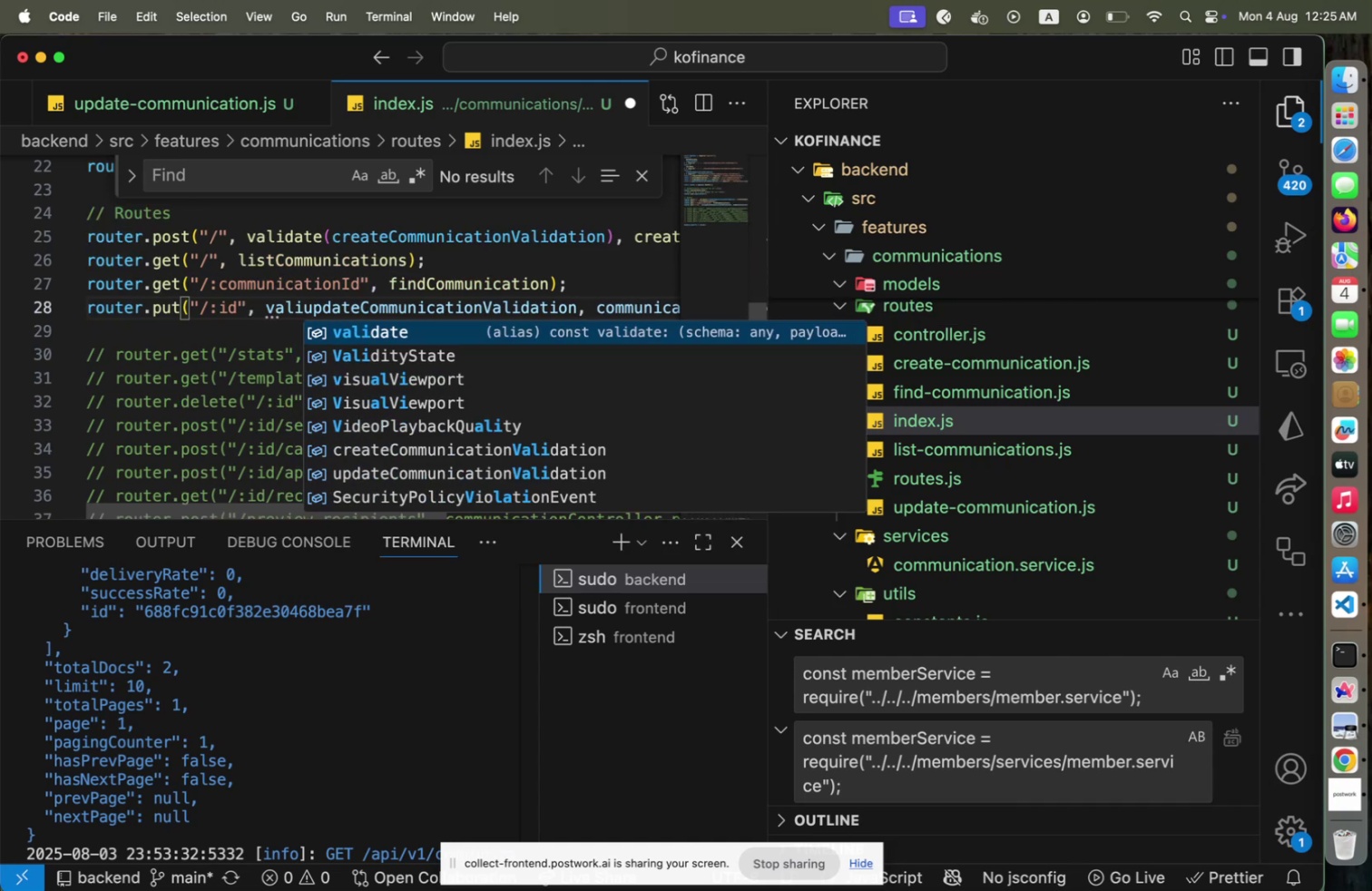 
hold_key(key=ArrowRight, duration=1.5)
 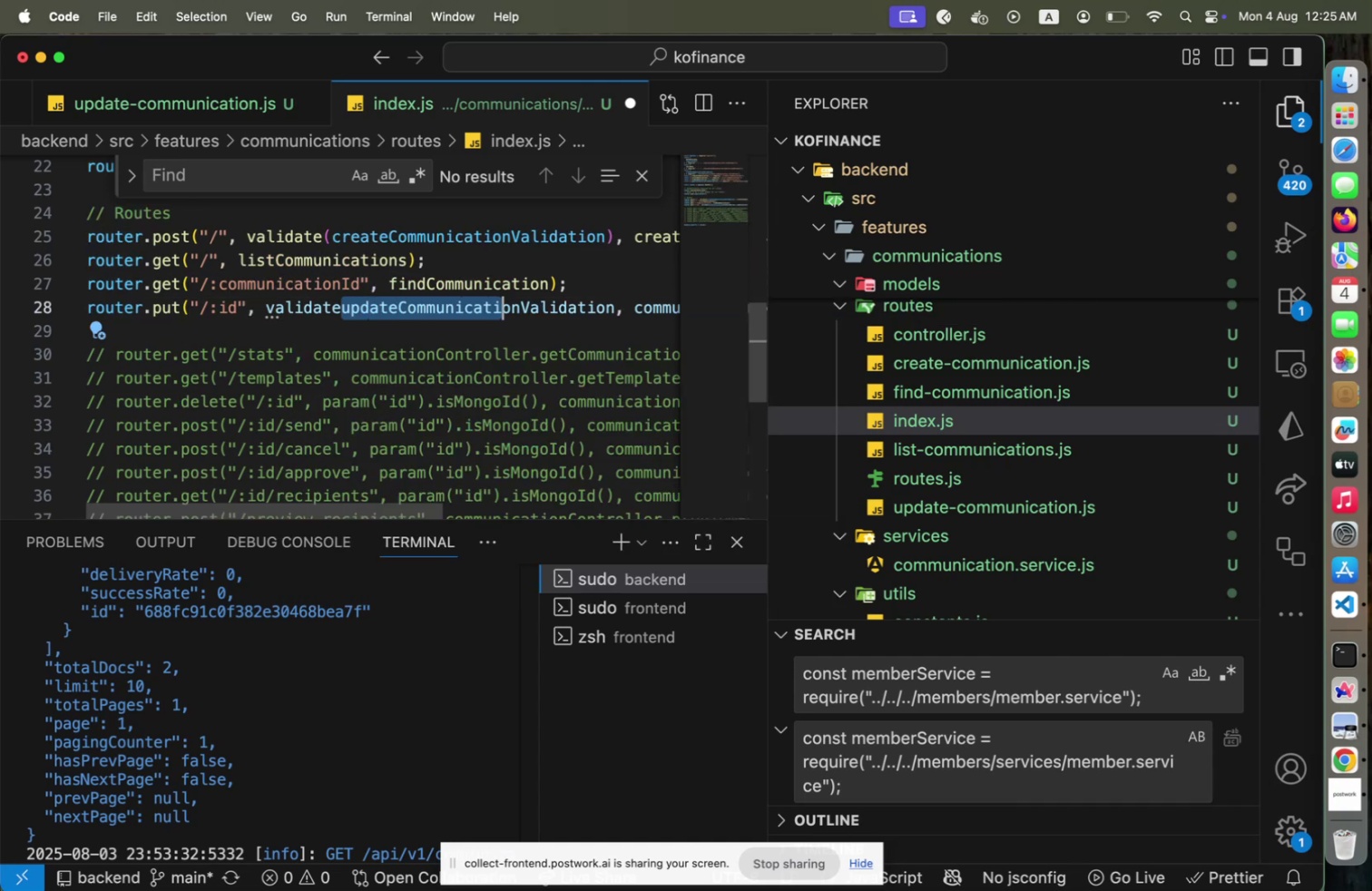 
hold_key(key=ArrowRight, duration=1.21)
 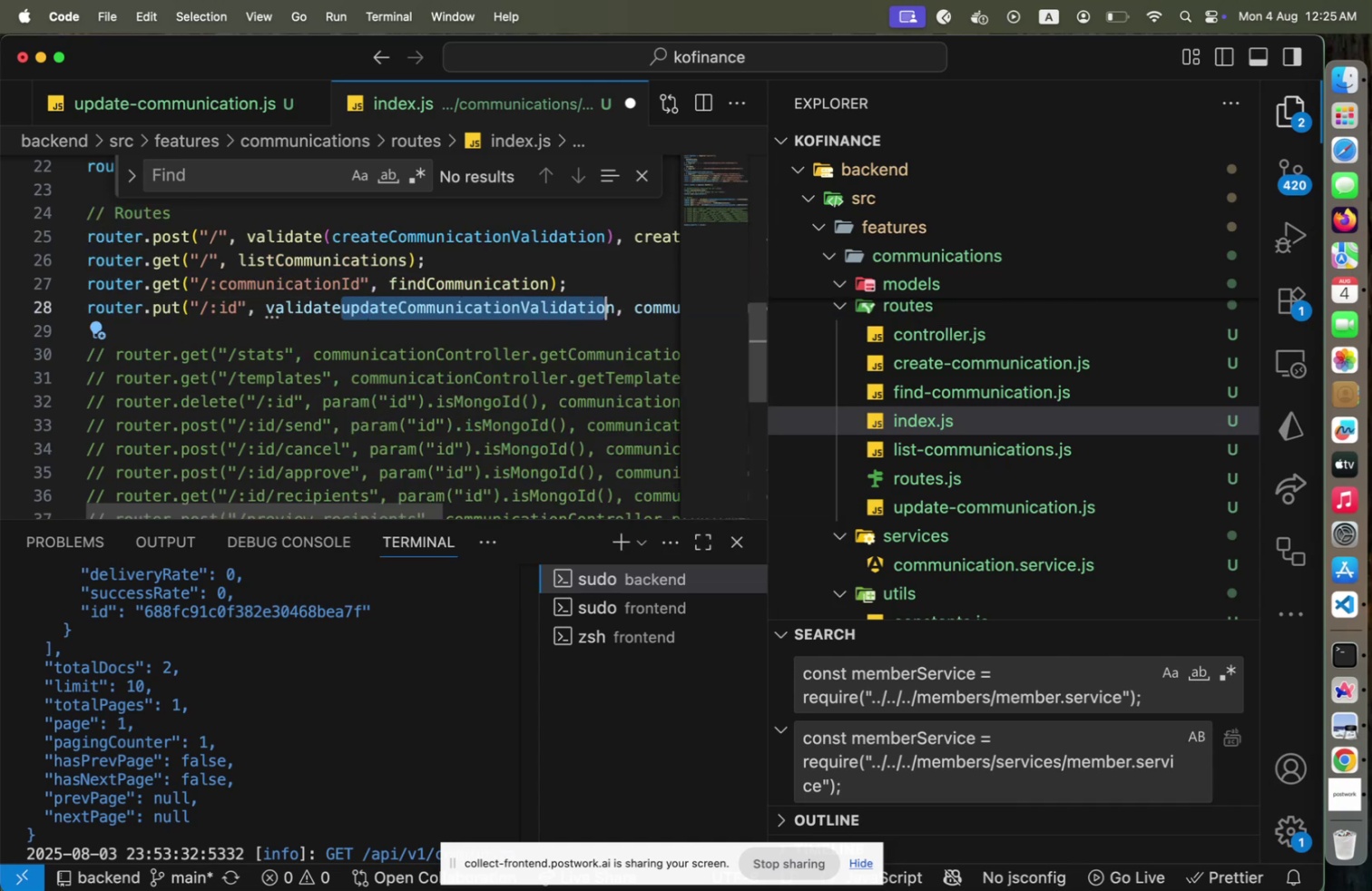 
key(Shift+ArrowRight)
 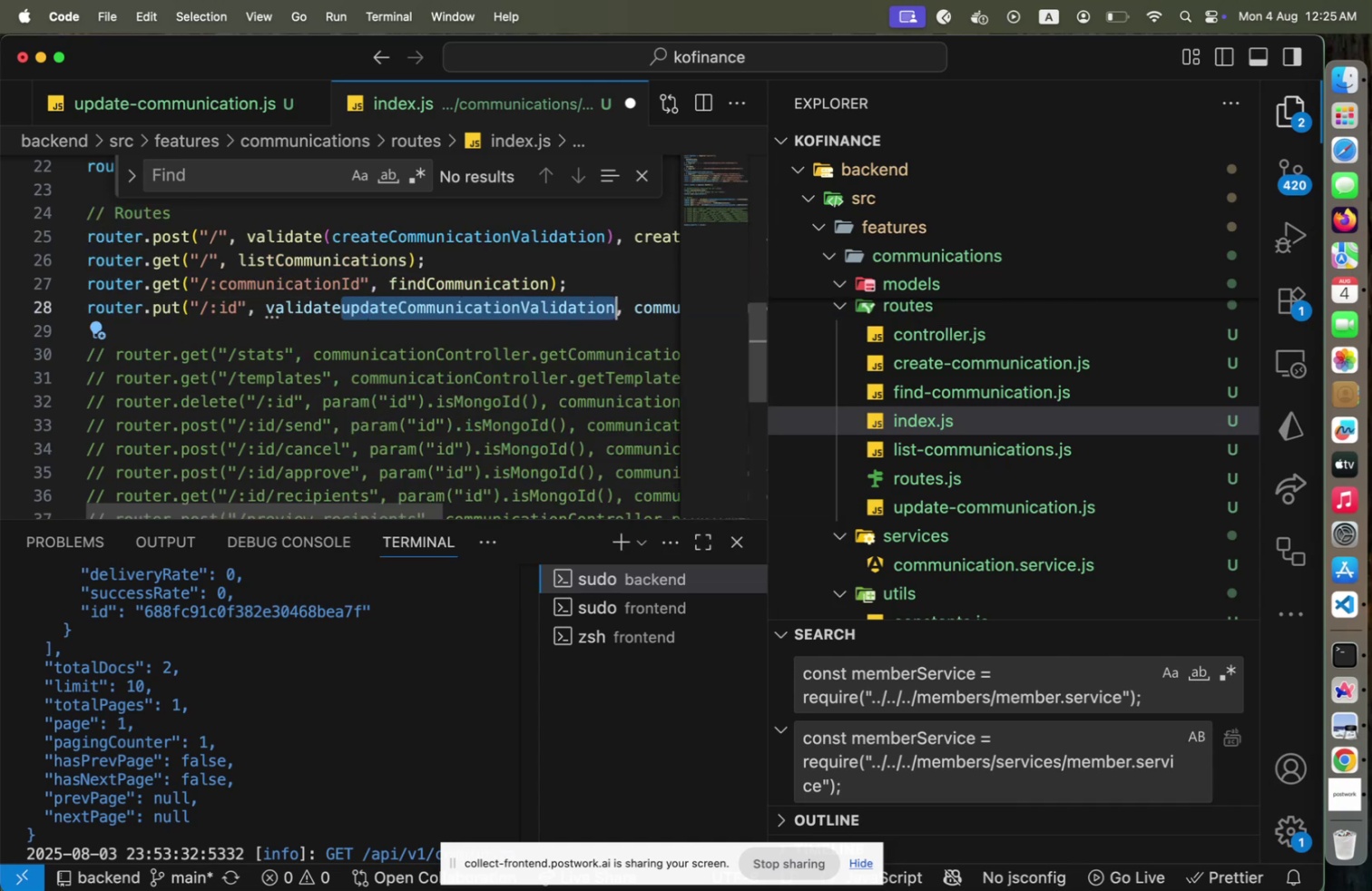 
key(Shift+9)
 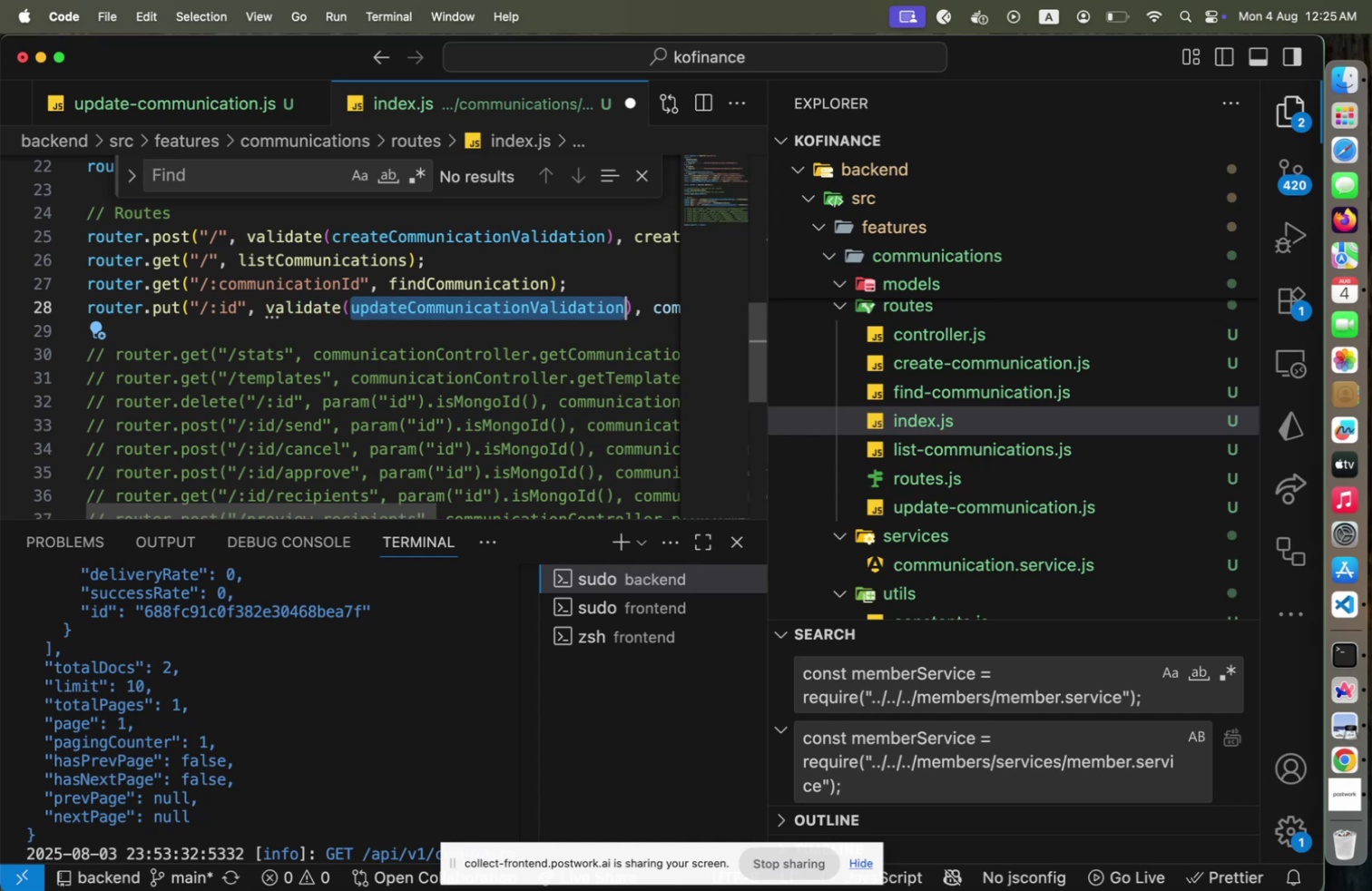 
hold_key(key=ArrowLeft, duration=1.5)
 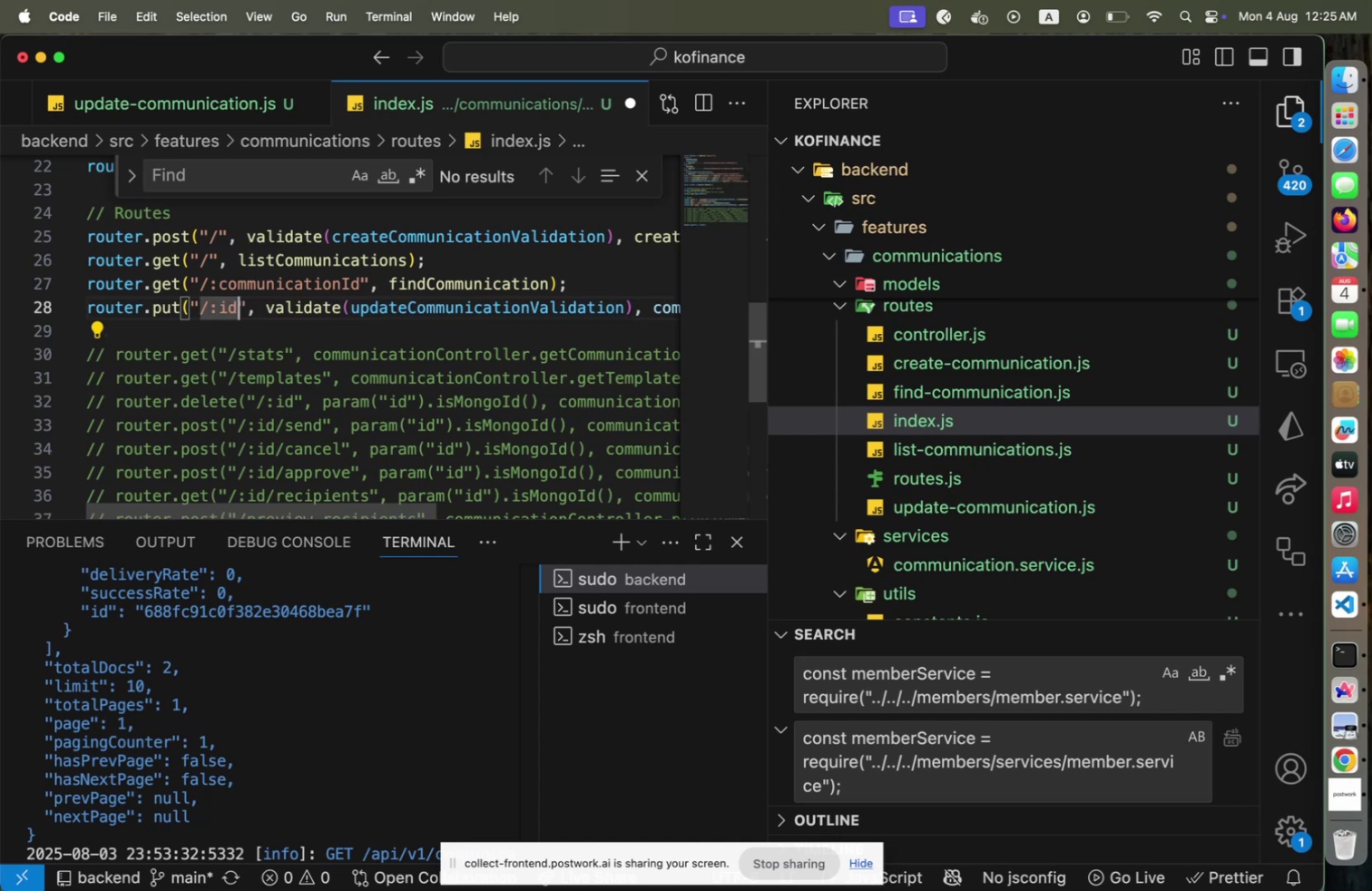 
key(ArrowLeft)
 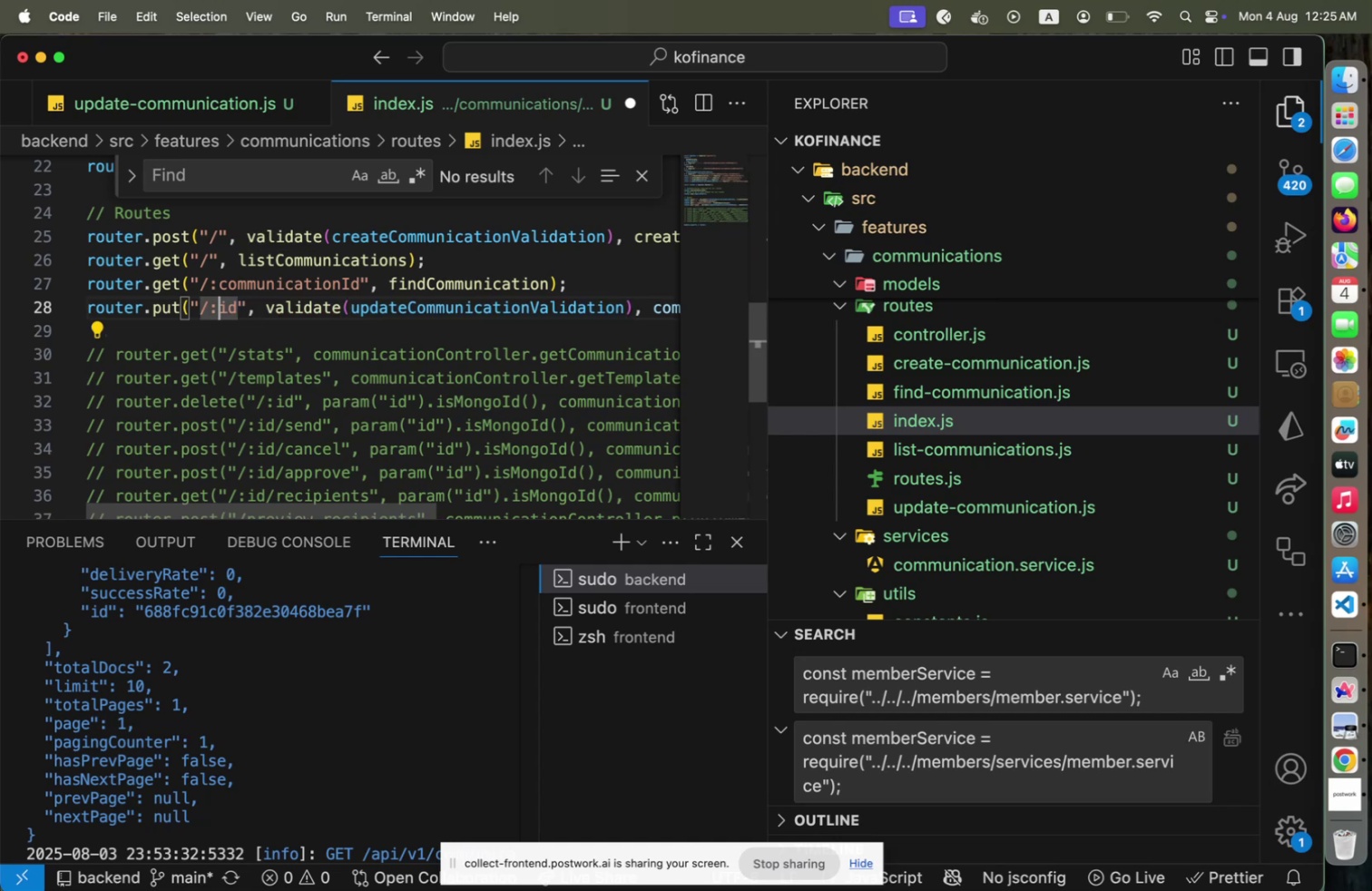 
type(communication)
 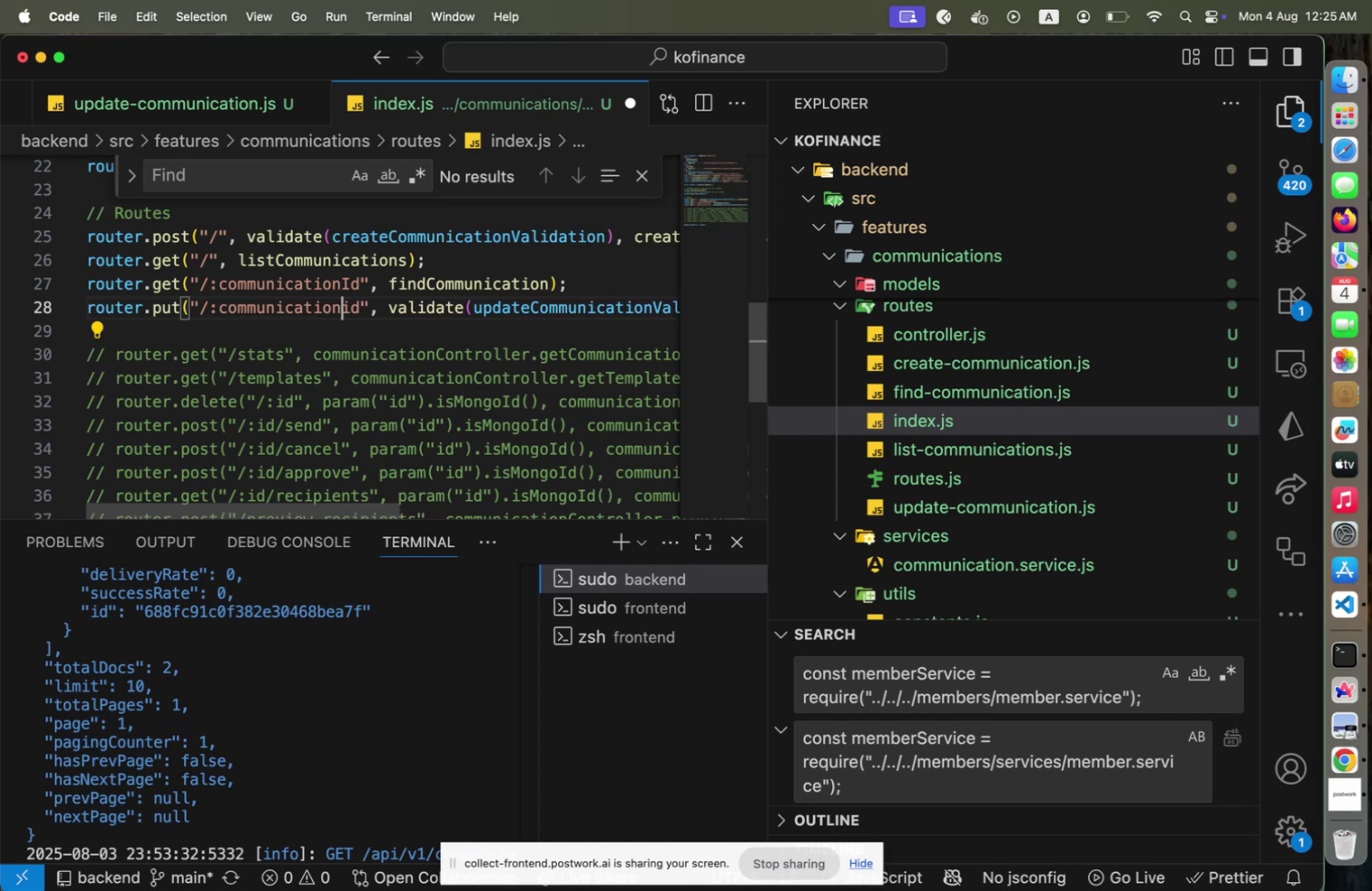 
key(Shift+ArrowRight)
 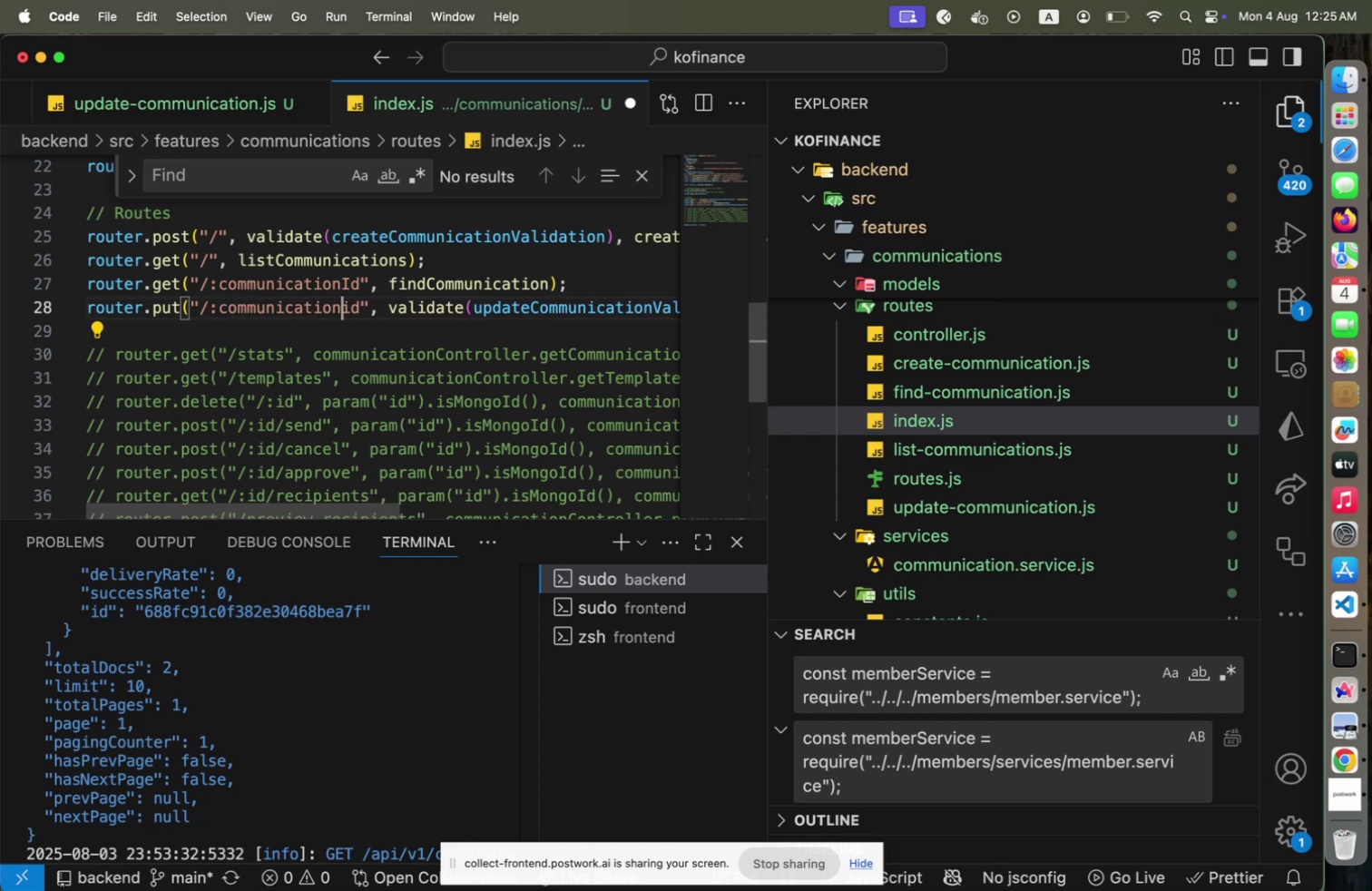 
key(Shift+ShiftLeft)
 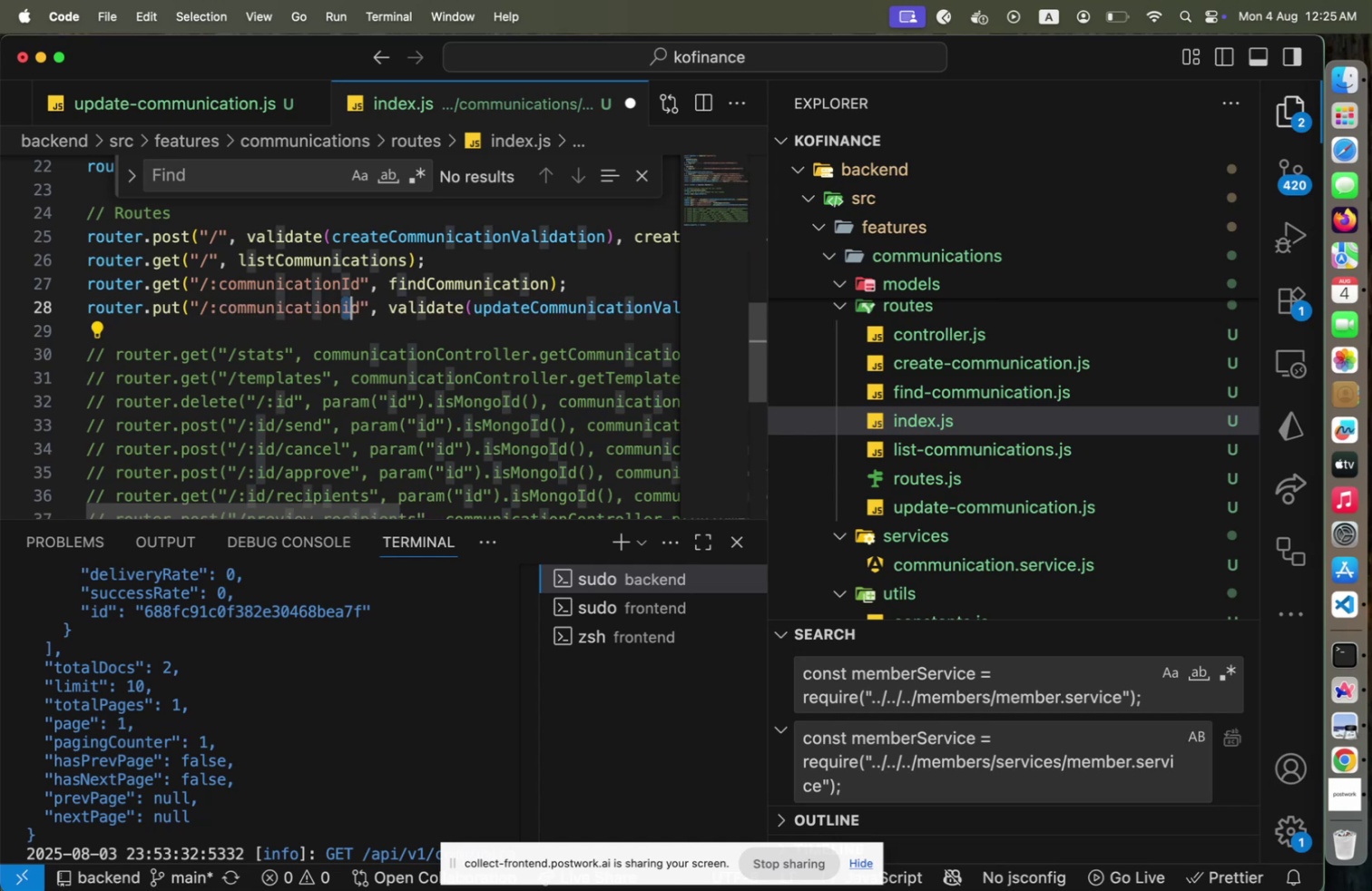 
key(Shift+I)
 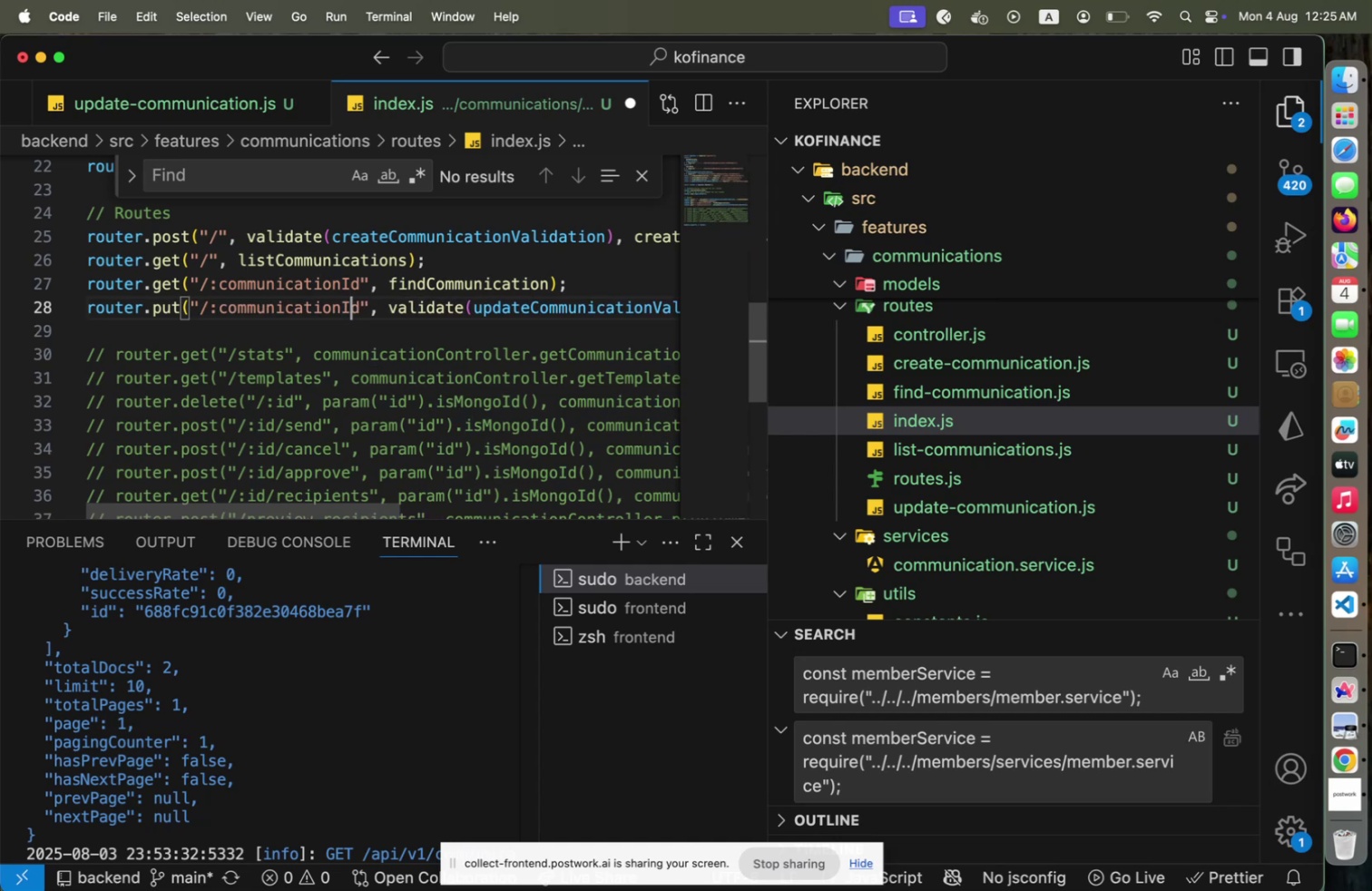 
key(End)
 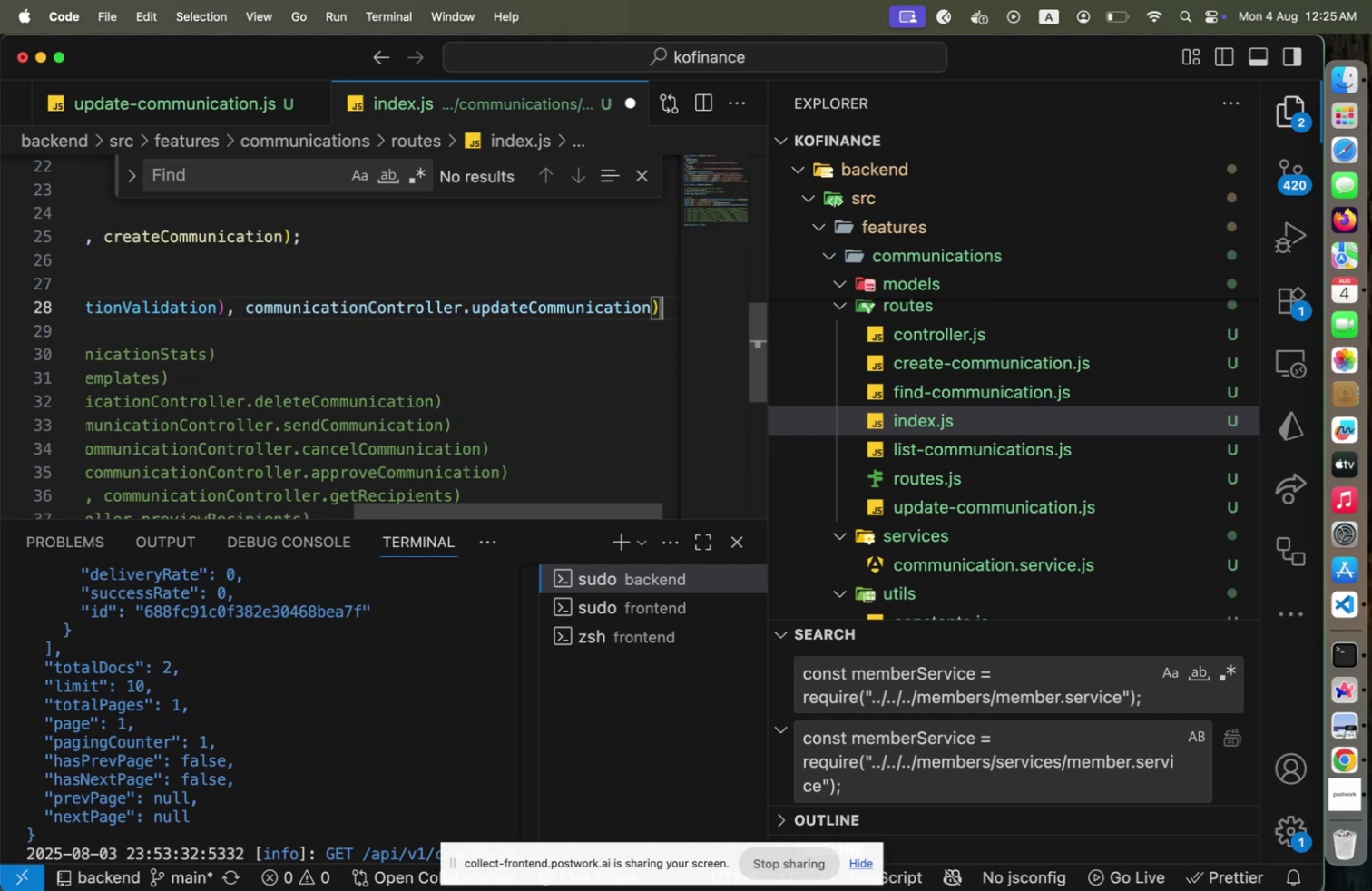 
key(Home)
 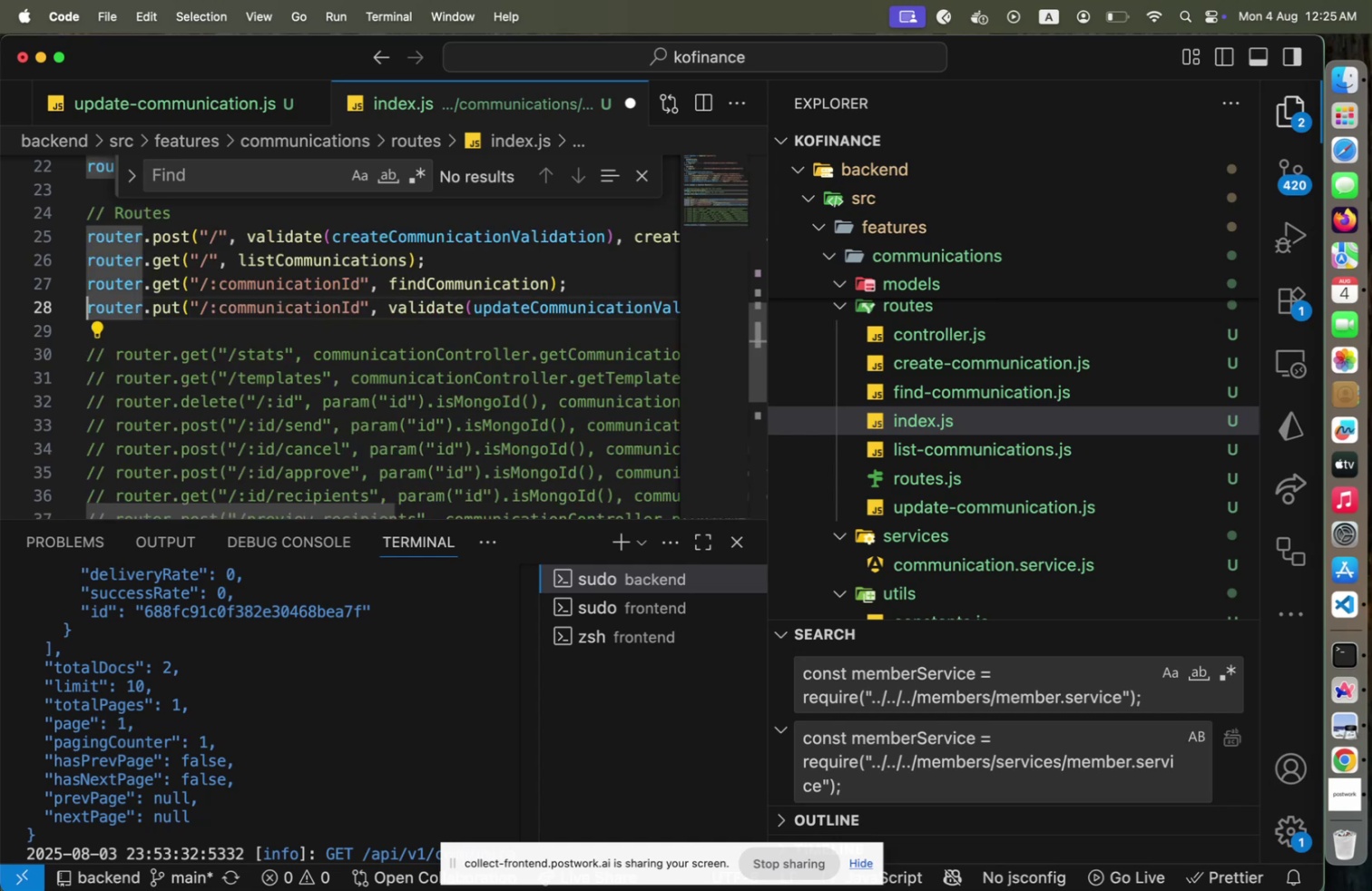 
key(End)
 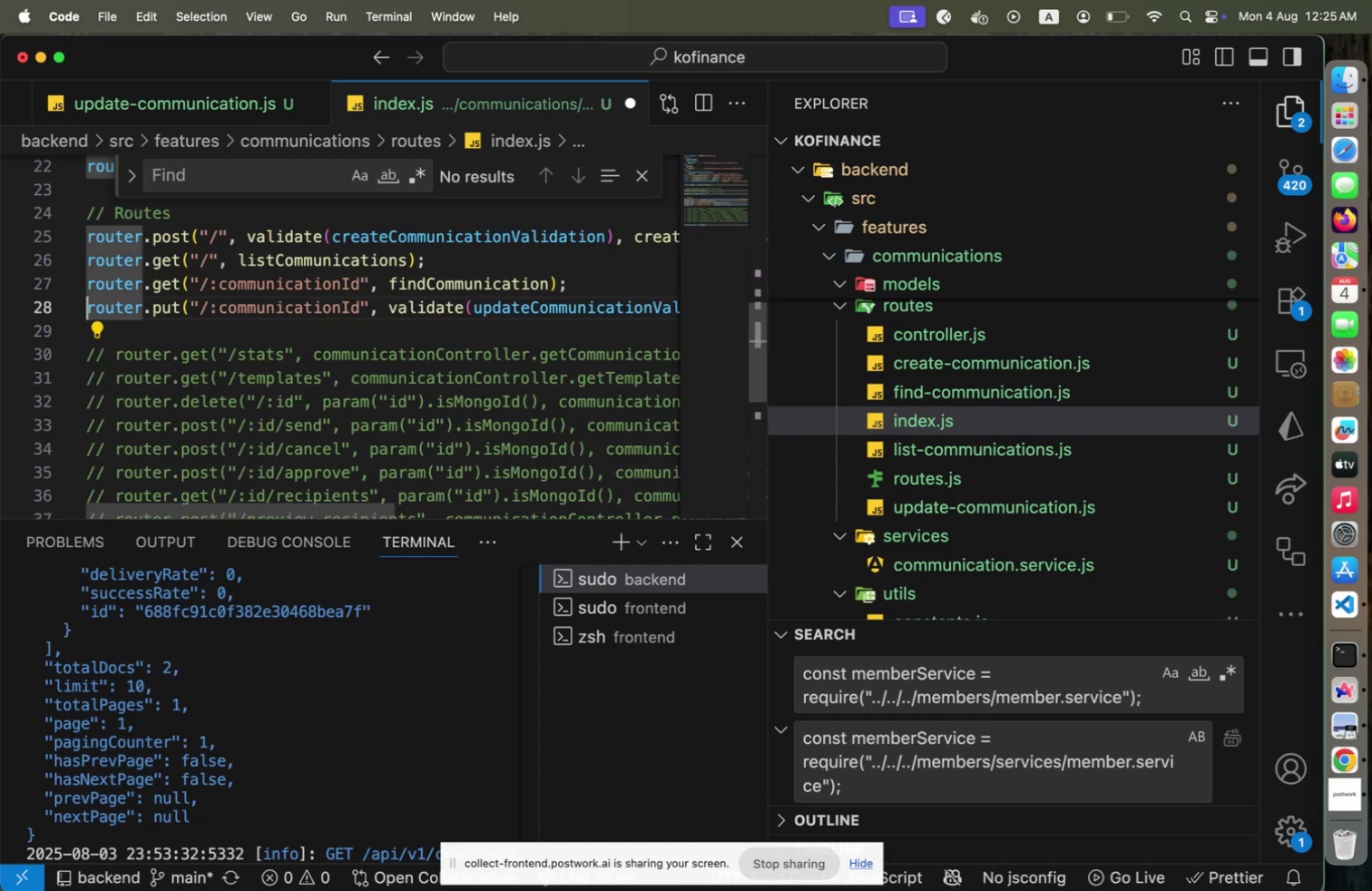 
hold_key(key=ArrowLeft, duration=1.51)
 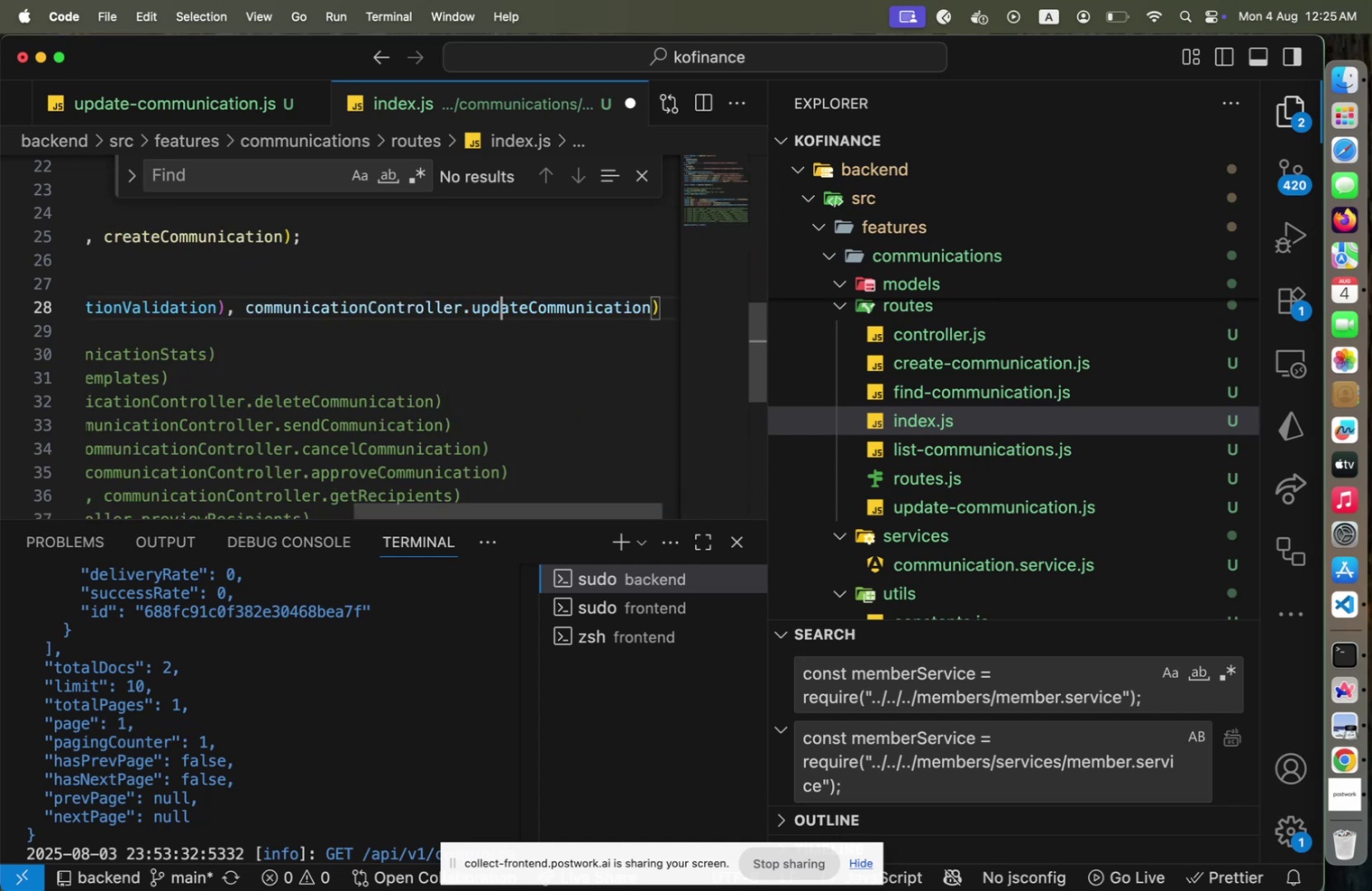 
hold_key(key=ArrowLeft, duration=0.48)
 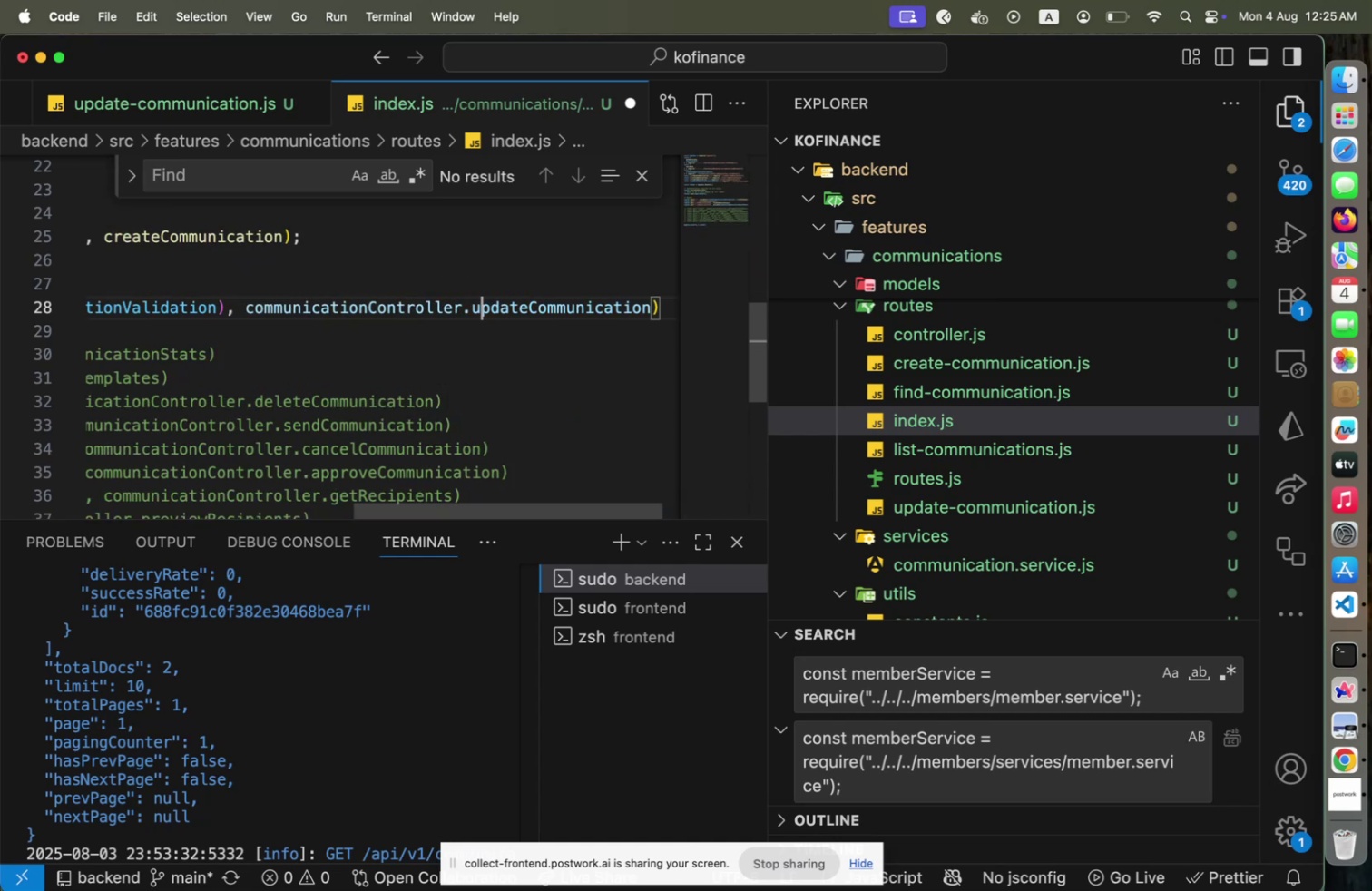 
key(ArrowLeft)
 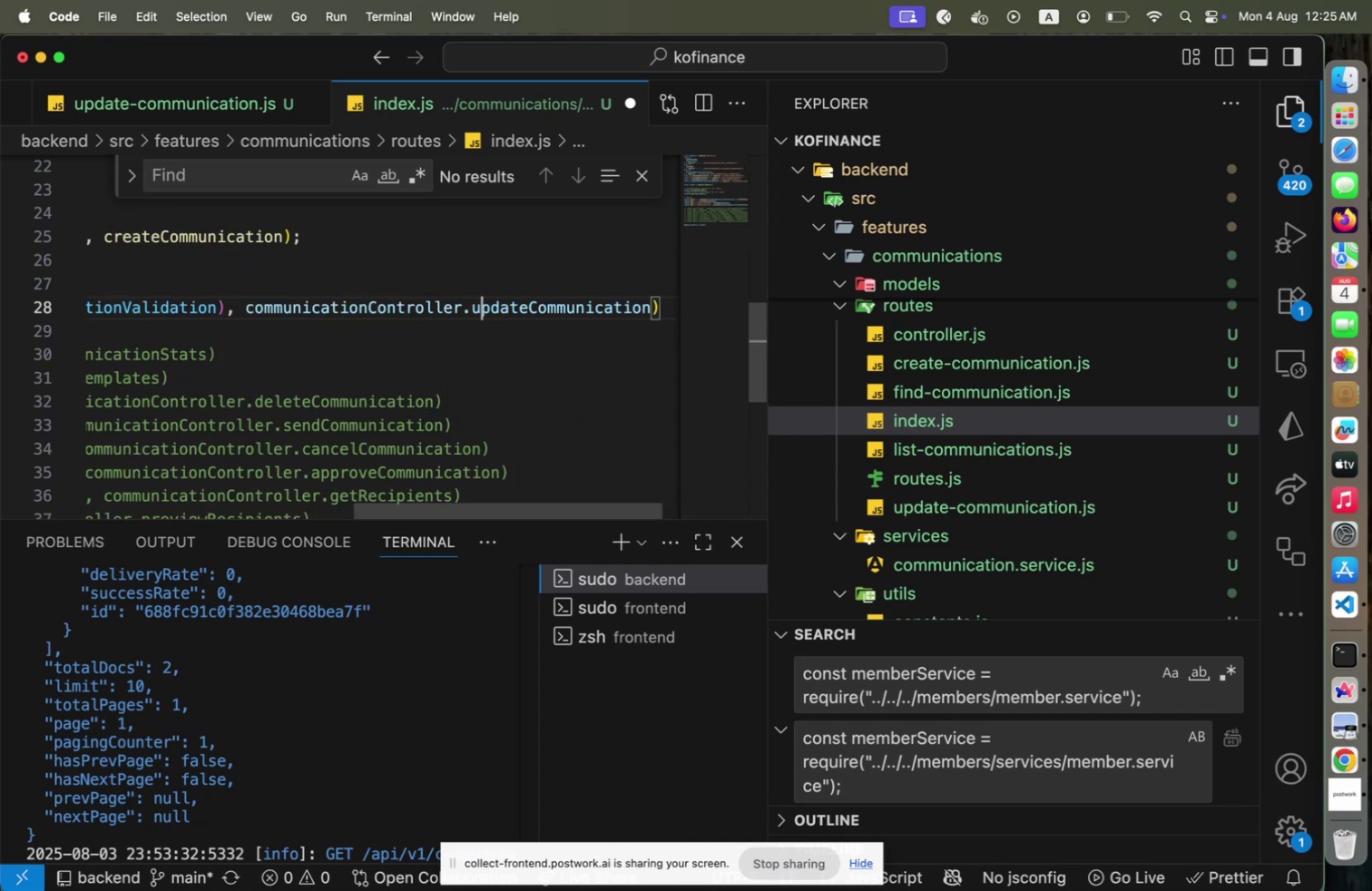 
hold_key(key=ArrowLeft, duration=1.5)
 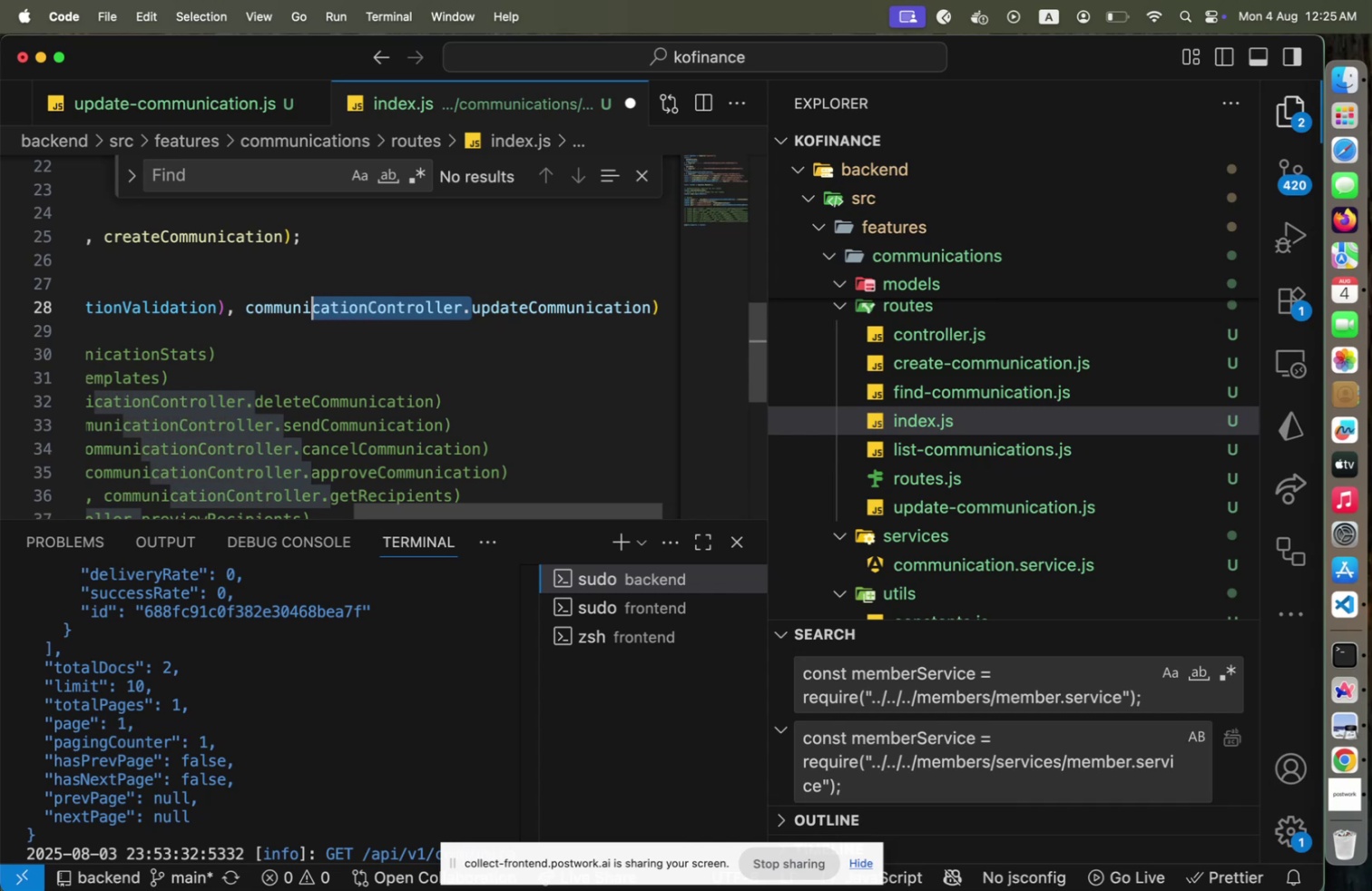 
hold_key(key=ArrowLeft, duration=0.79)
 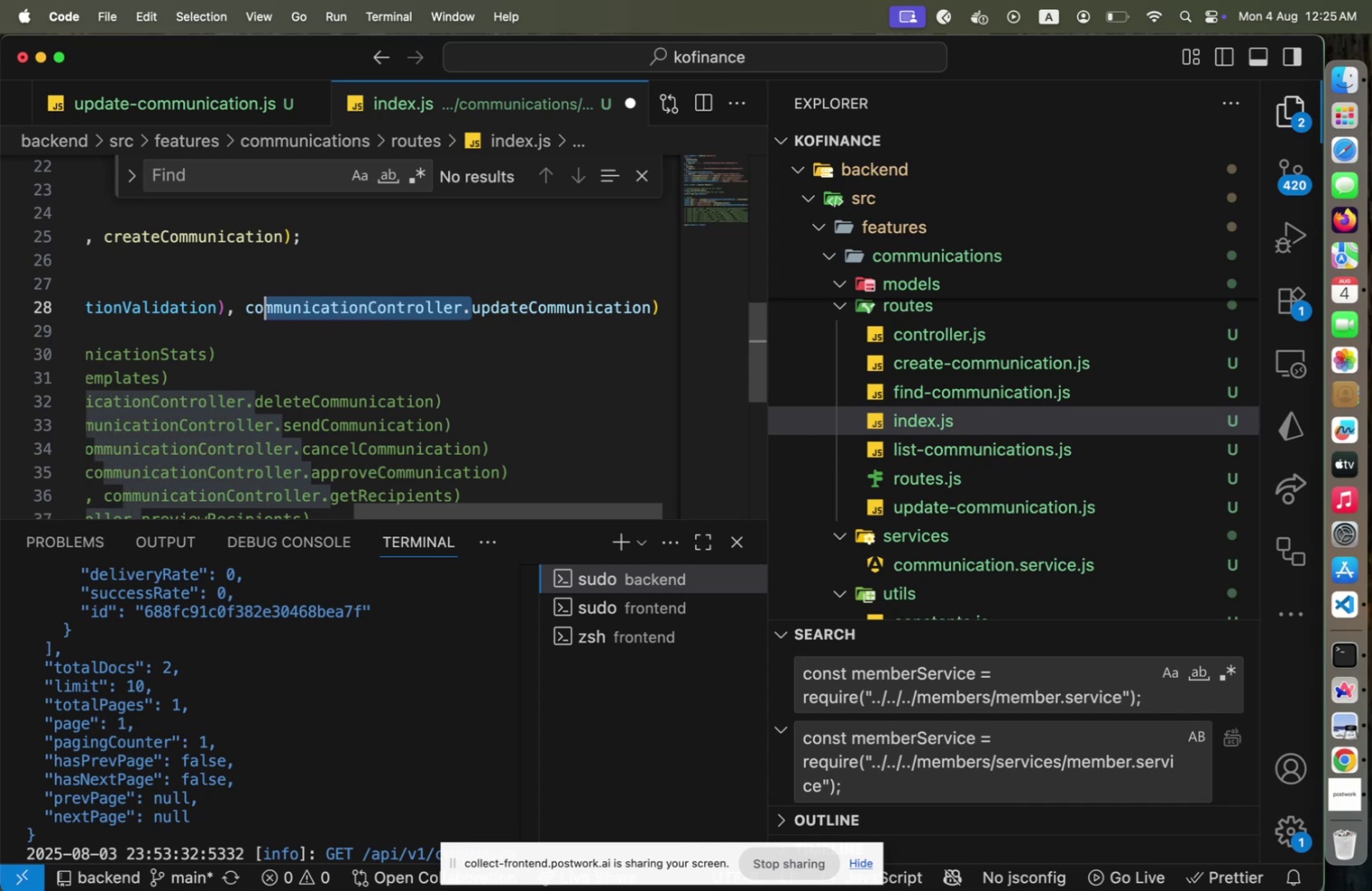 
key(Shift+ArrowLeft)
 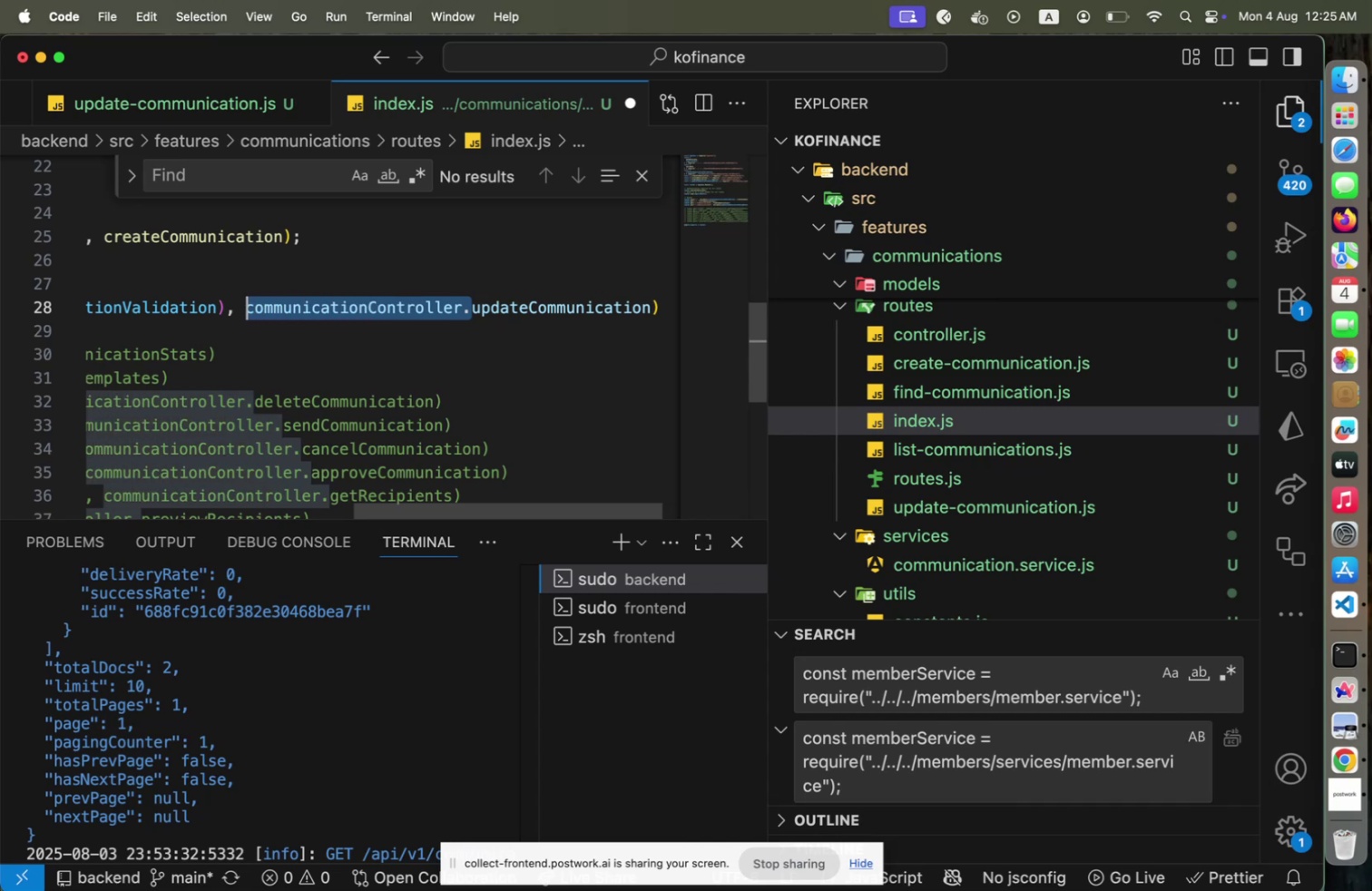 
key(Backspace)
 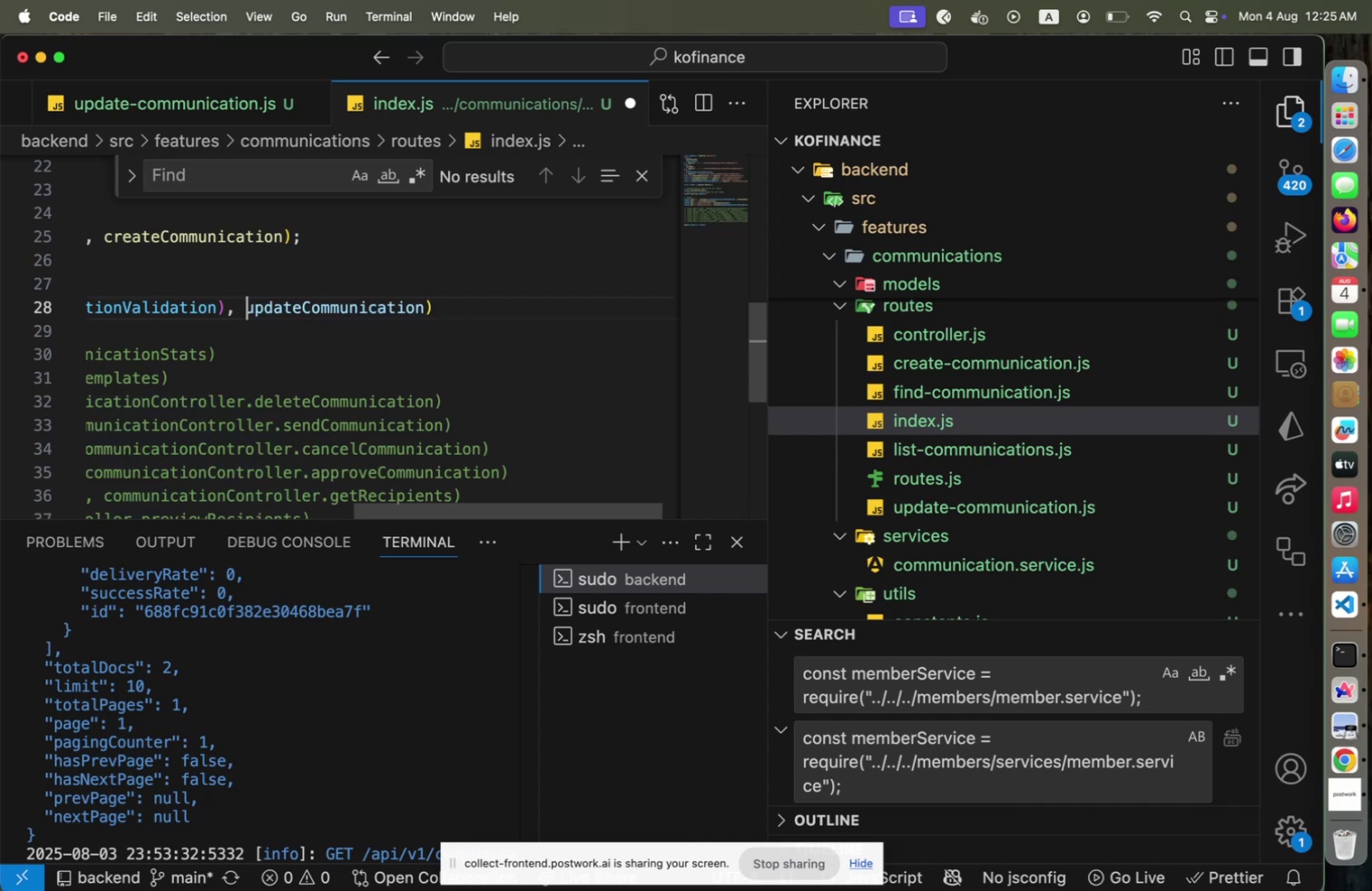 
key(End)
 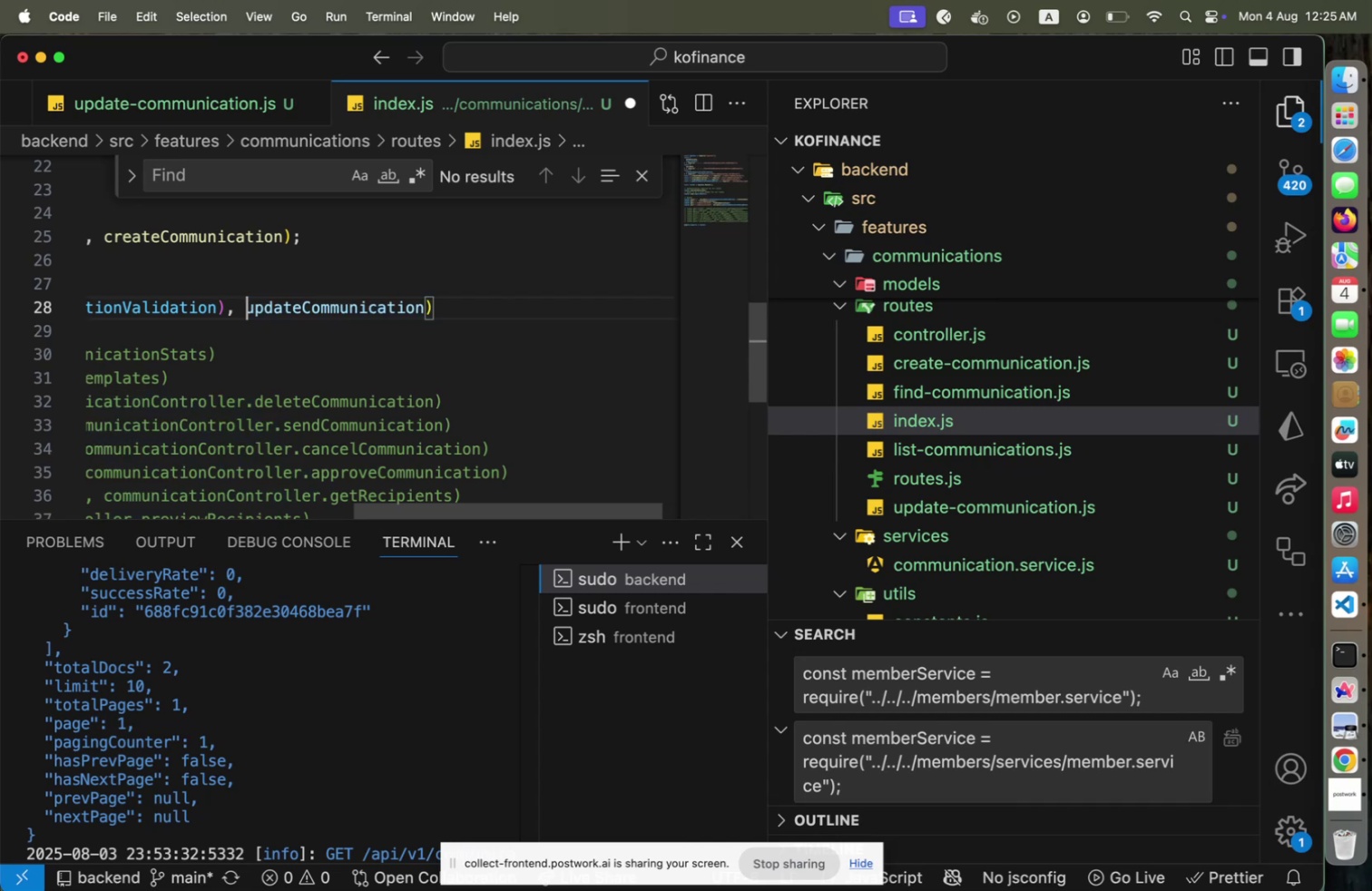 
key(ArrowLeft)
 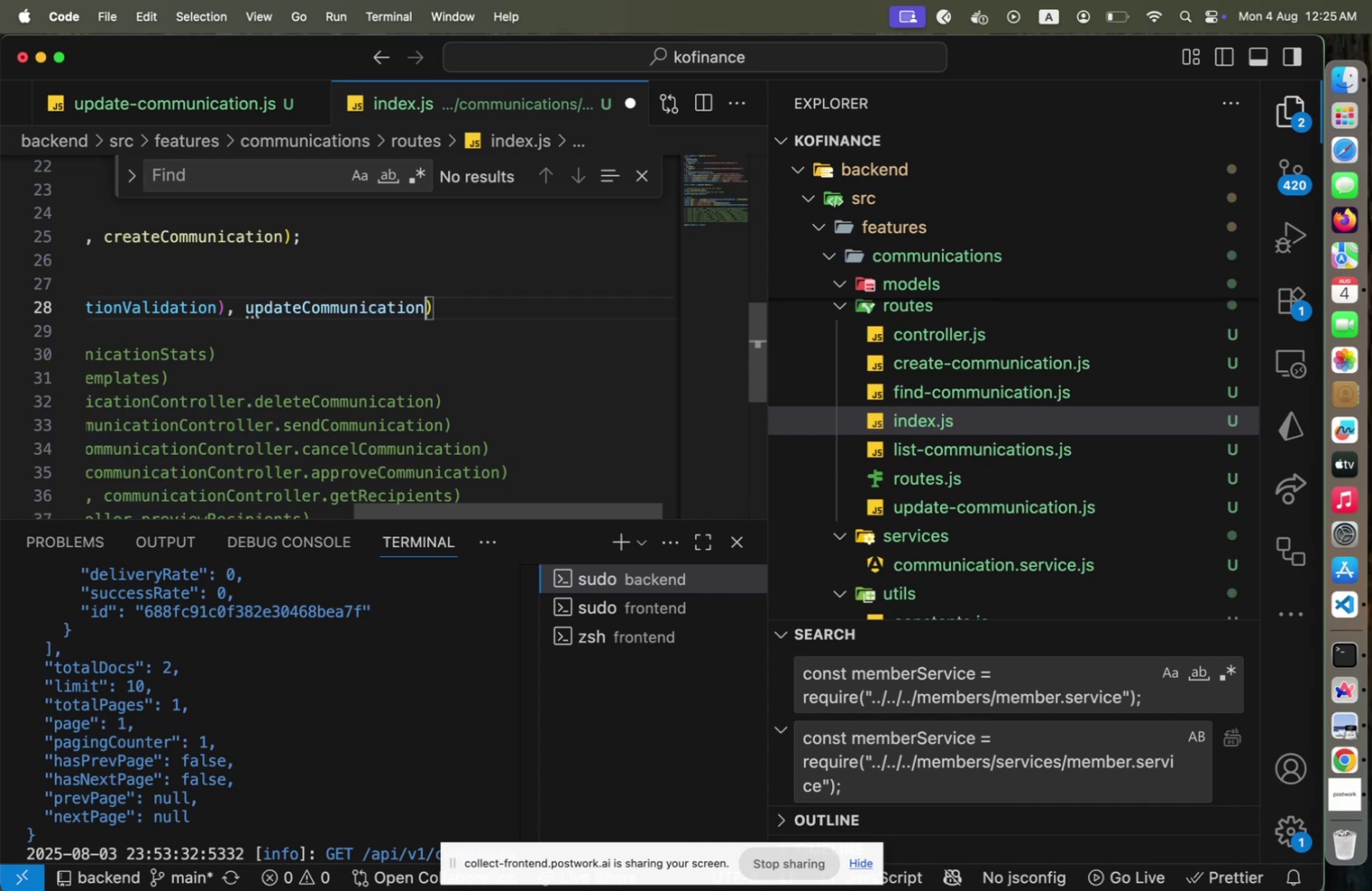 
key(Backspace)
 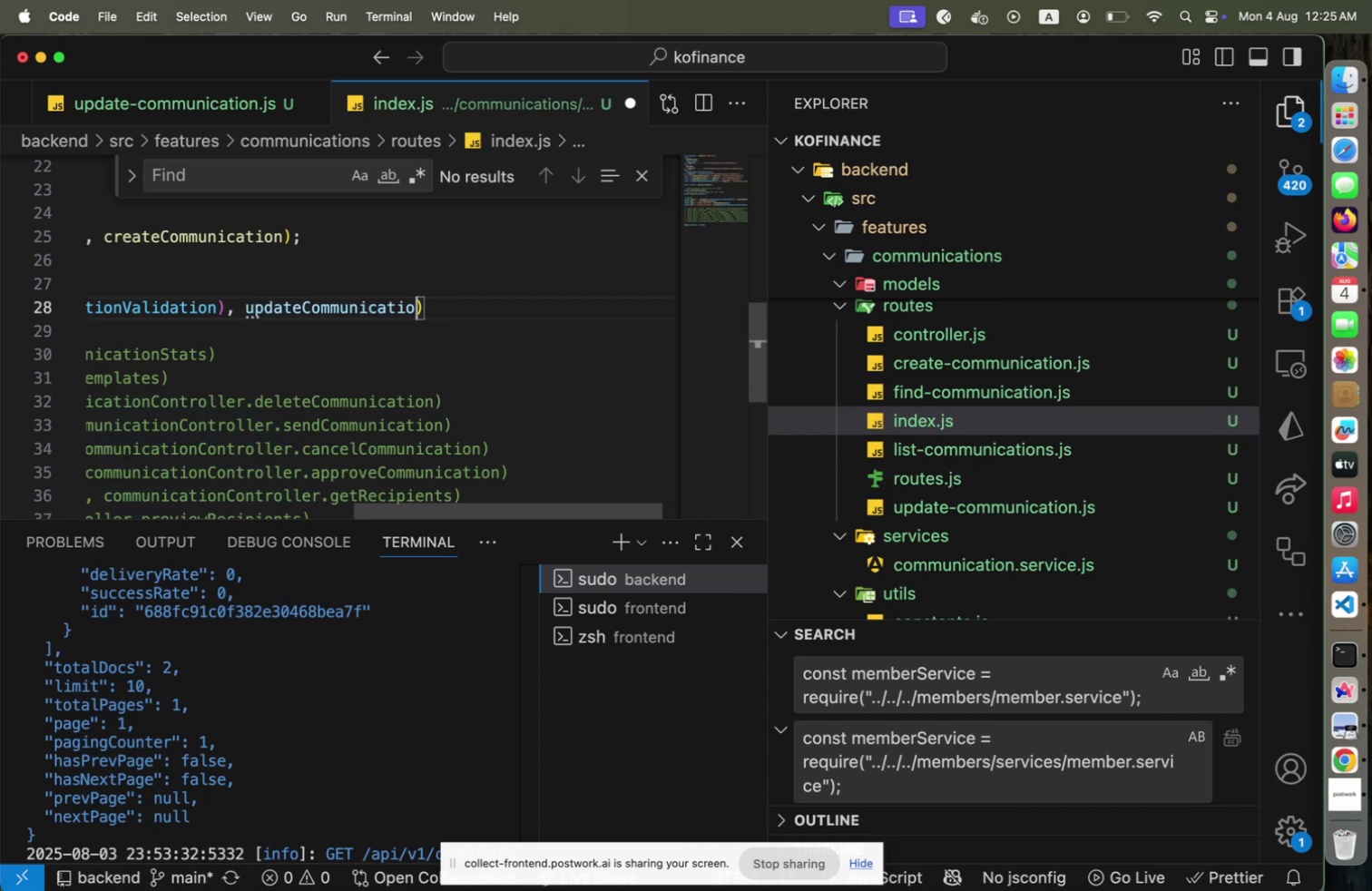 
key(N)
 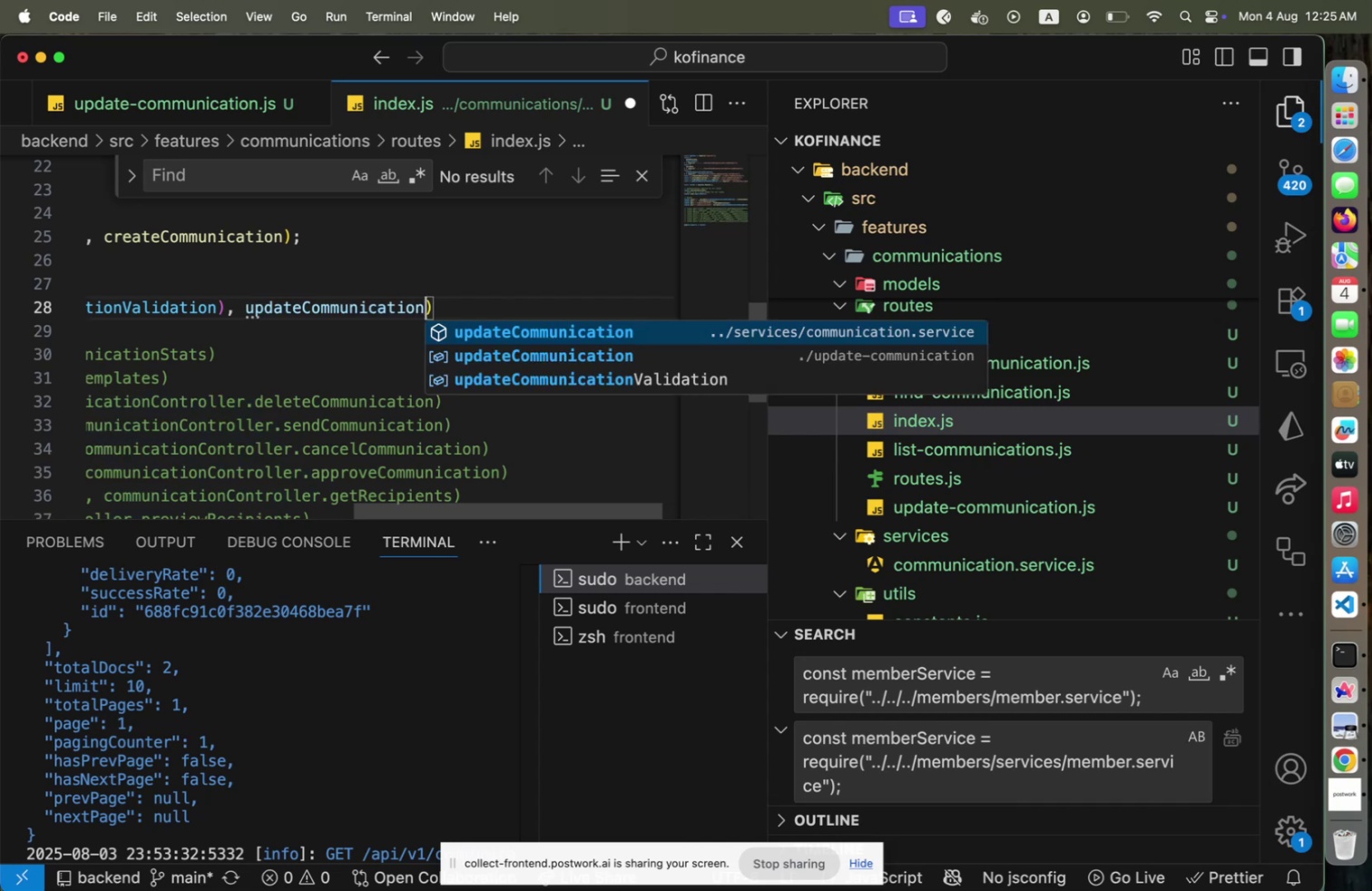 
key(ArrowDown)
 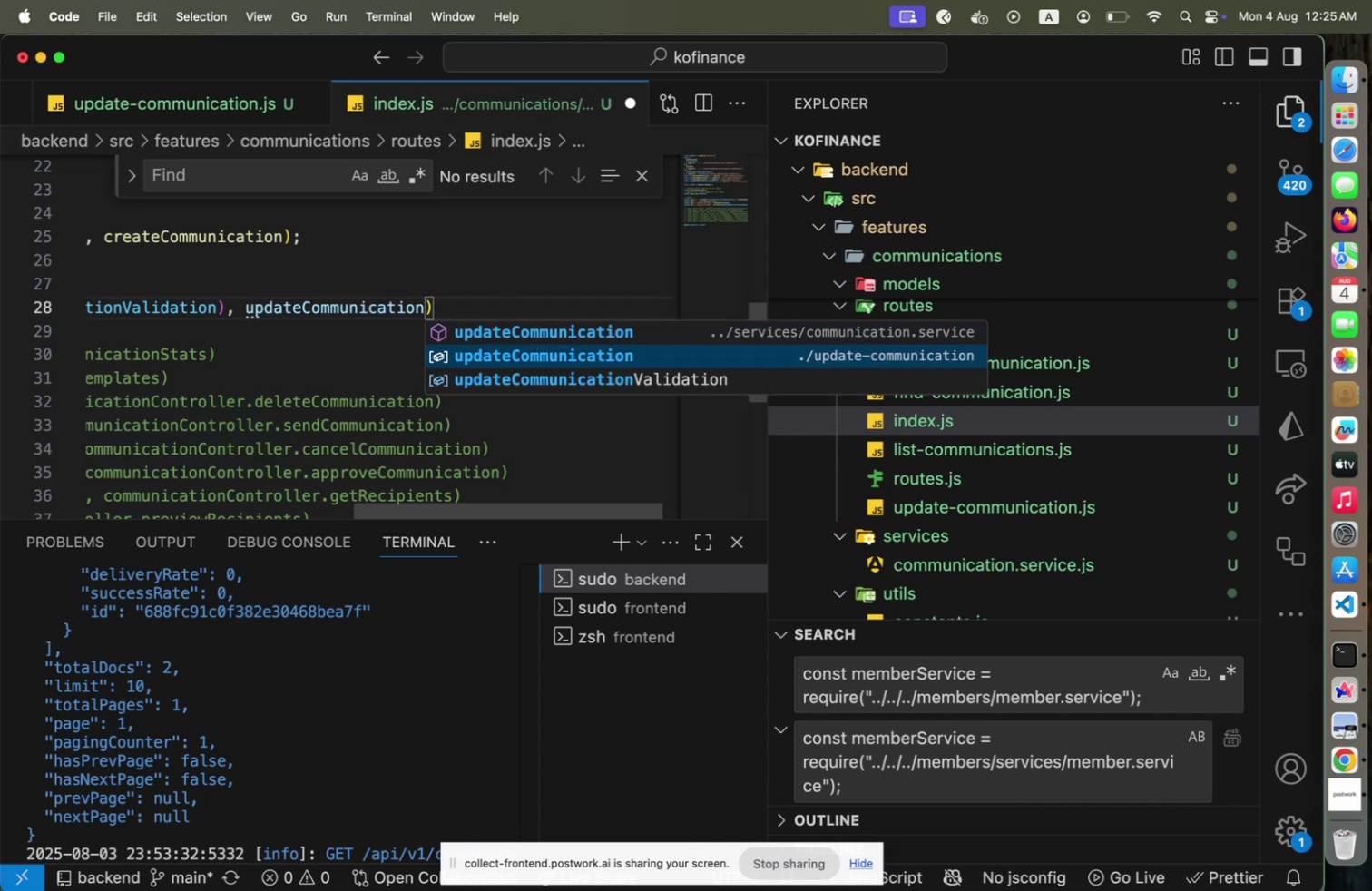 
key(Enter)
 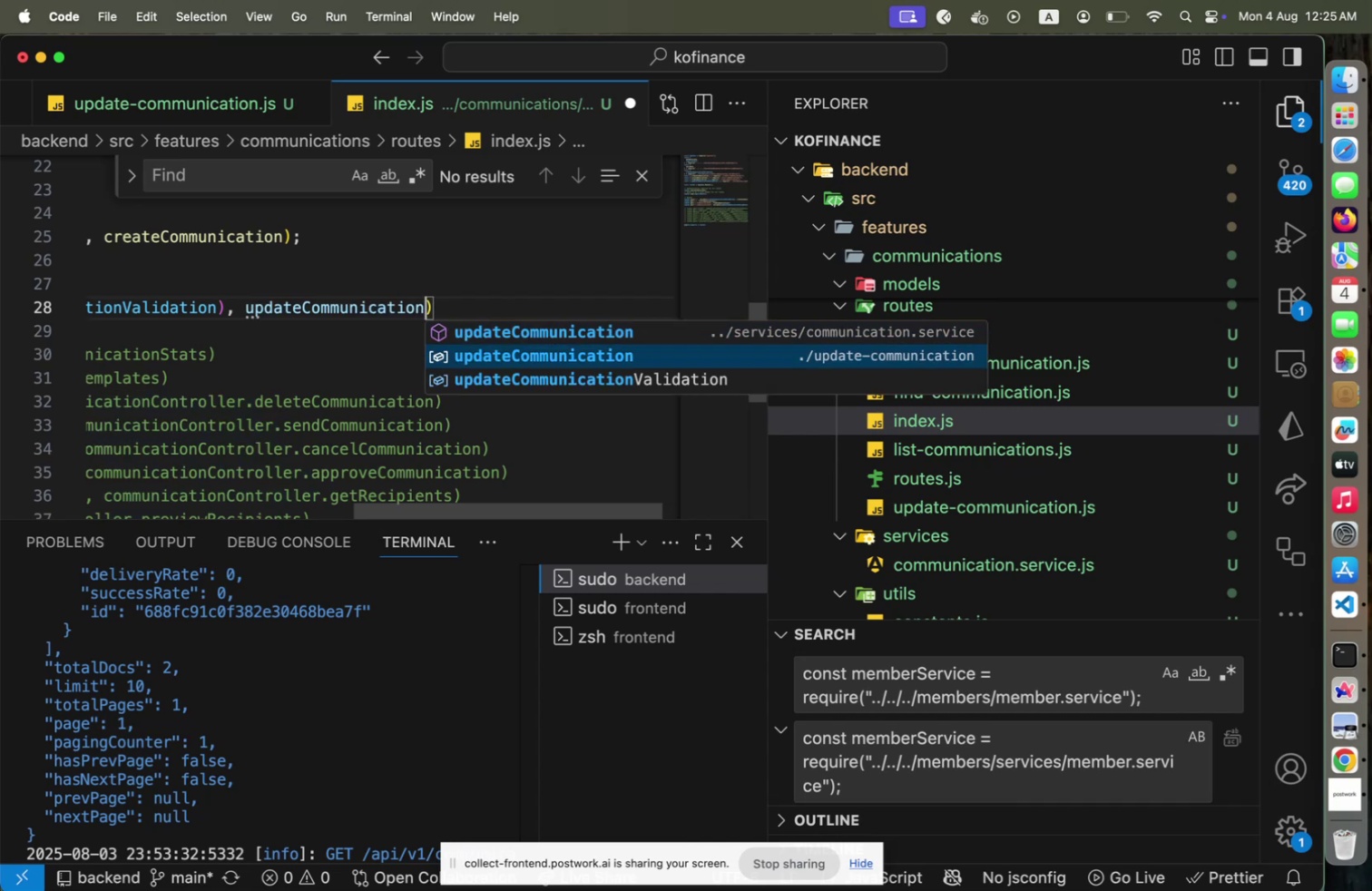 
key(ArrowUp)
 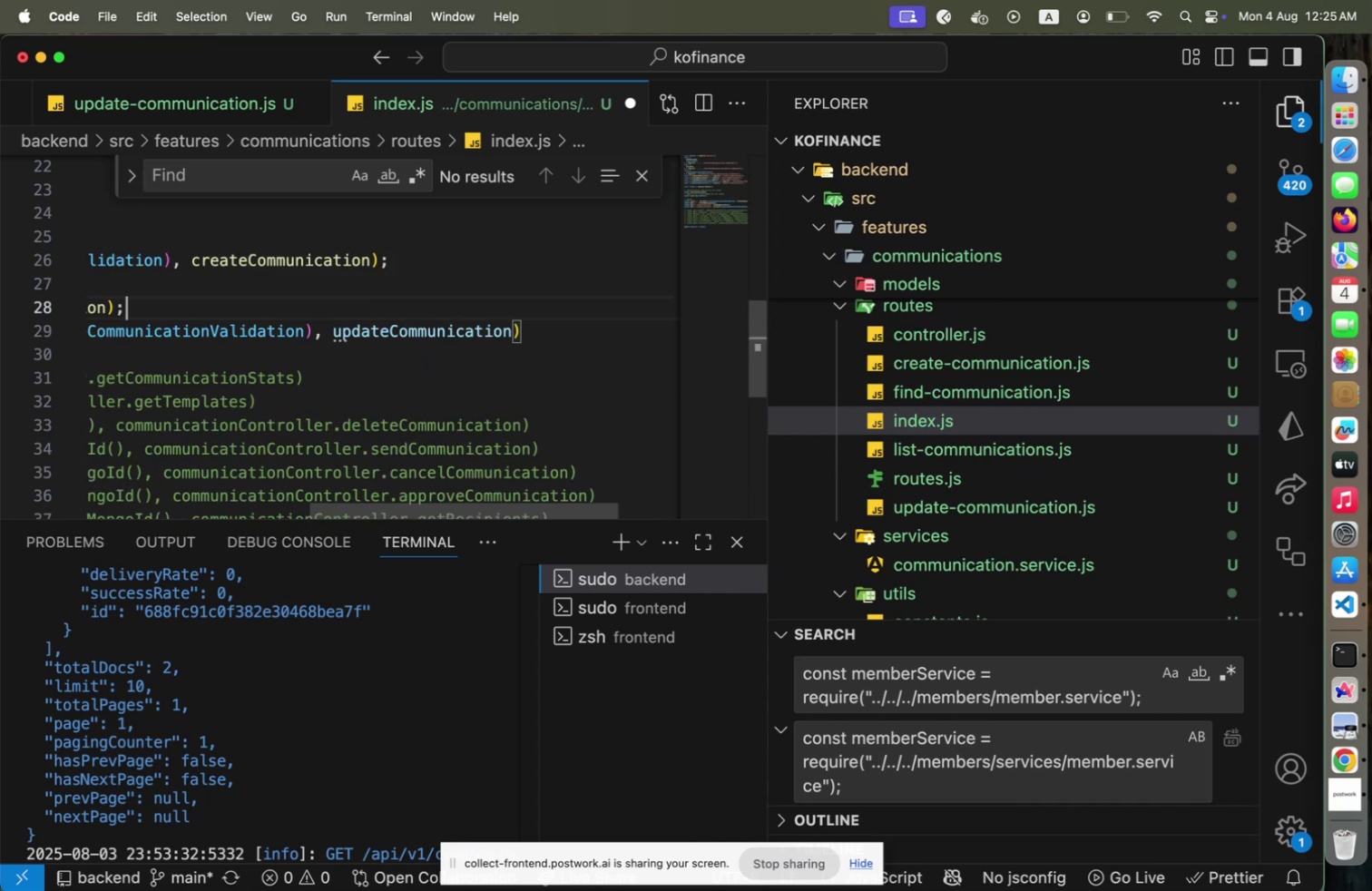 
key(Alt+Shift+OptionLeft)
 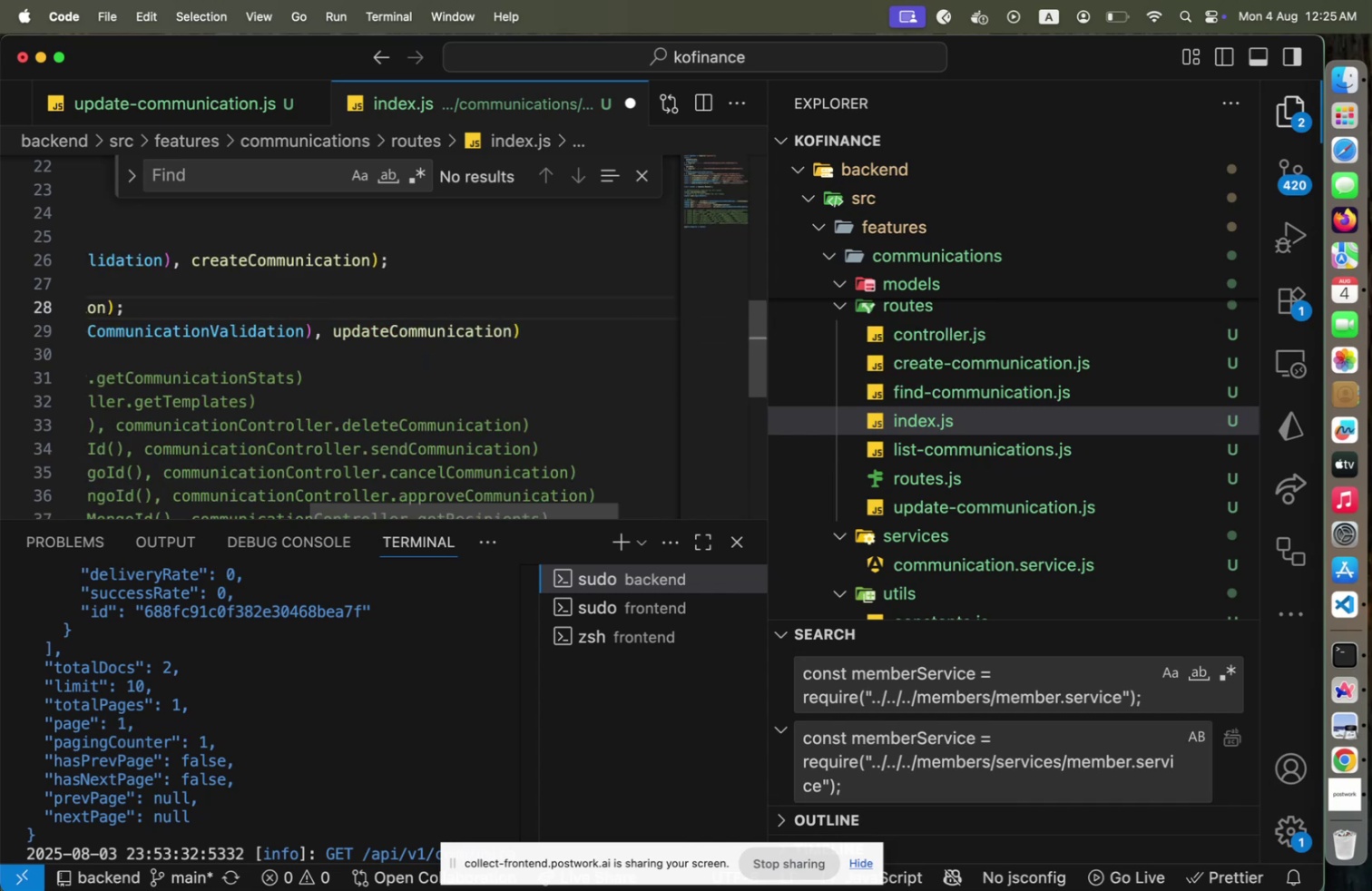 
key(Alt+Shift+F)
 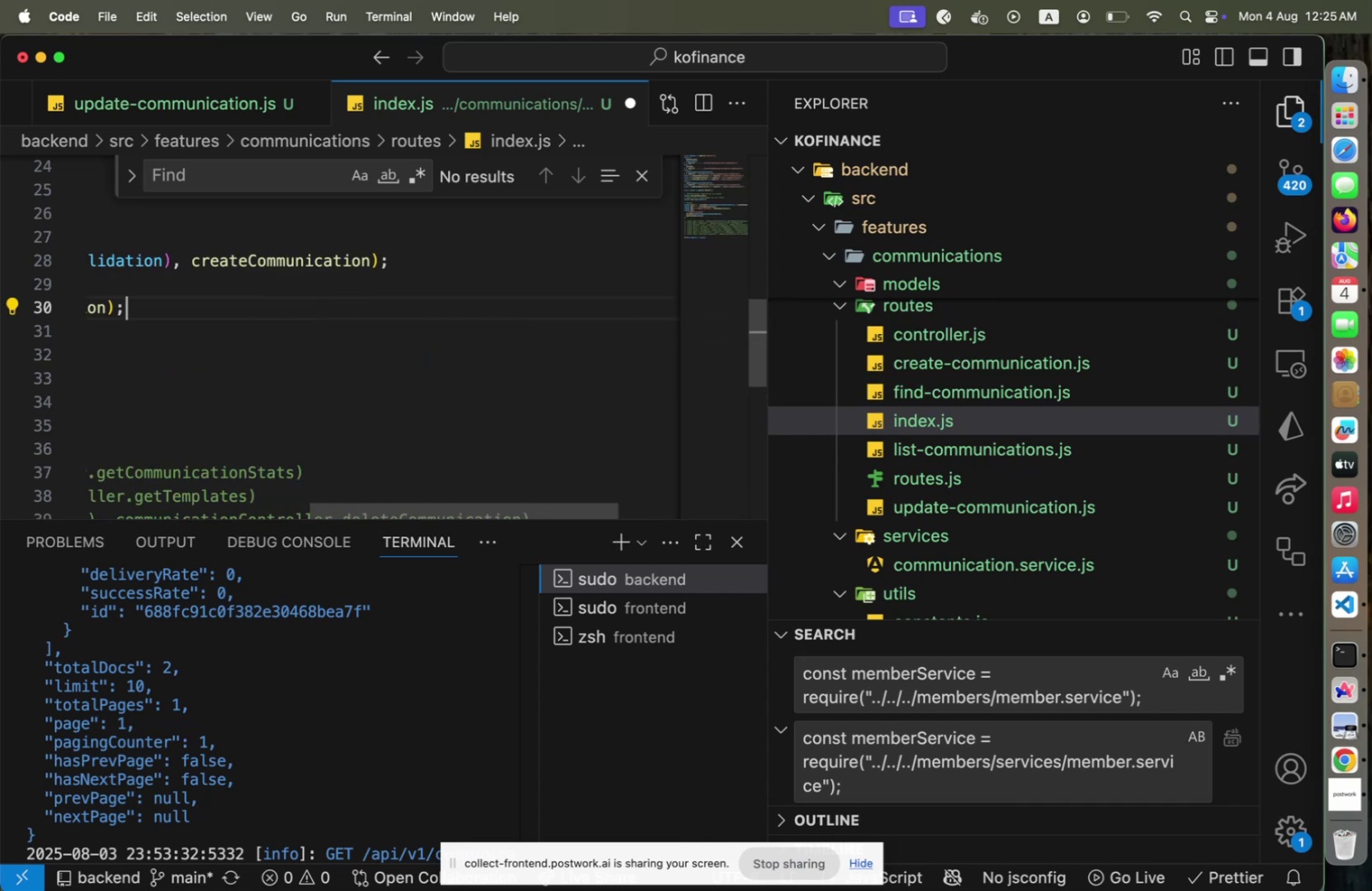 
key(Home)
 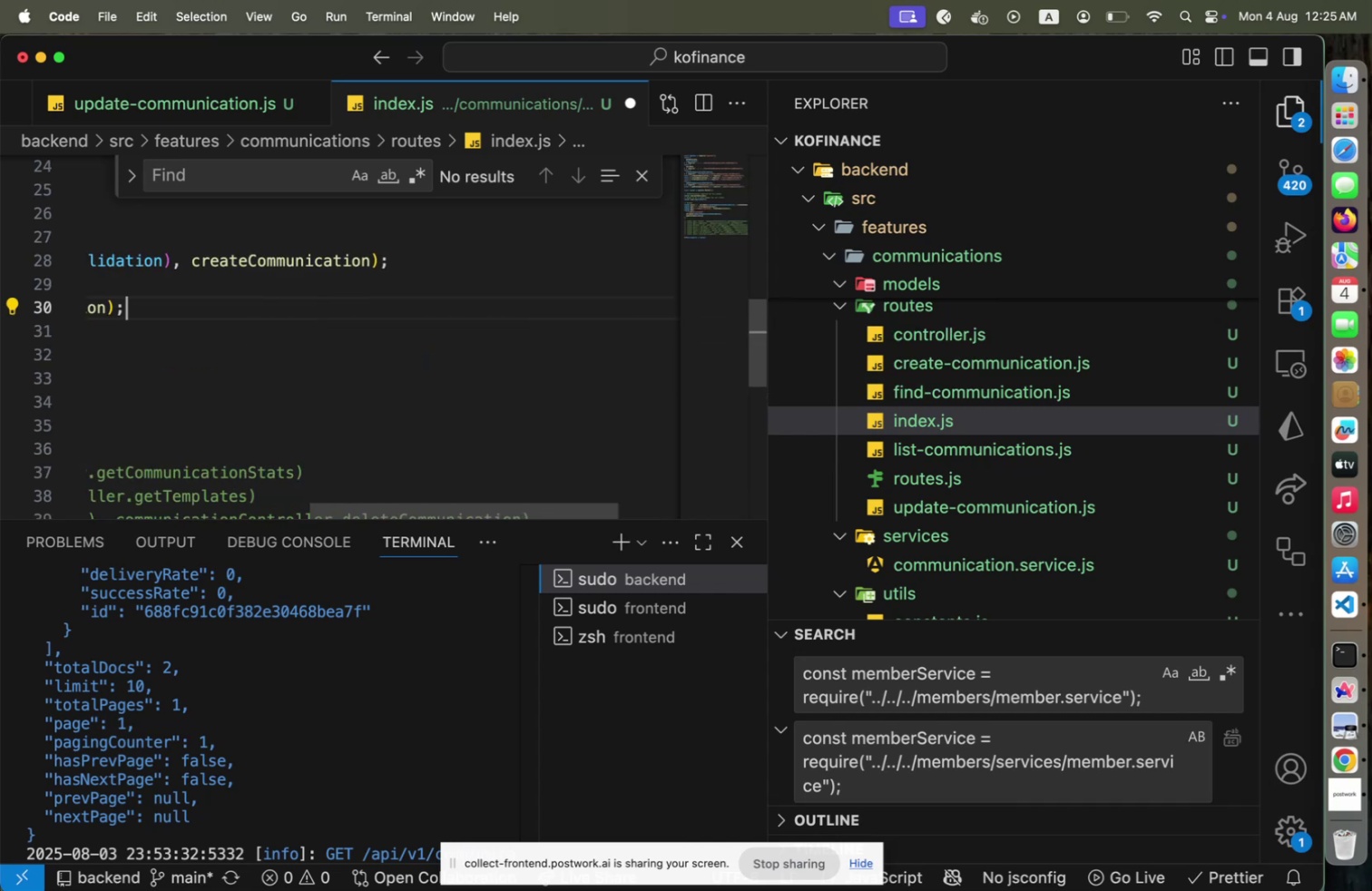 
key(ArrowDown)
 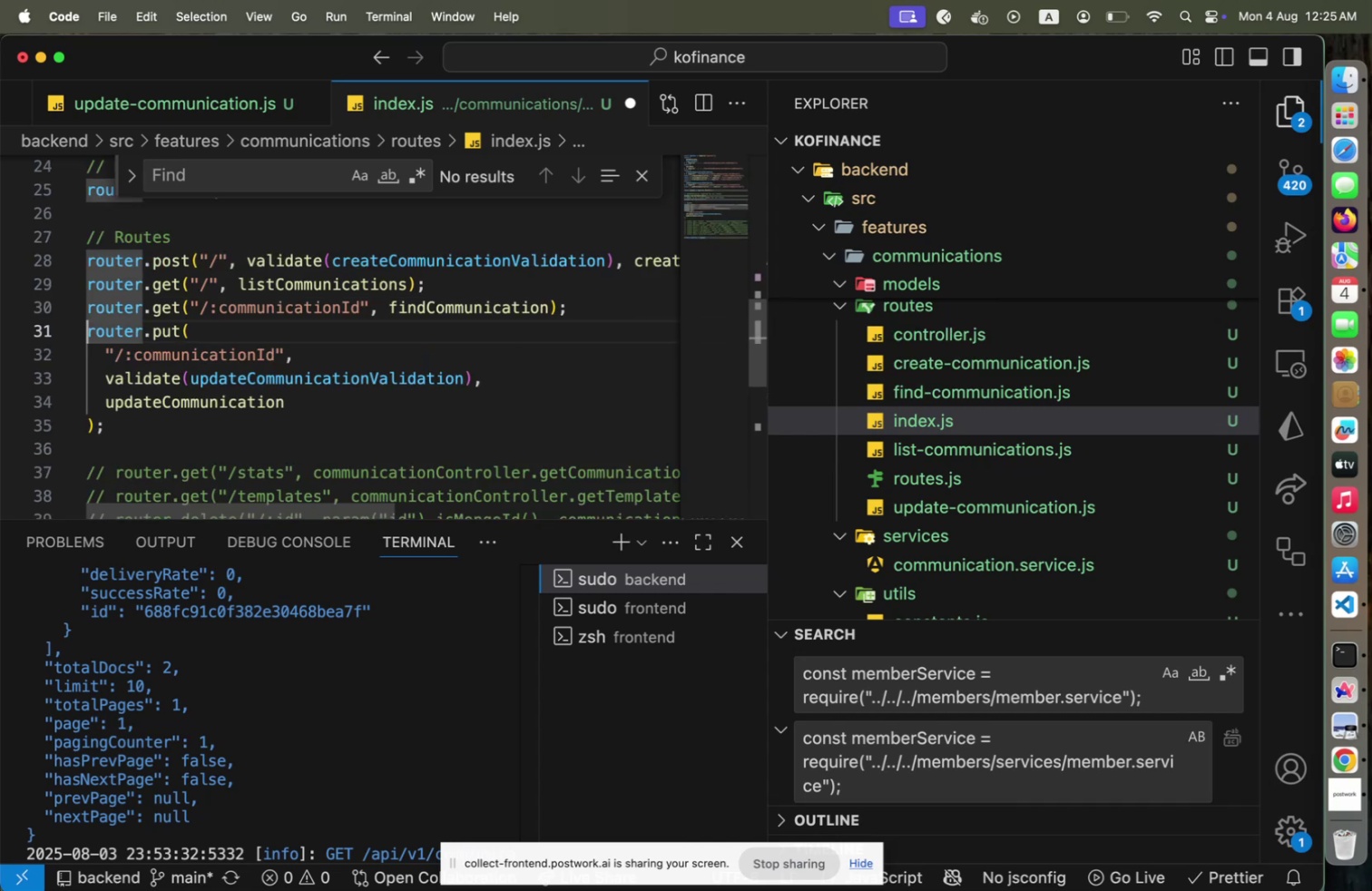 
key(Meta+S)
 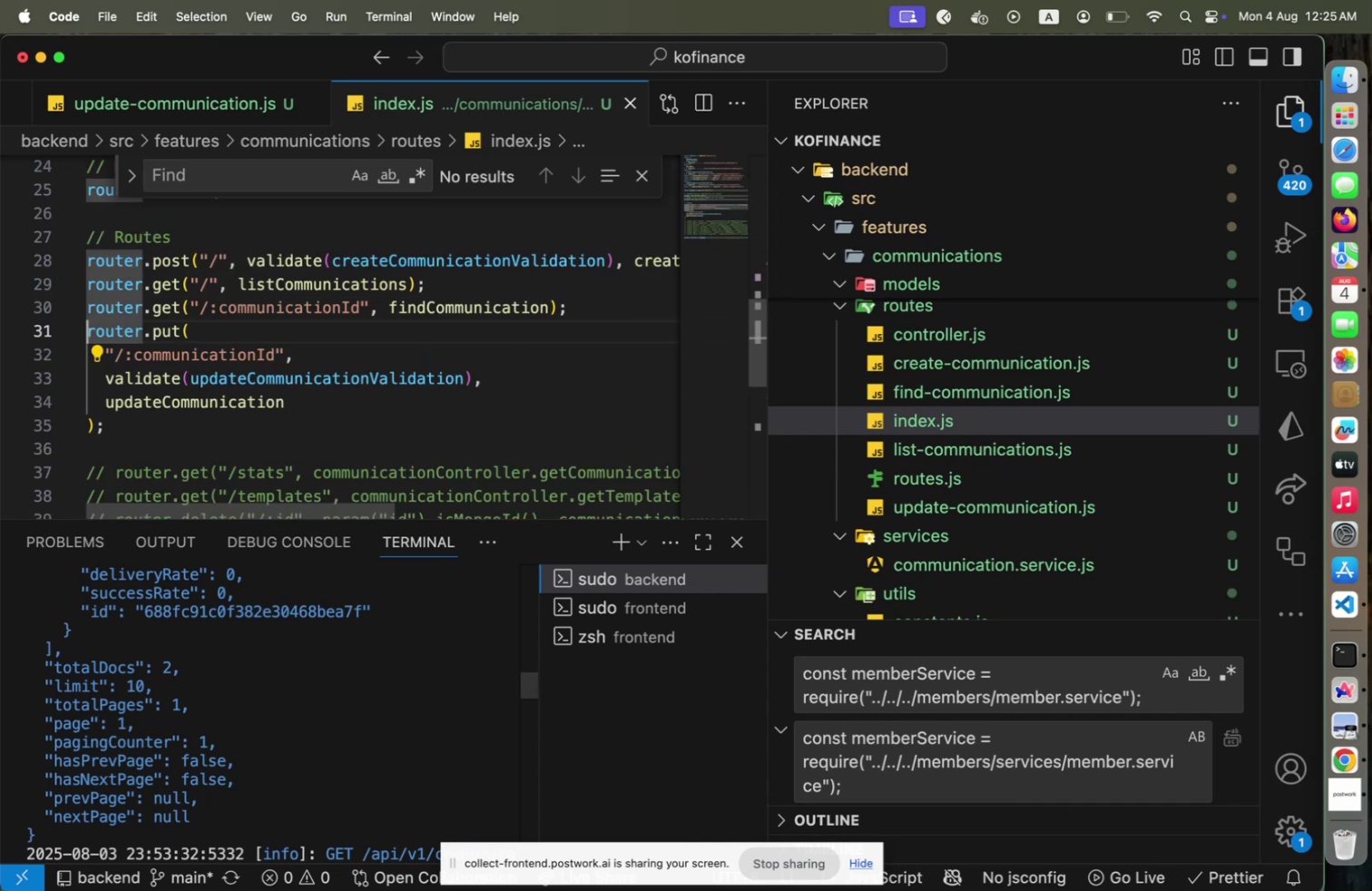 
key(Meta+CommandLeft)
 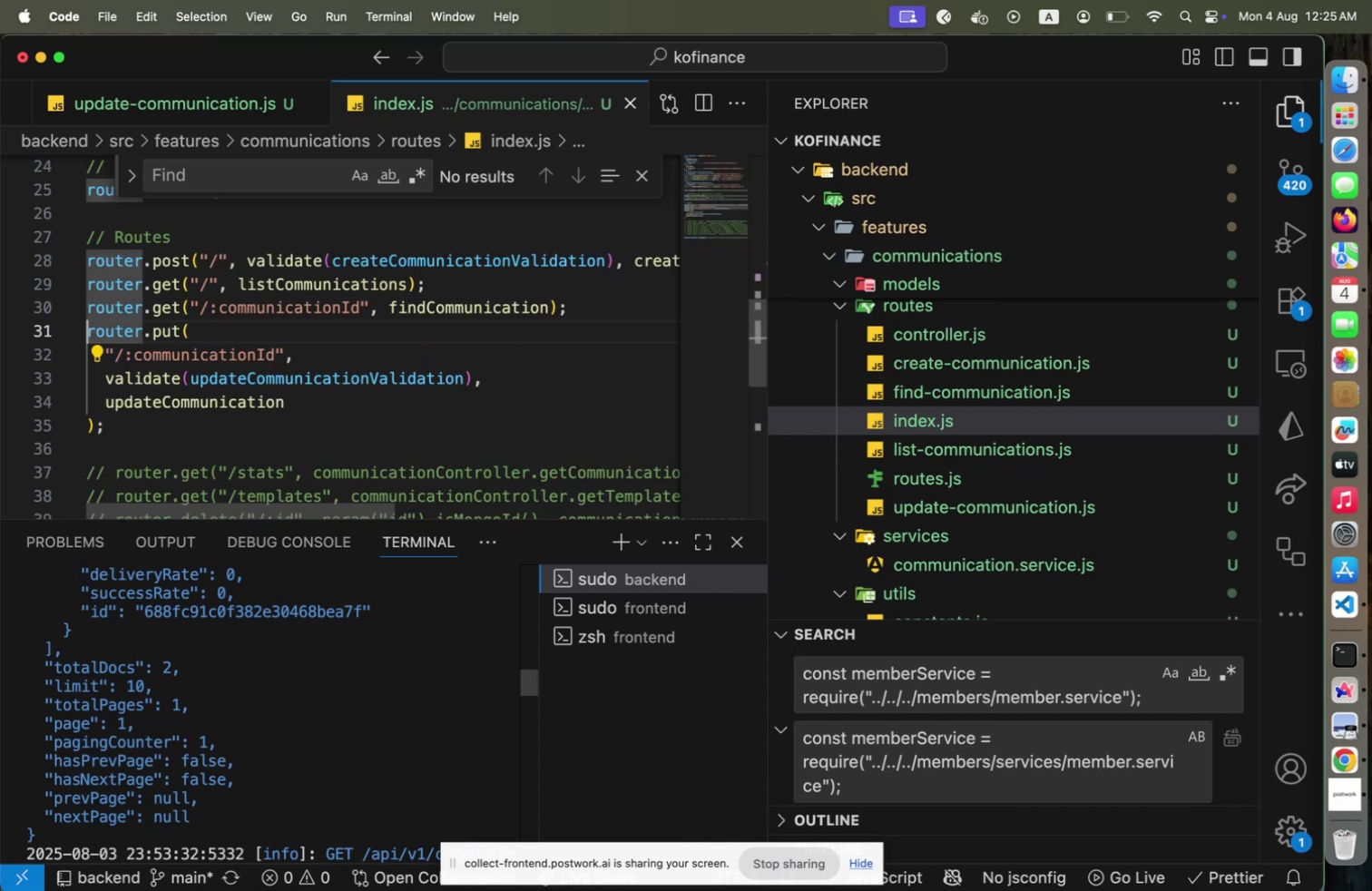 
key(Meta+Tab)
 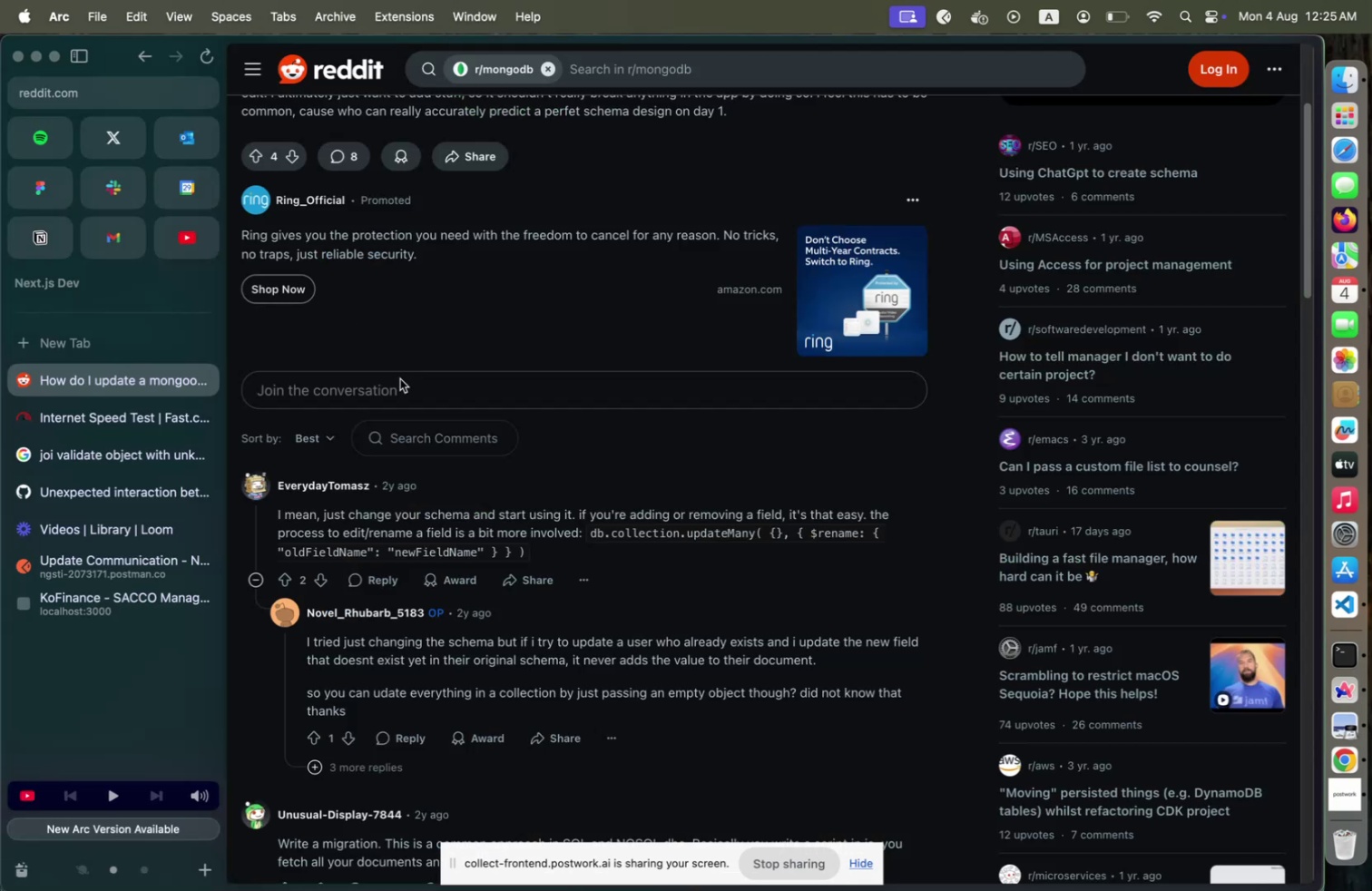 
left_click([121, 559])
 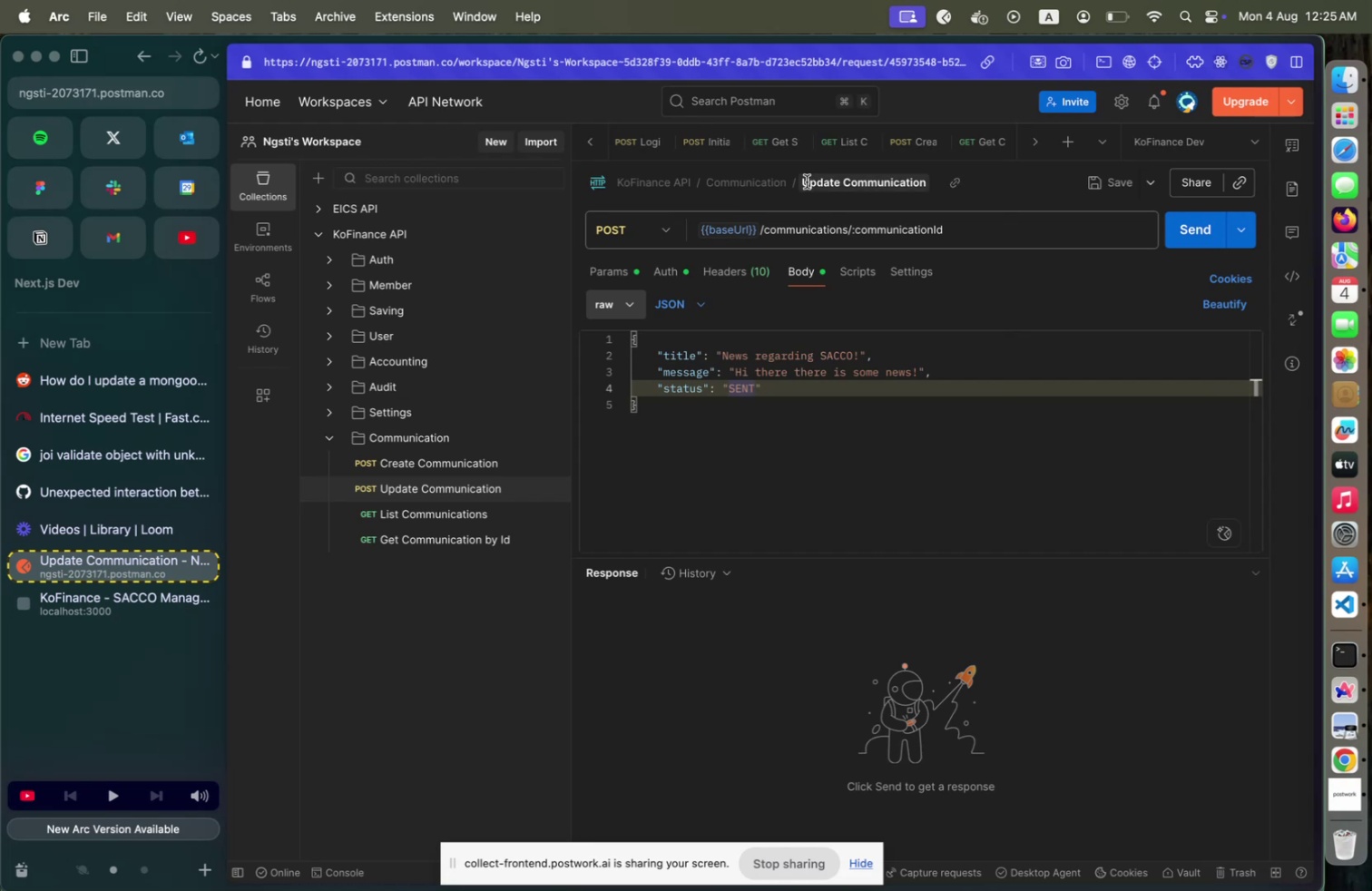 
left_click([593, 228])
 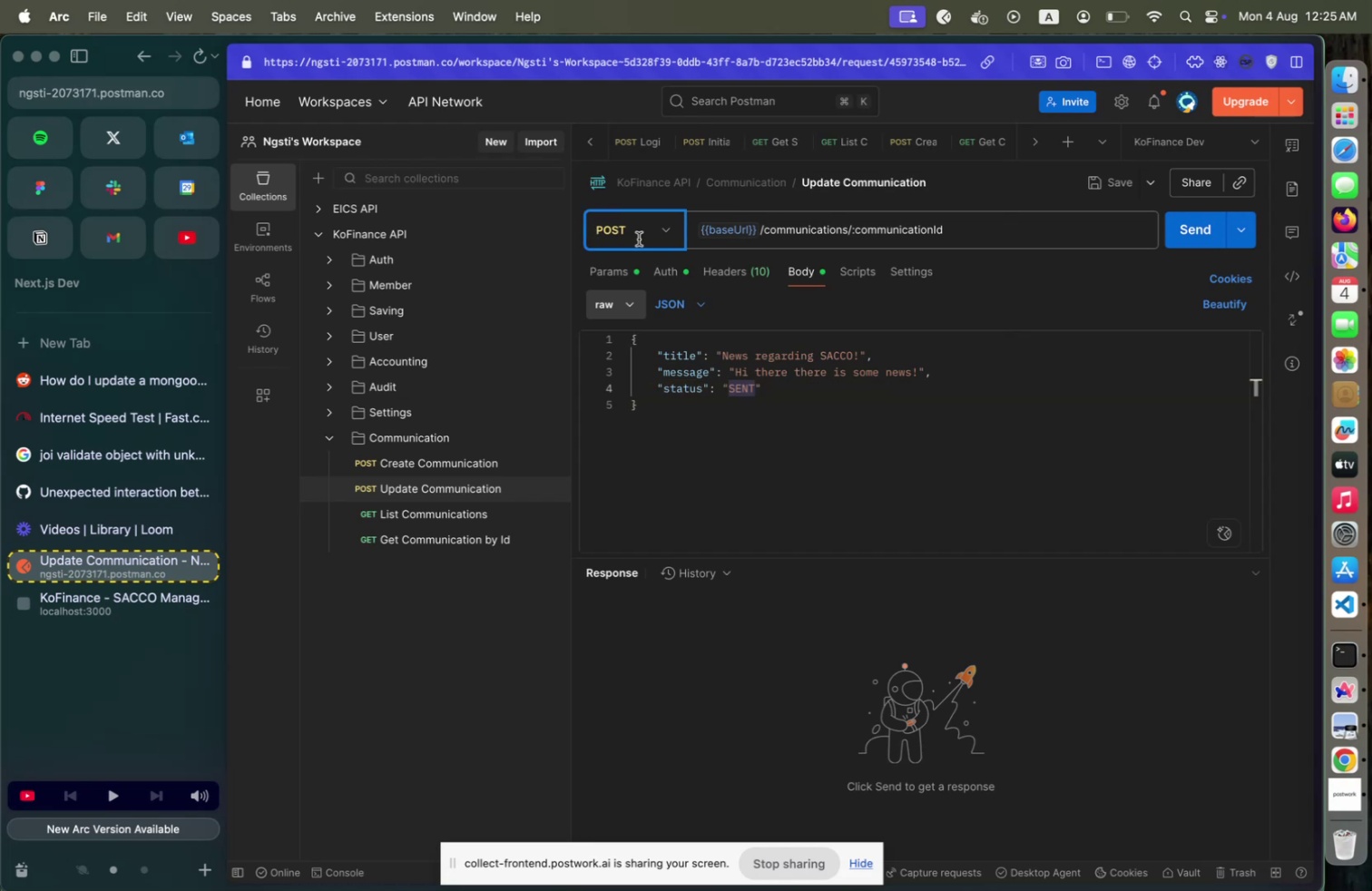 
left_click([646, 232])
 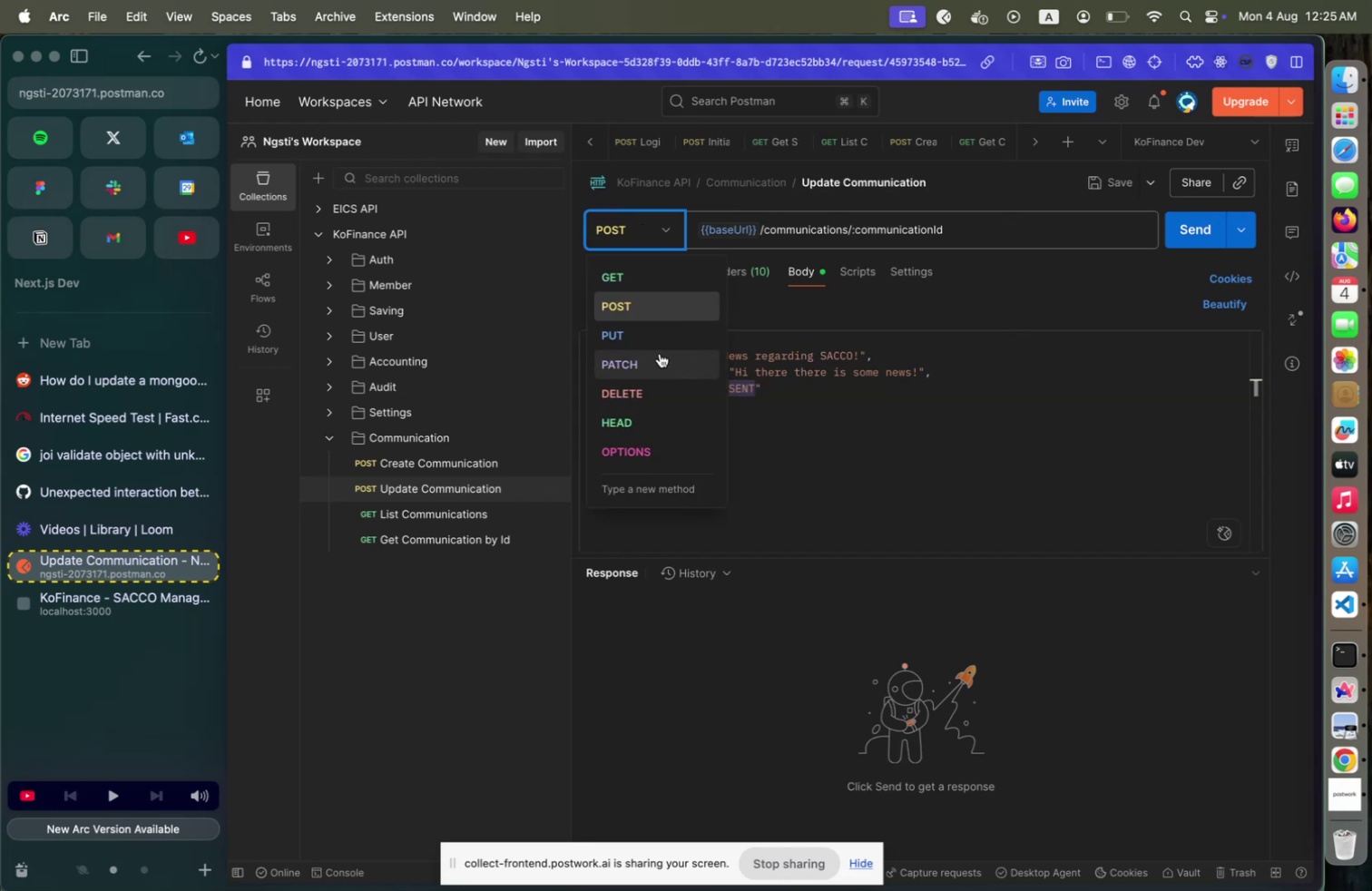 
left_click([661, 338])
 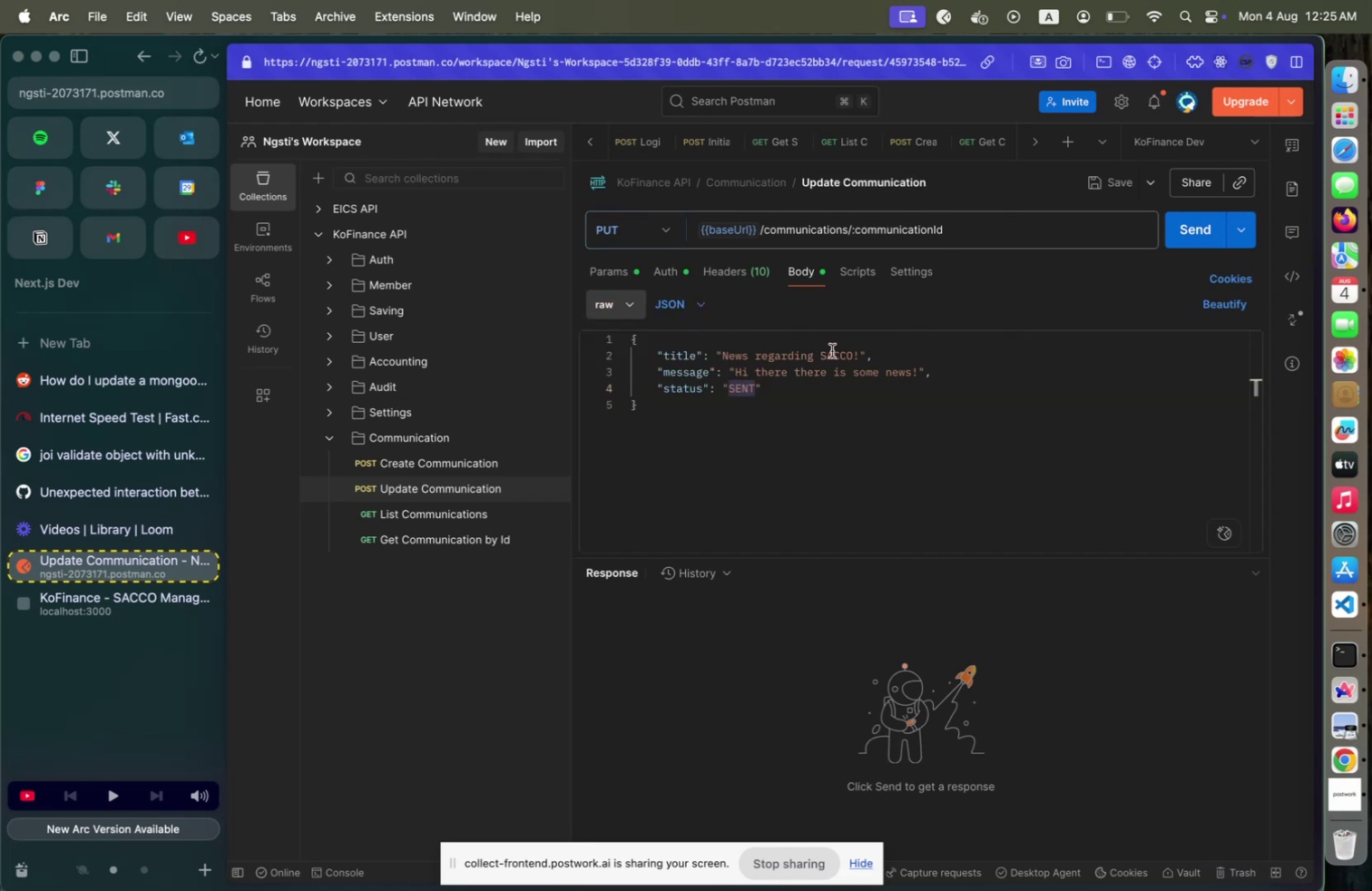 
left_click([733, 357])
 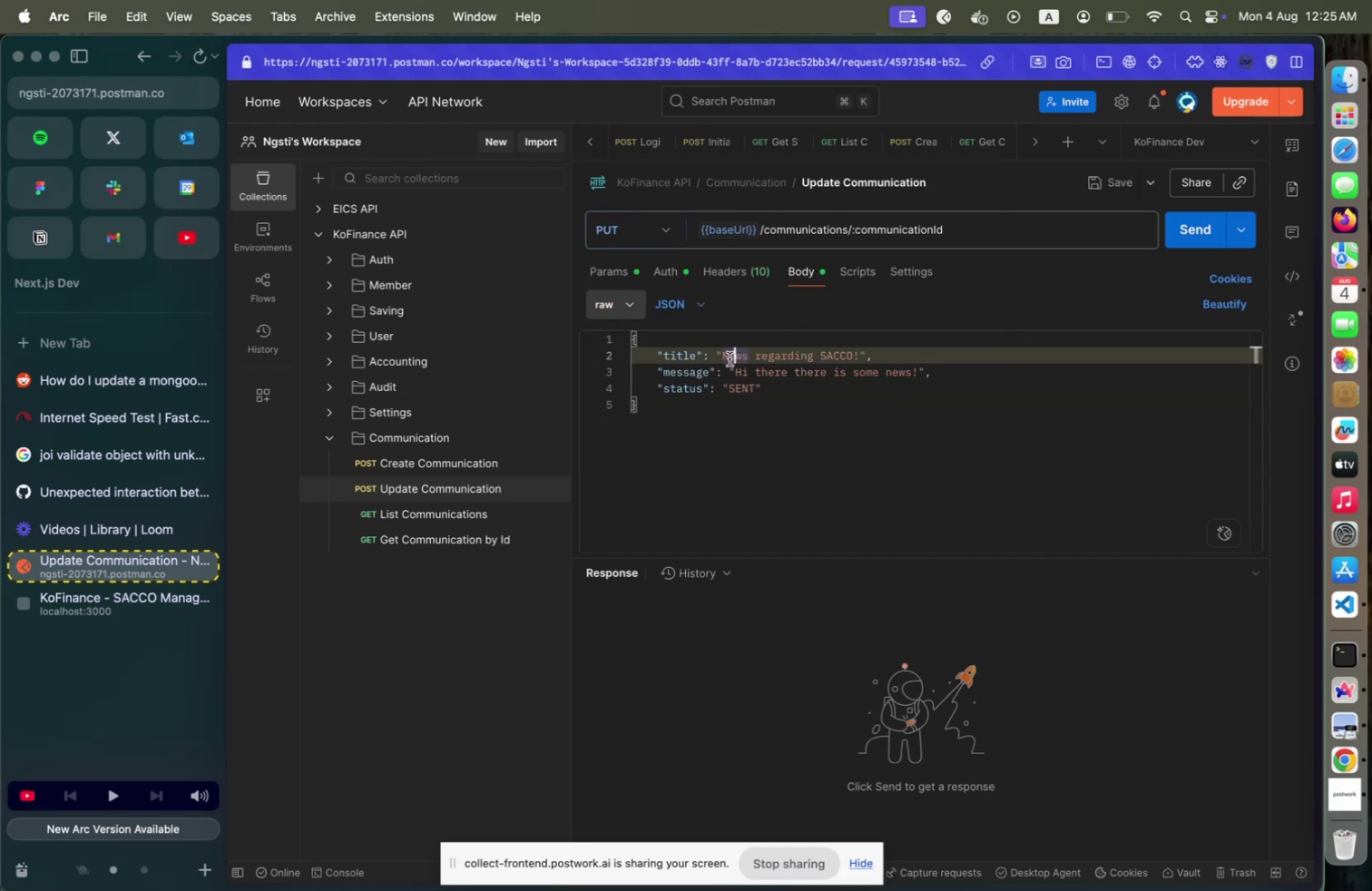 
left_click([724, 357])
 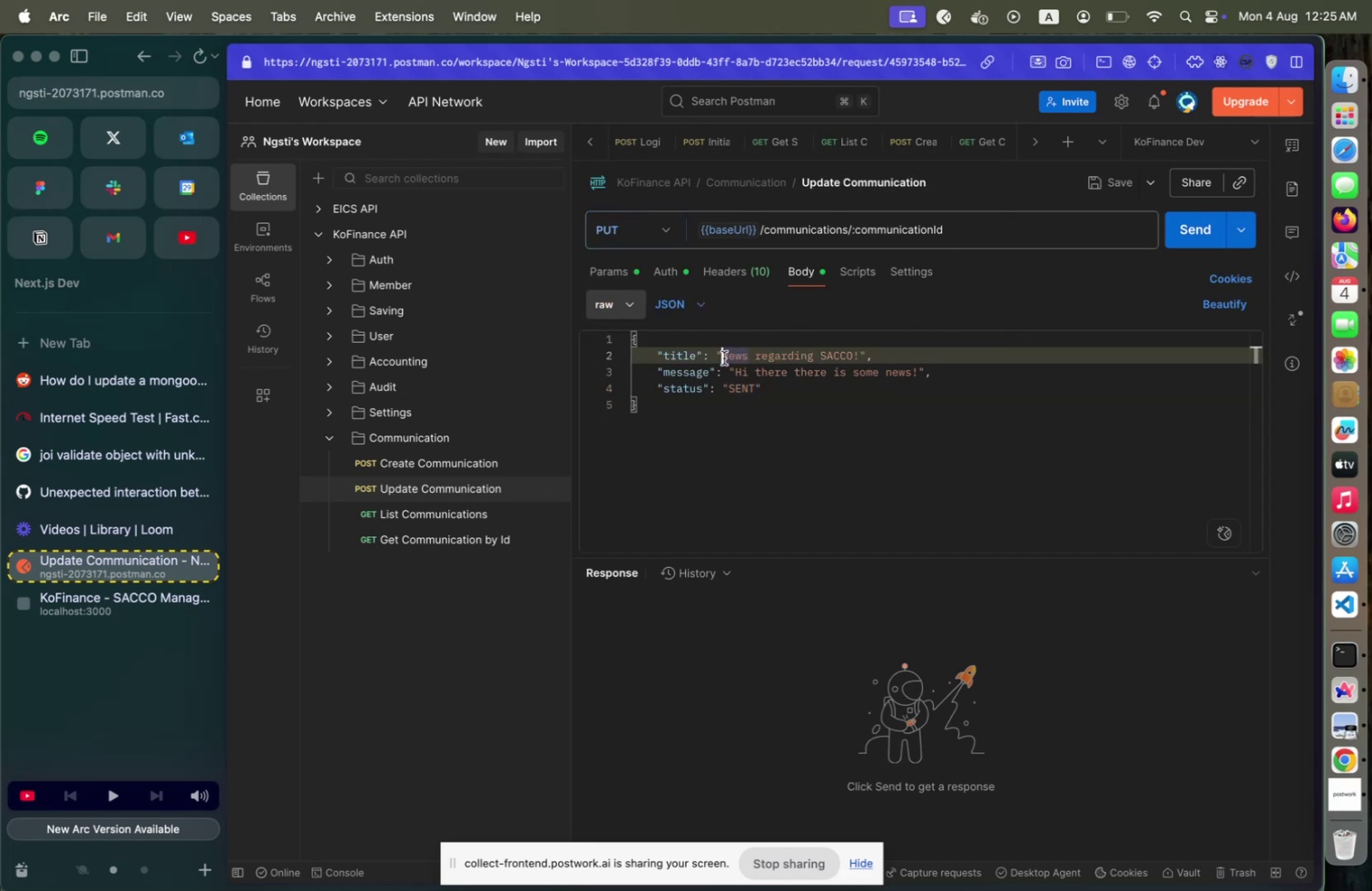 
type(Specic)
key(Backspace)
key(Backspace)
key(Backspace)
key(Backspace)
key(Backspace)
key(Backspace)
type(Updated )
 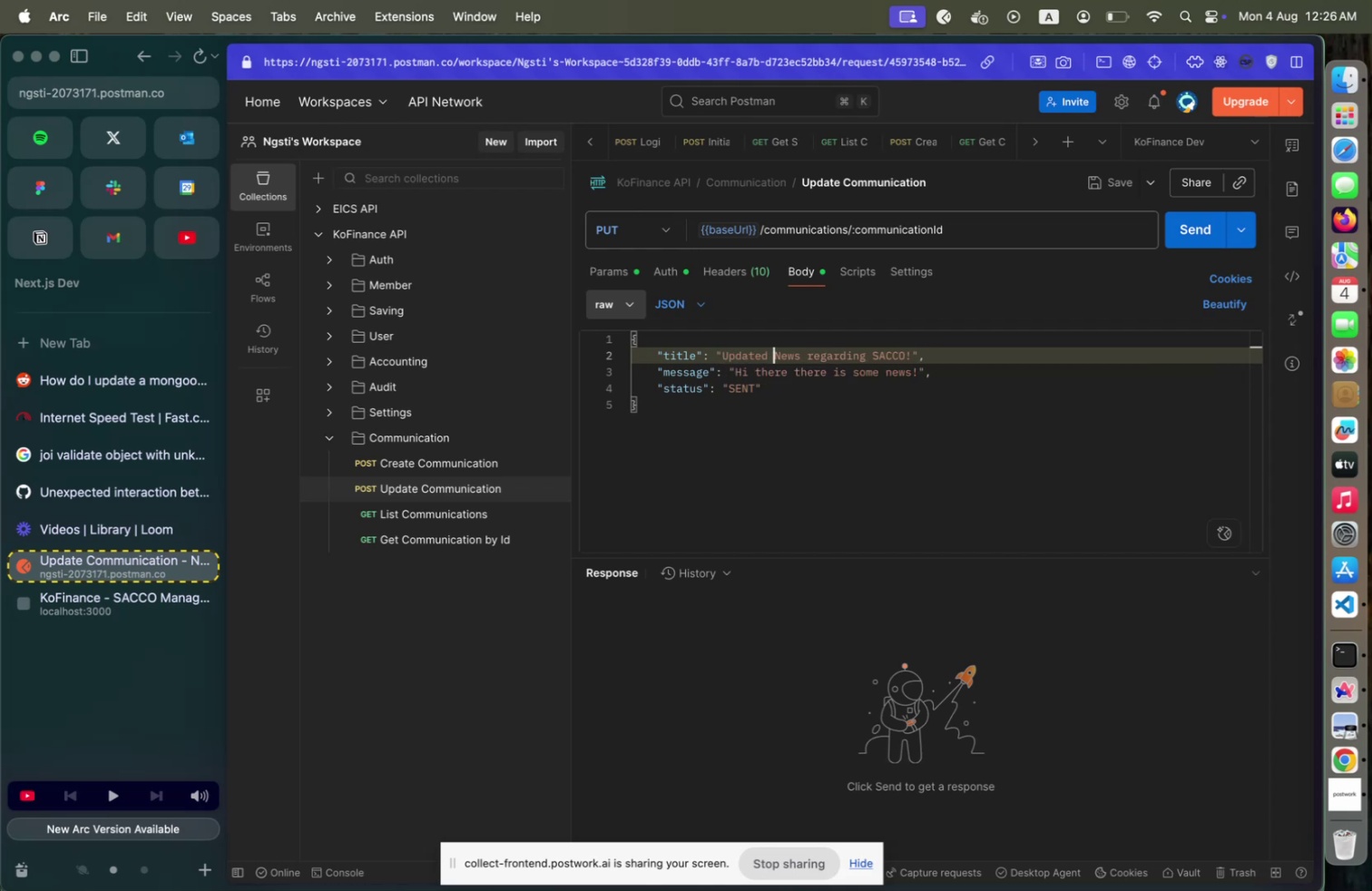 
 